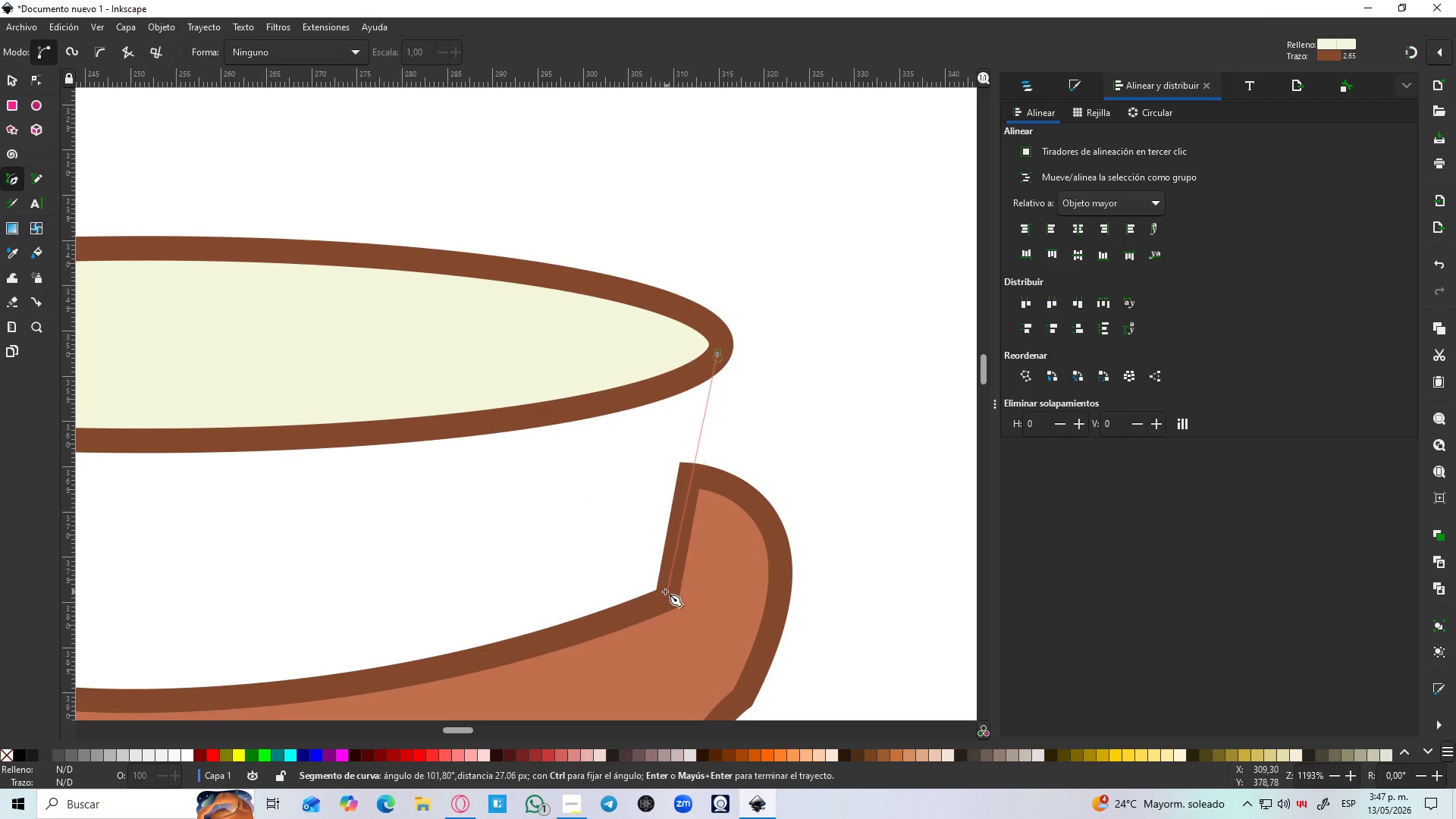 
hold_key(key=ControlLeft, duration=0.52)
 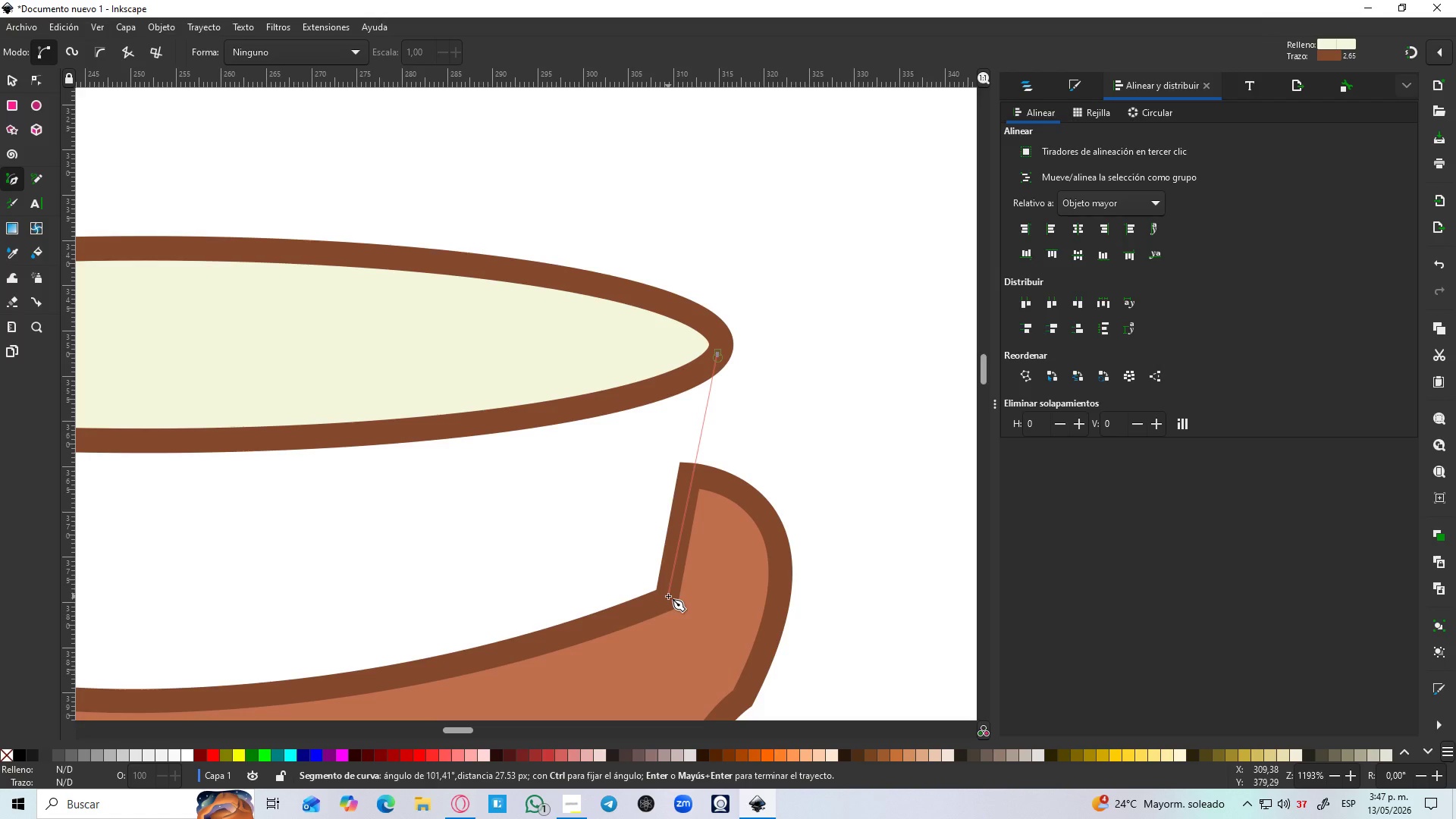 
wait(5.2)
 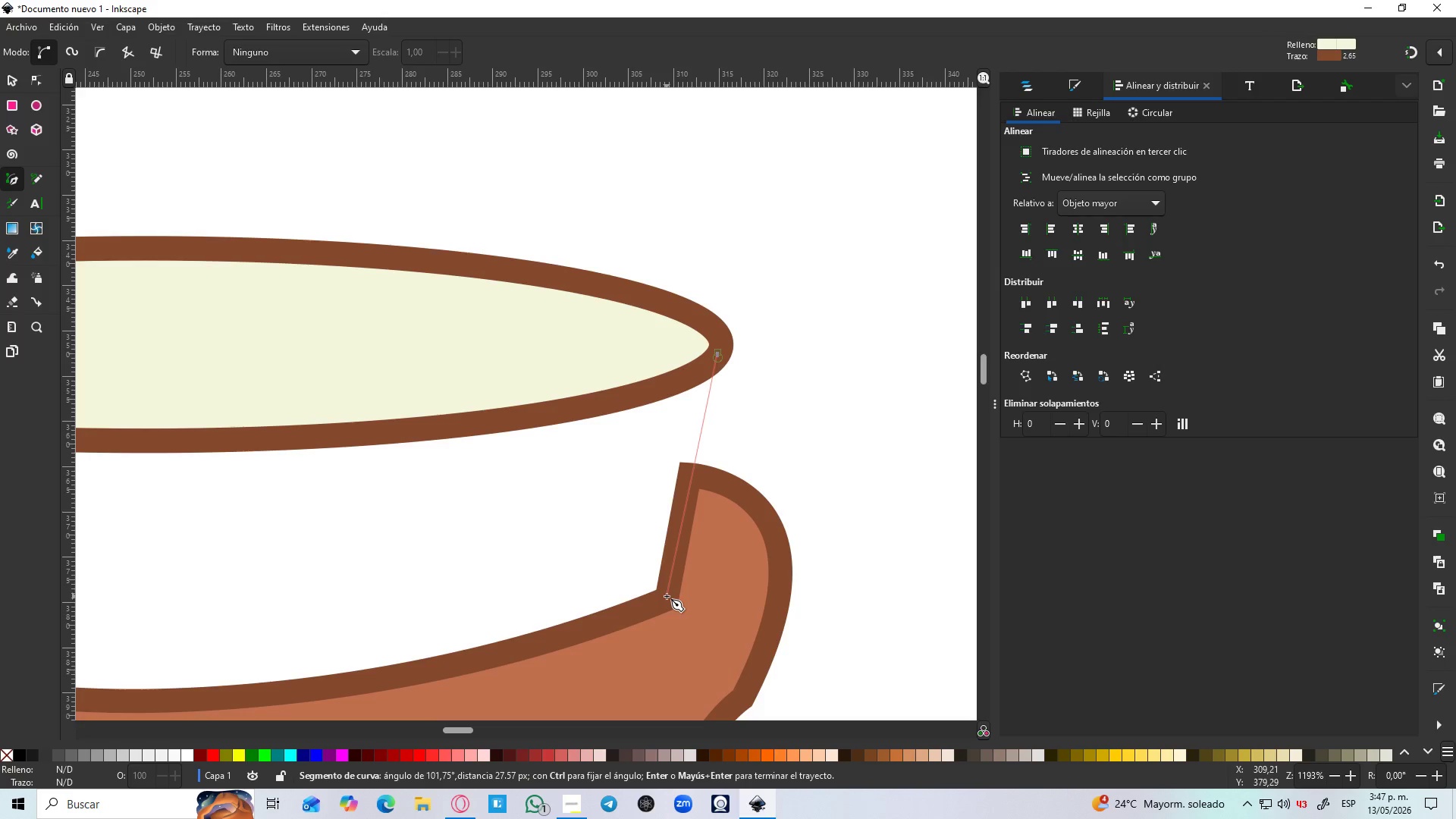 
key(Enter)
 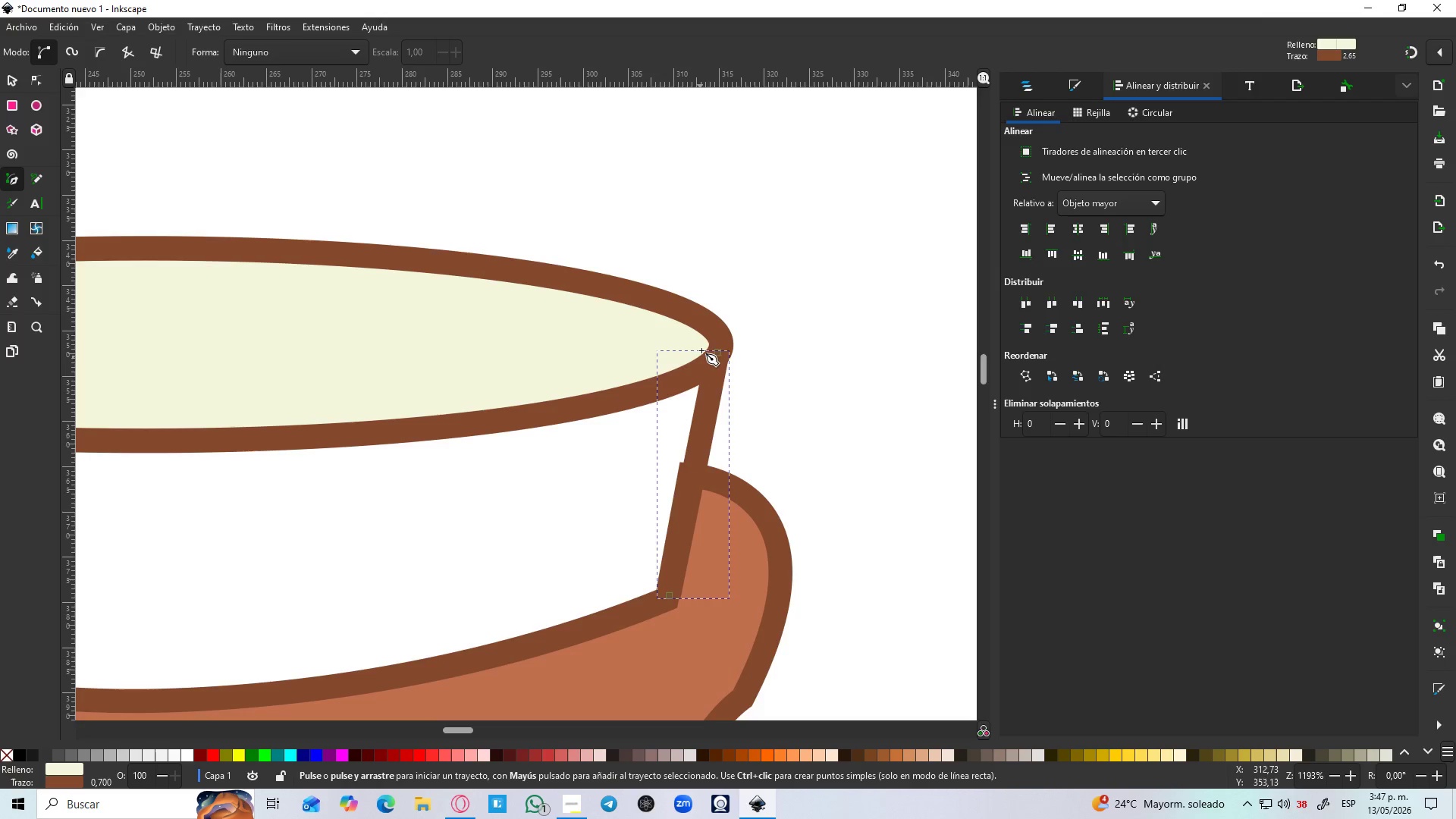 
key(N)
 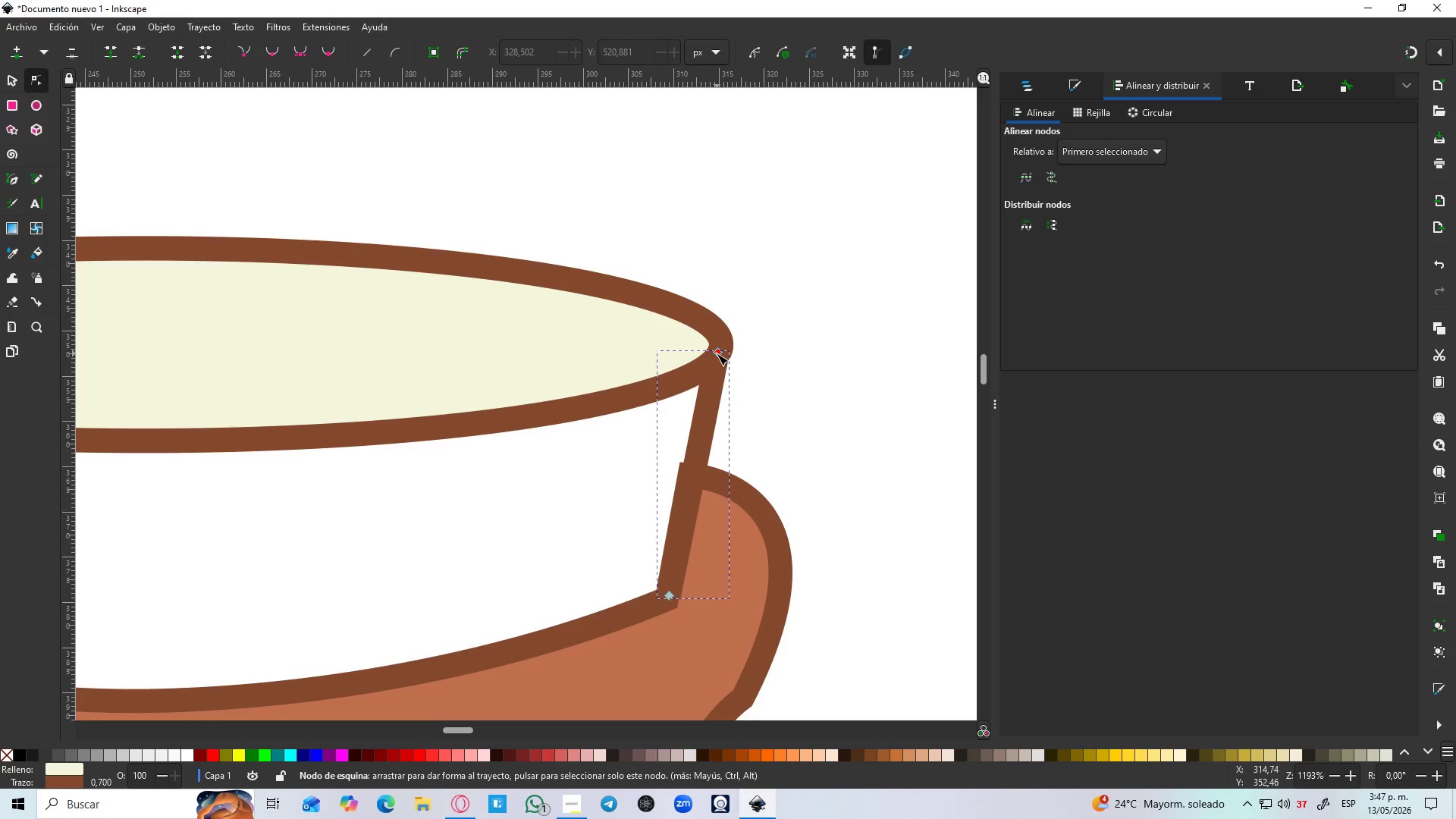 
left_click_drag(start_coordinate=[717, 353], to_coordinate=[708, 364])
 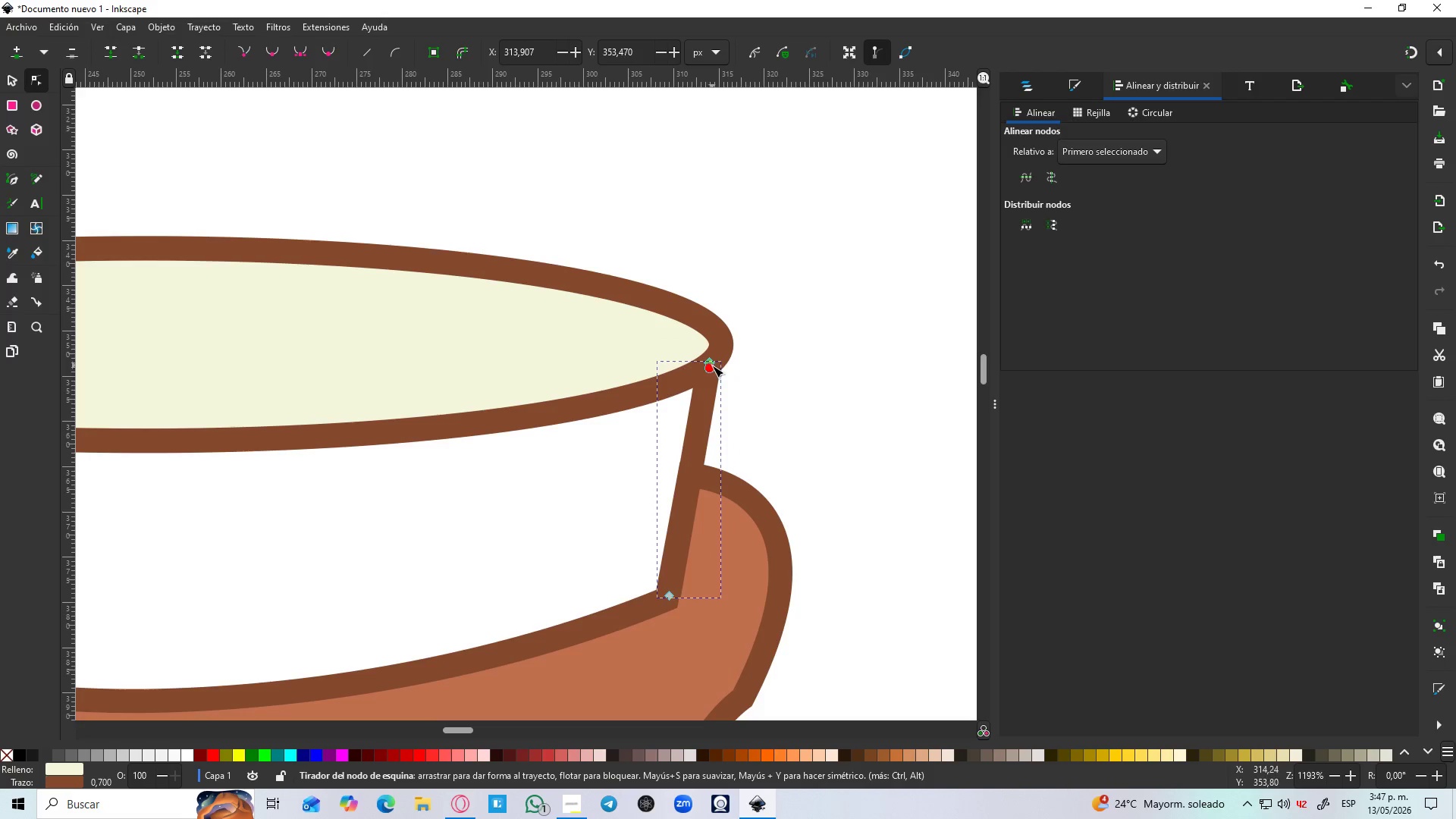 
hold_key(key=ControlLeft, duration=1.45)
scroll: coordinate [702, 387], scroll_direction: down, amount: 4.0
 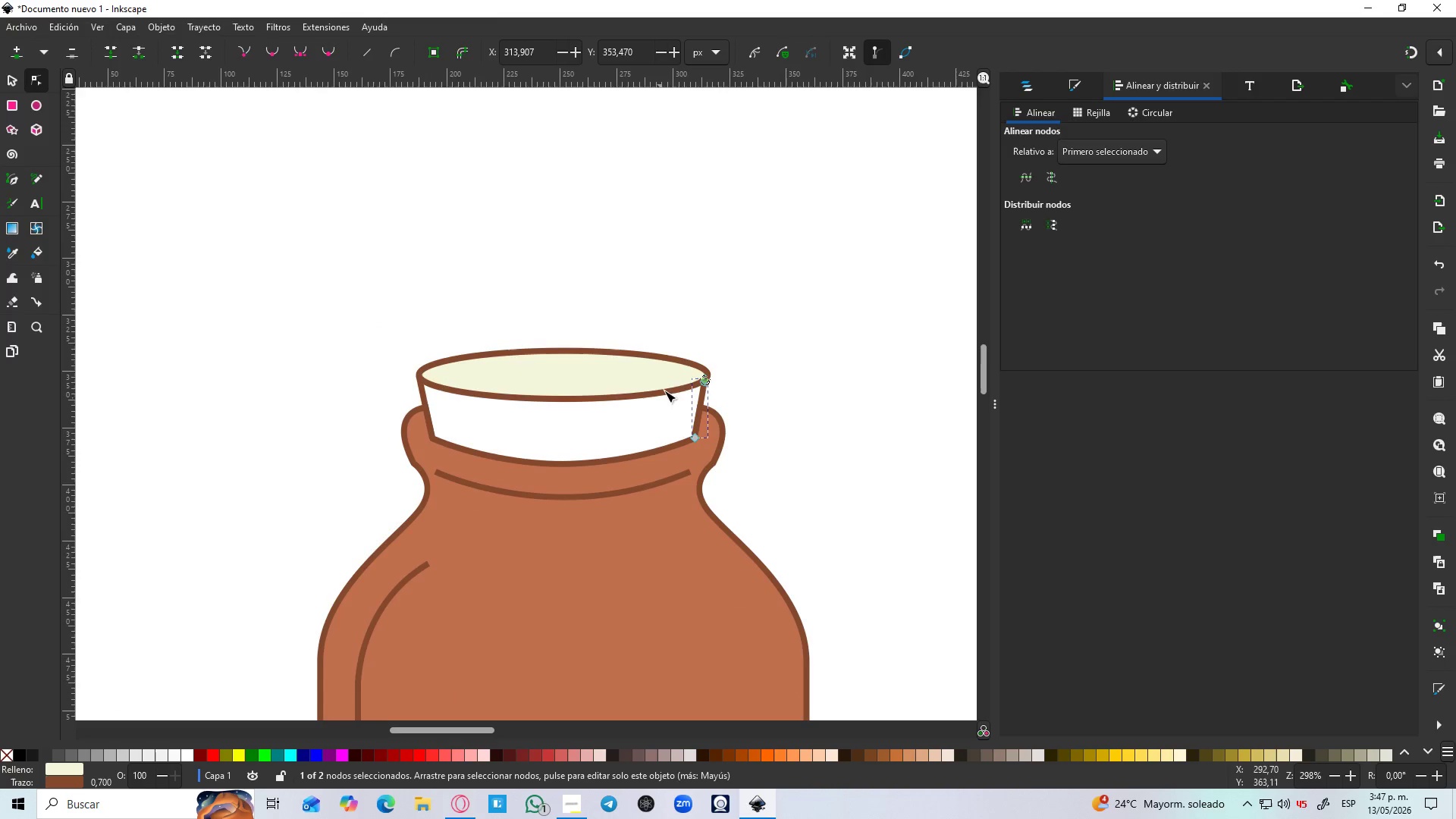 
scroll: coordinate [687, 378], scroll_direction: up, amount: 3.0
 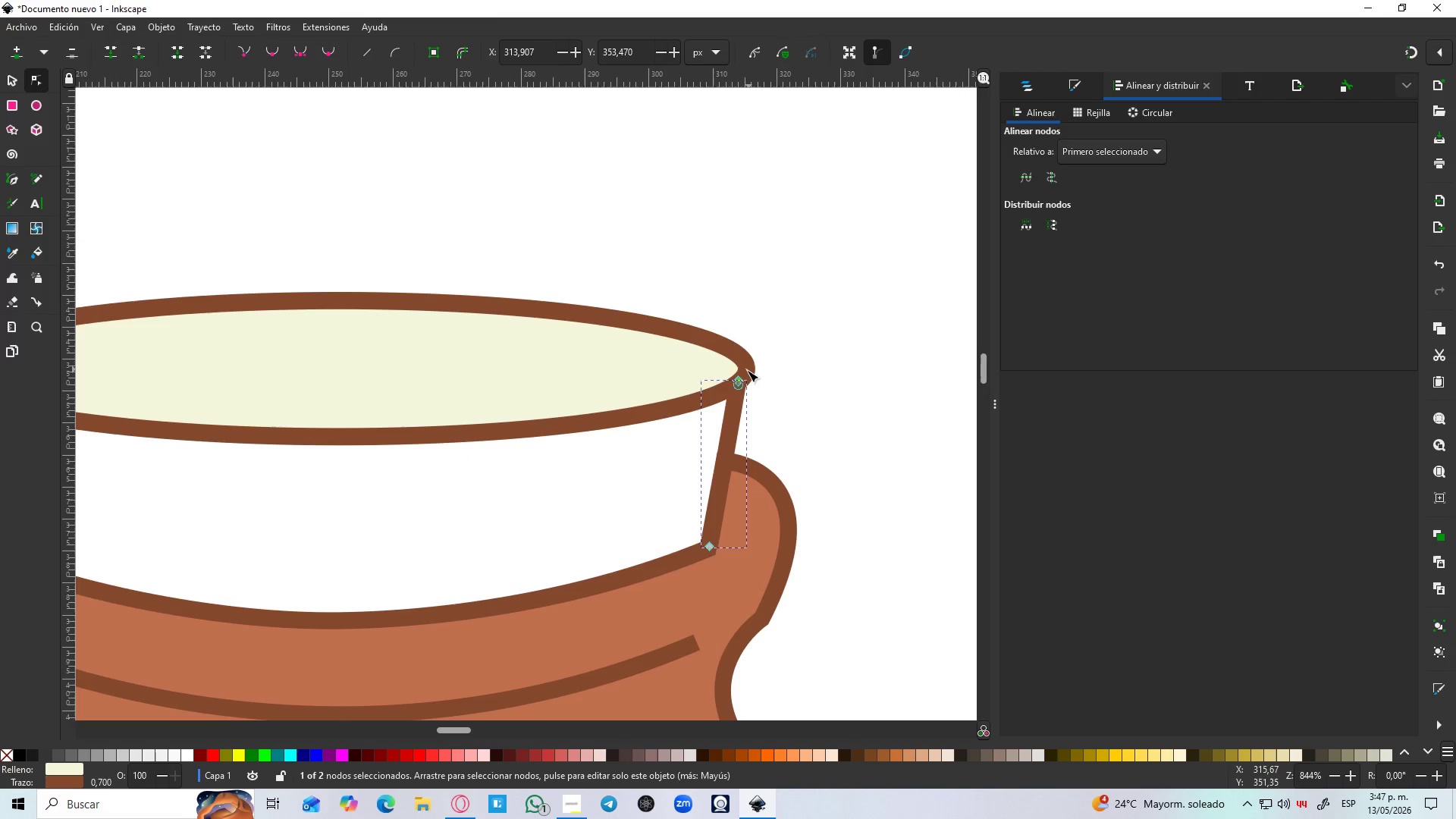 
left_click([746, 370])
 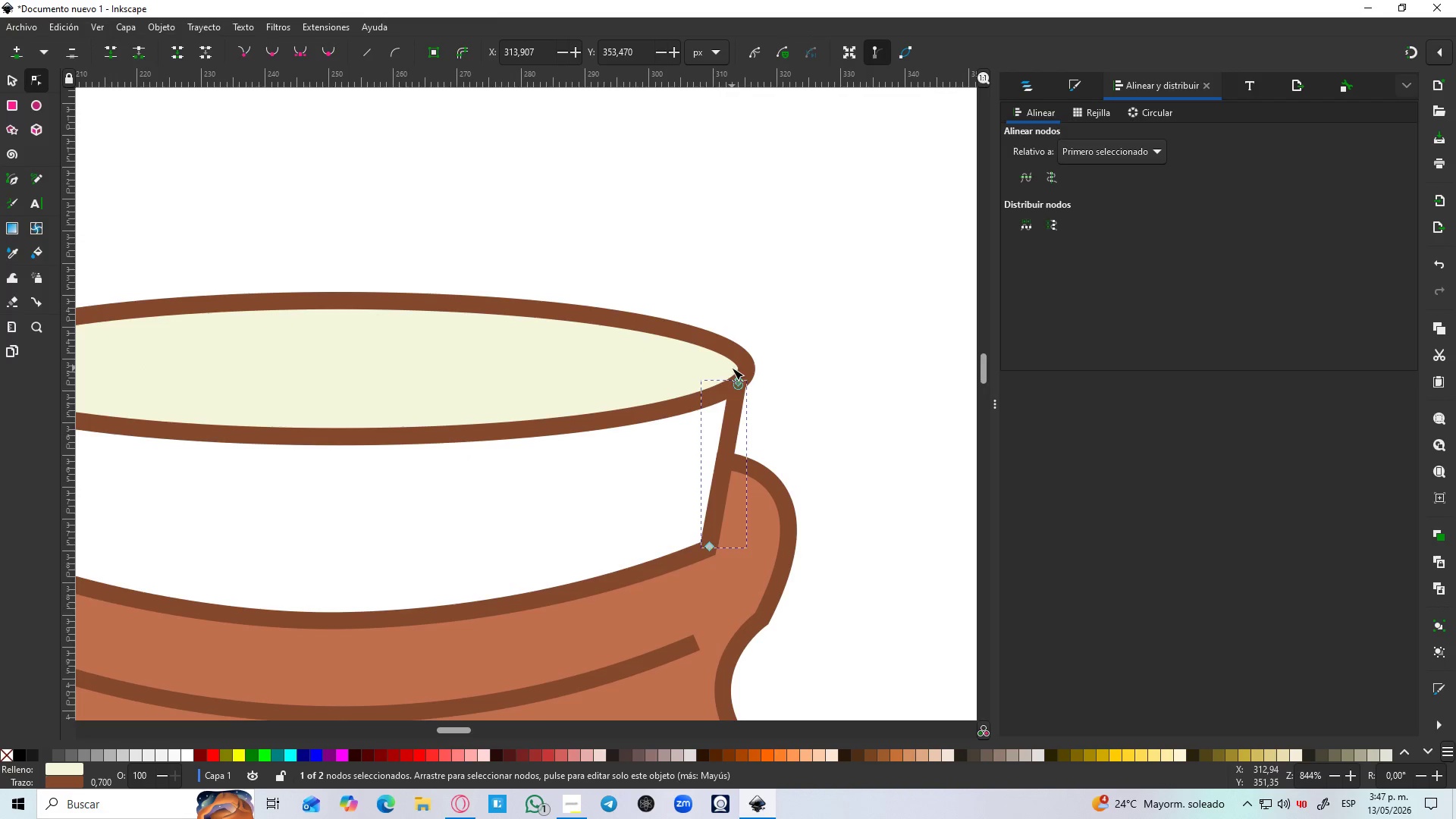 
hold_key(key=ControlLeft, duration=0.34)
 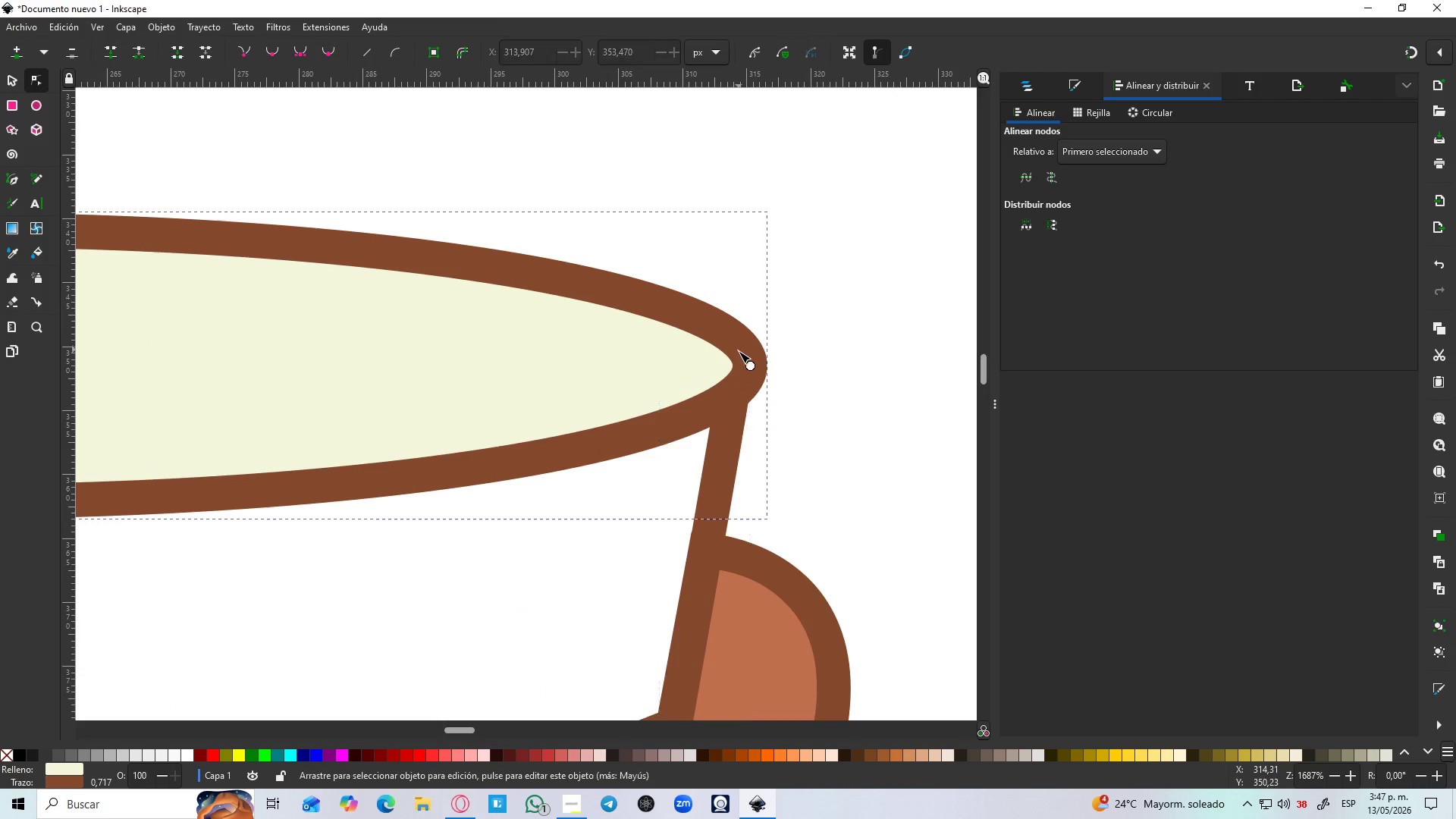 
left_click([737, 348])
 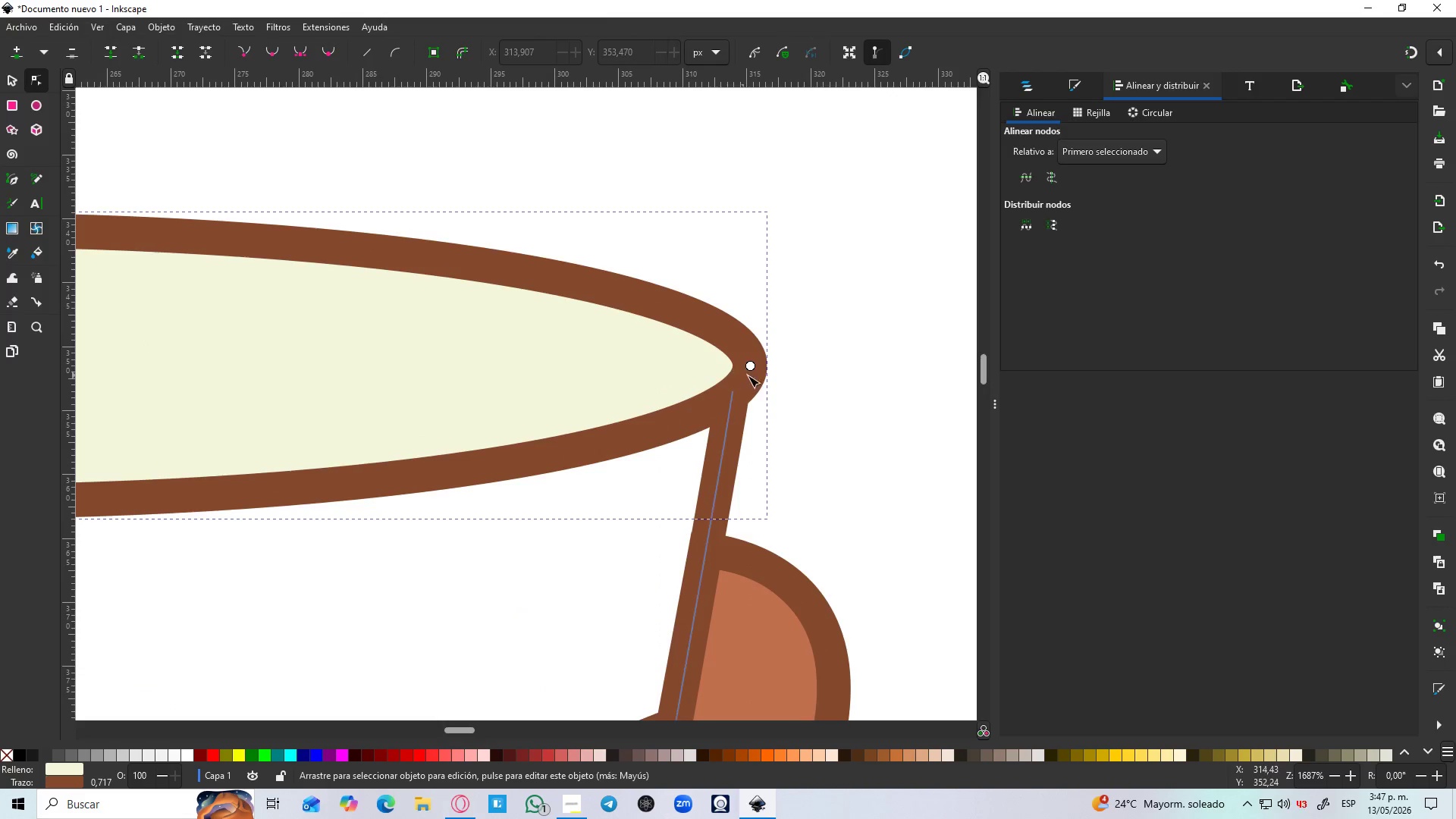 
scroll: coordinate [743, 372], scroll_direction: up, amount: 2.0
 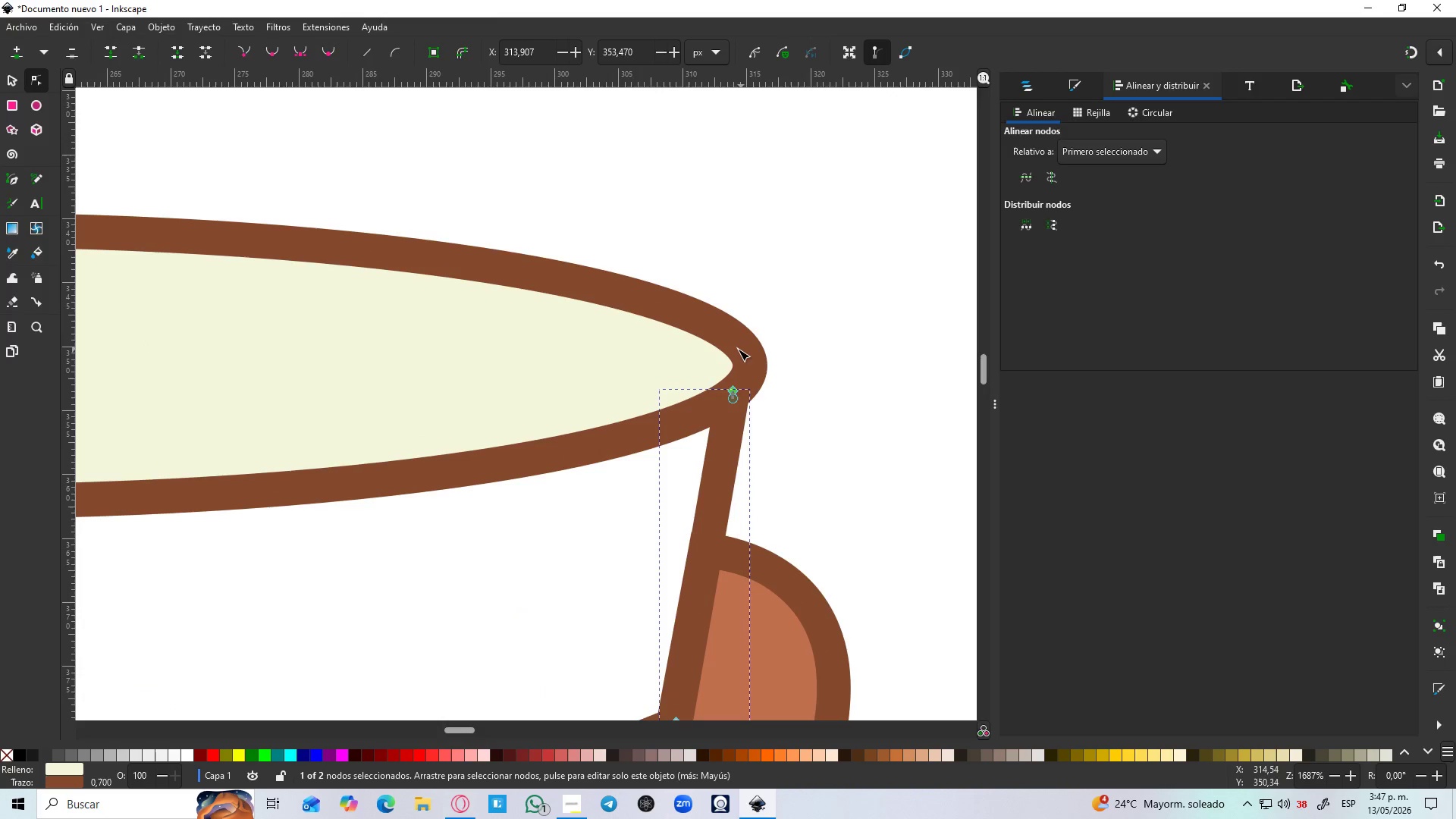 
key(S)
 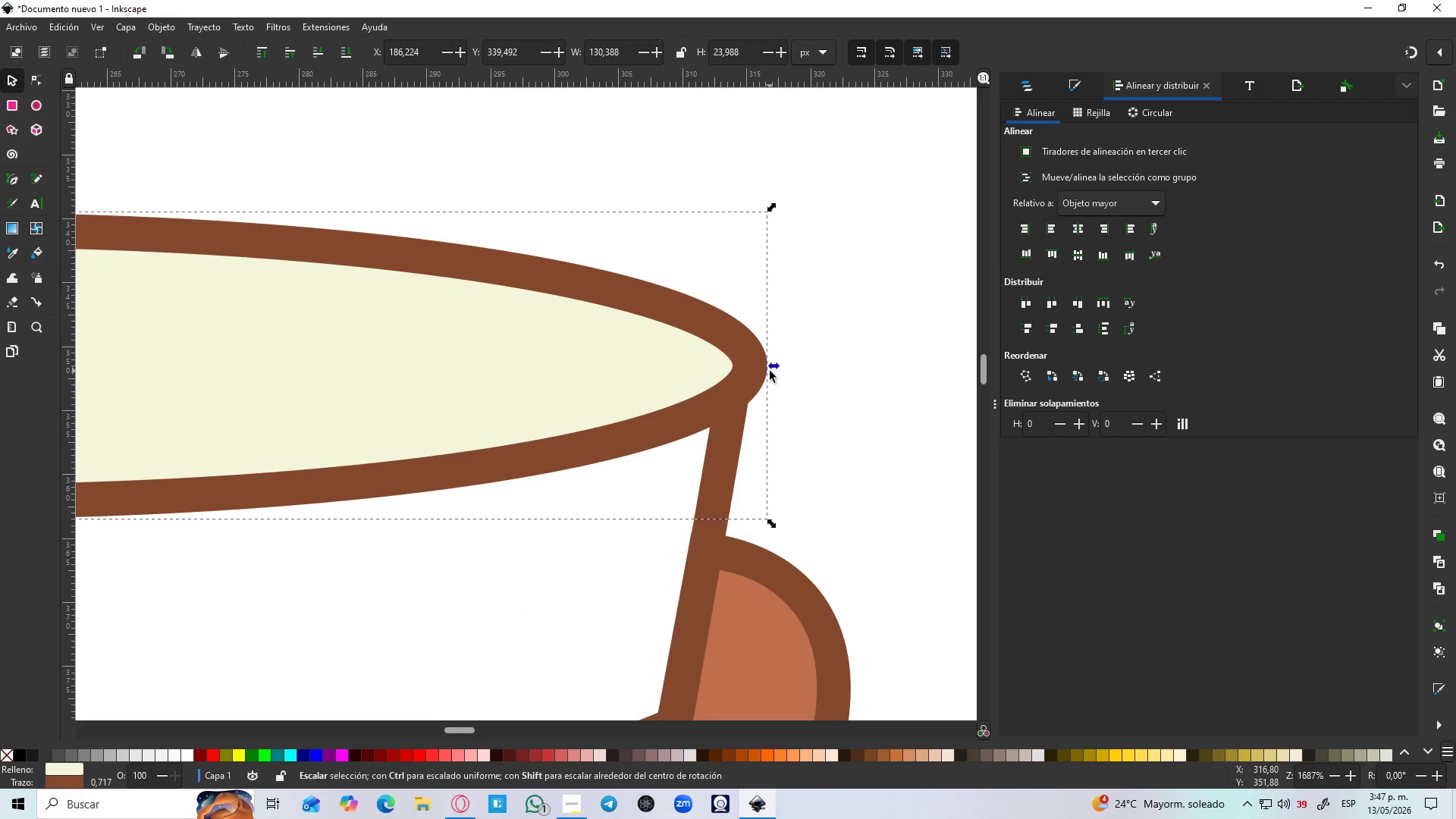 
left_click_drag(start_coordinate=[773, 369], to_coordinate=[759, 371])
 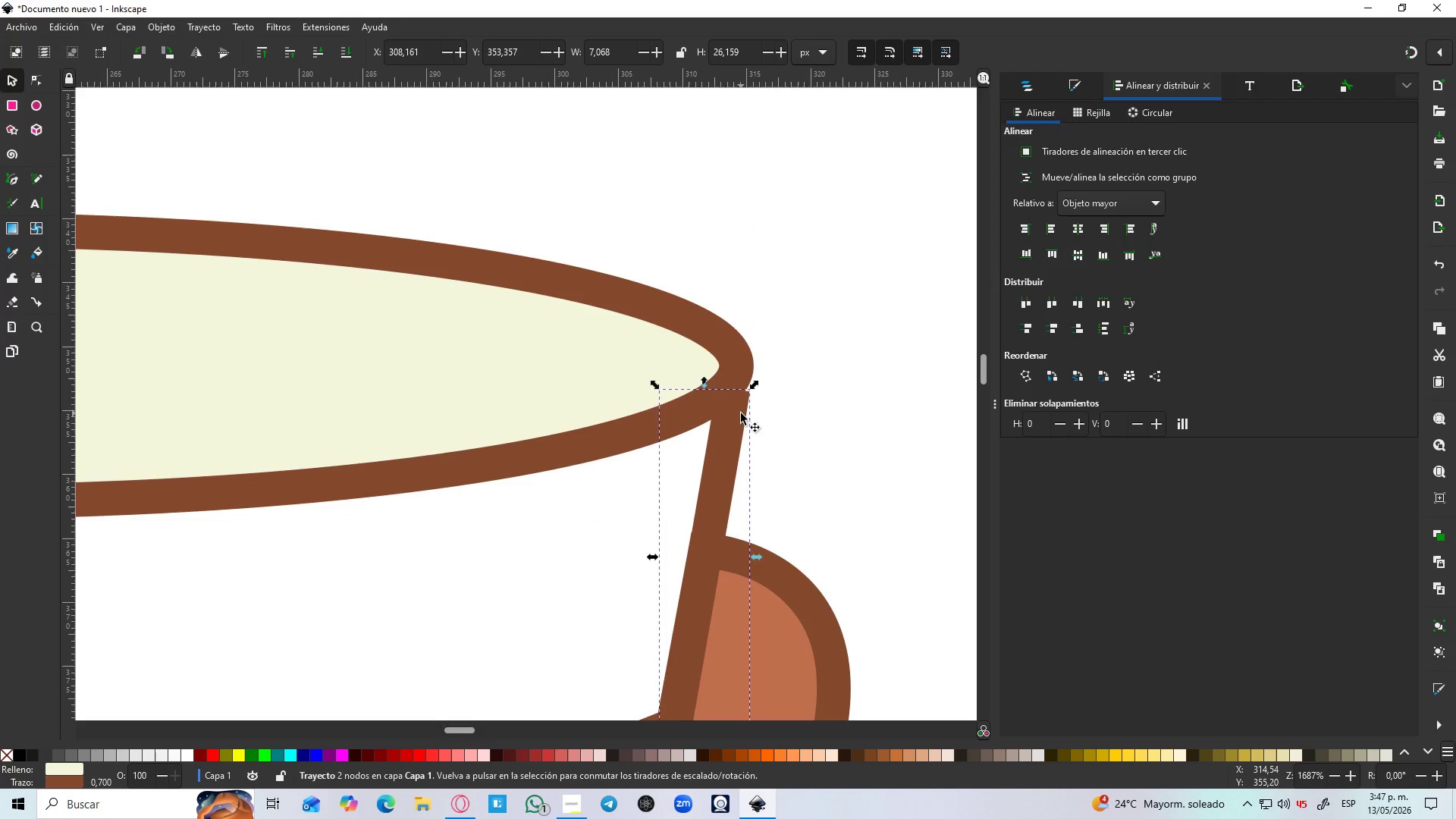 
key(N)
 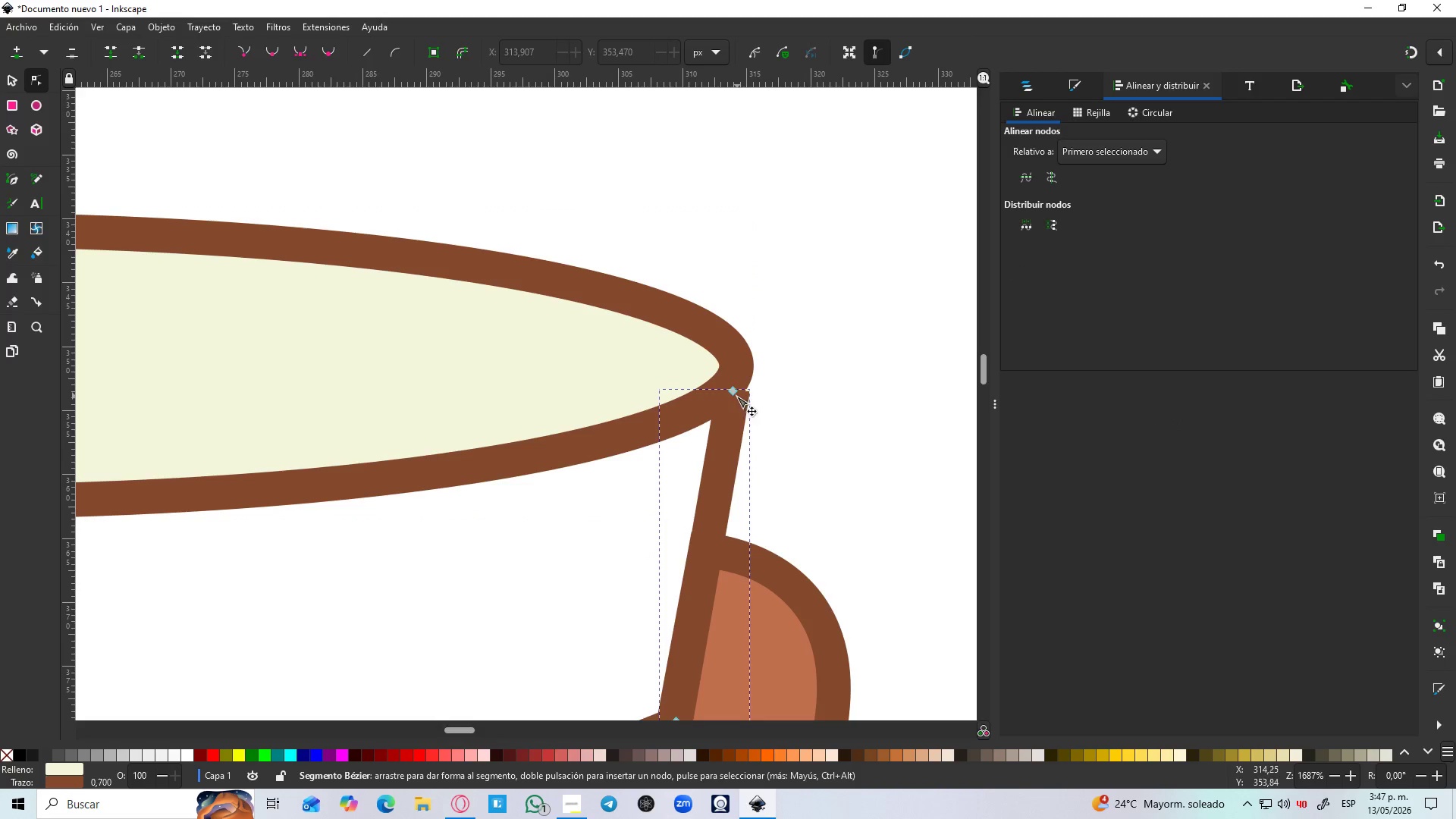 
left_click_drag(start_coordinate=[733, 392], to_coordinate=[736, 361])
 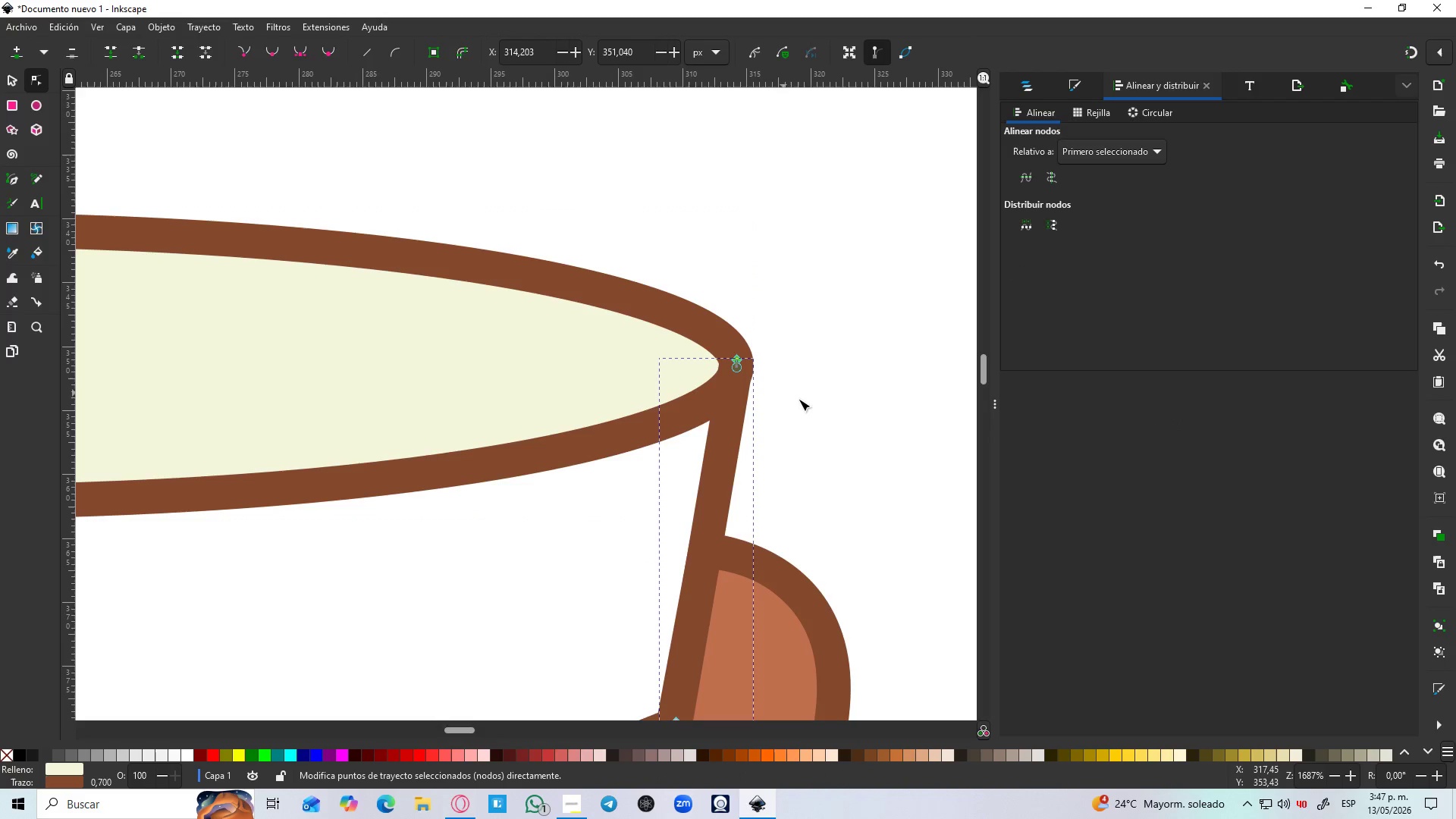 
left_click([801, 400])
 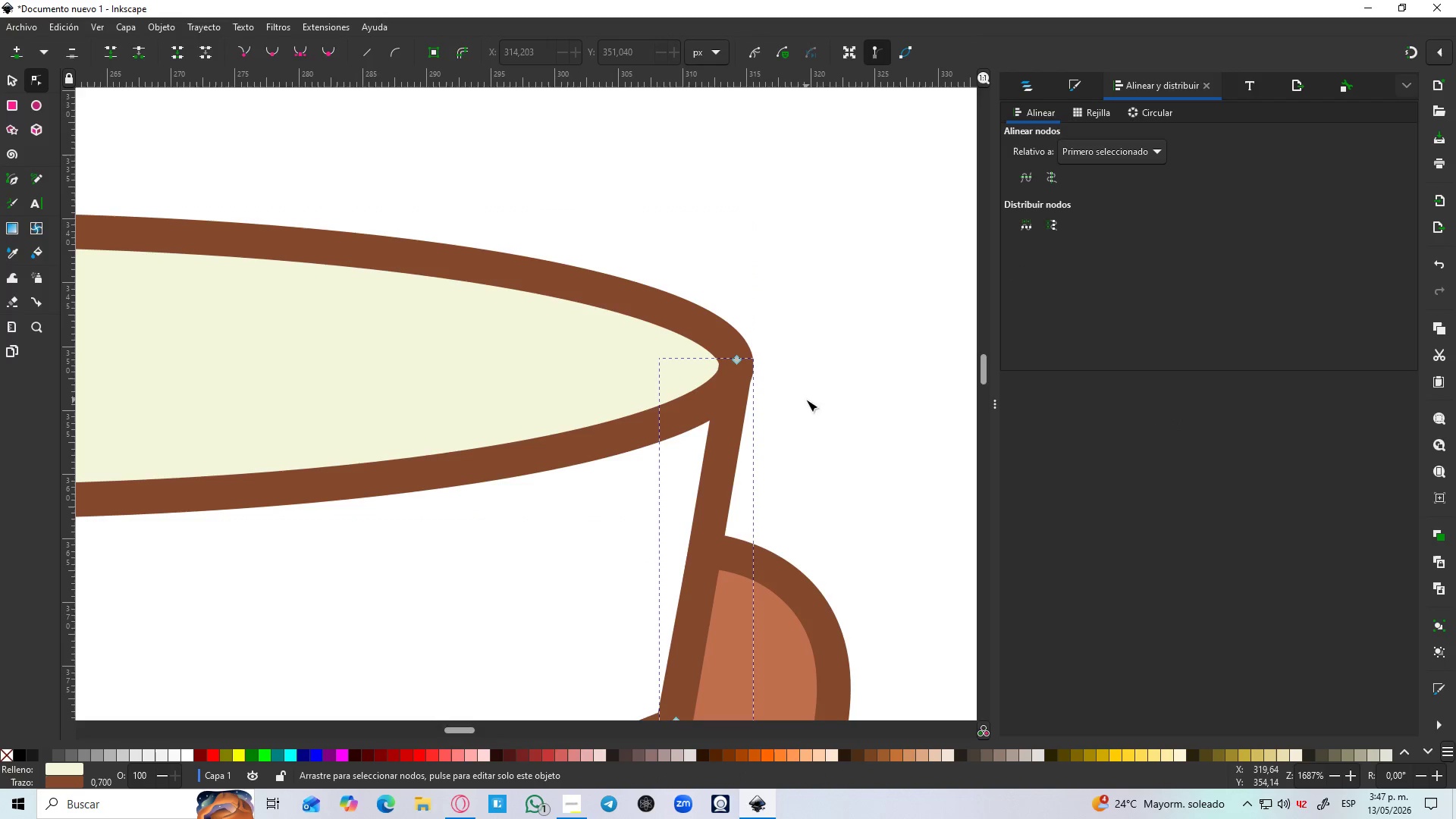 
key(S)
 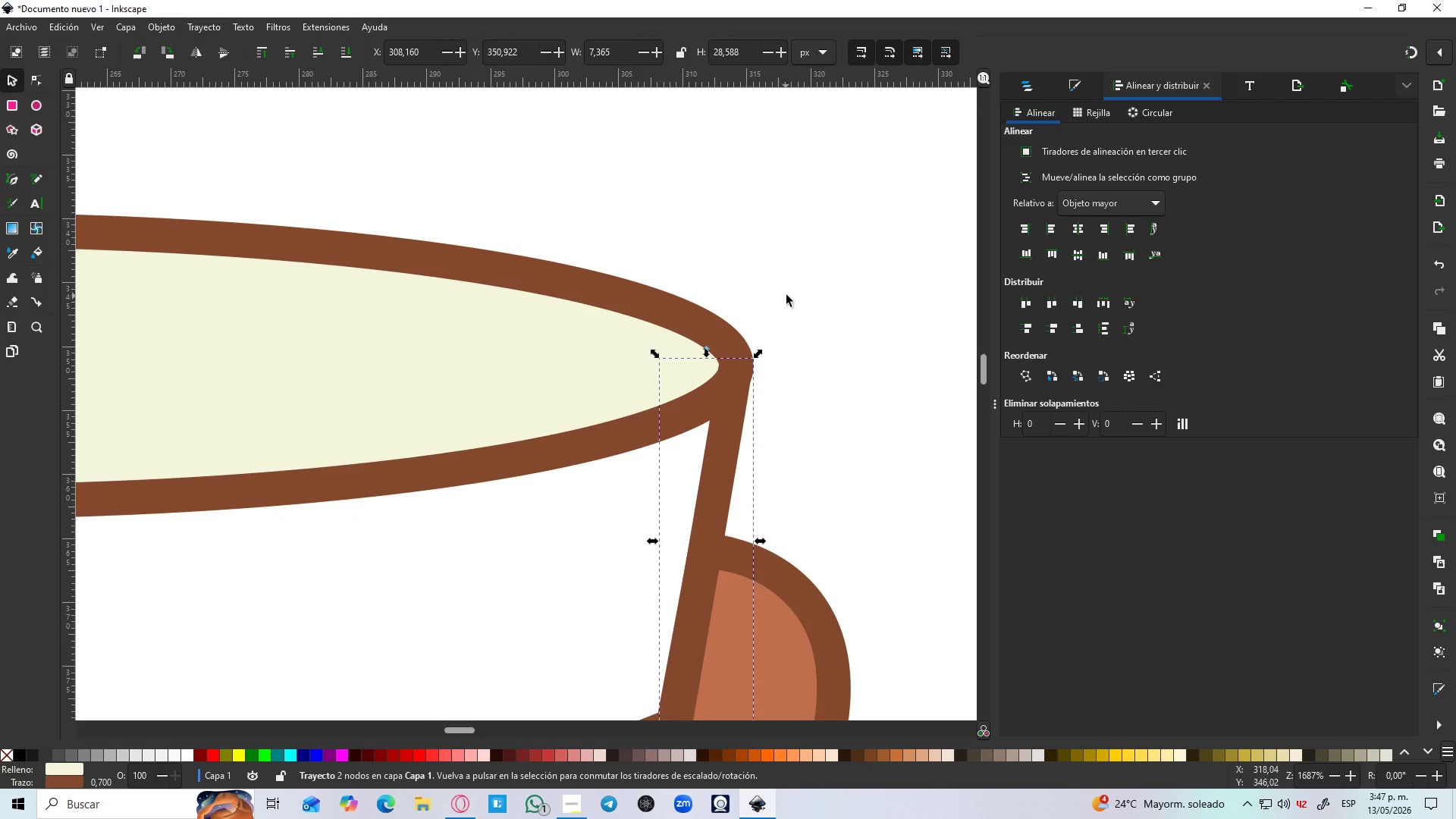 
hold_key(key=ControlLeft, duration=1.5)
scroll: coordinate [798, 312], scroll_direction: down, amount: 4.0
 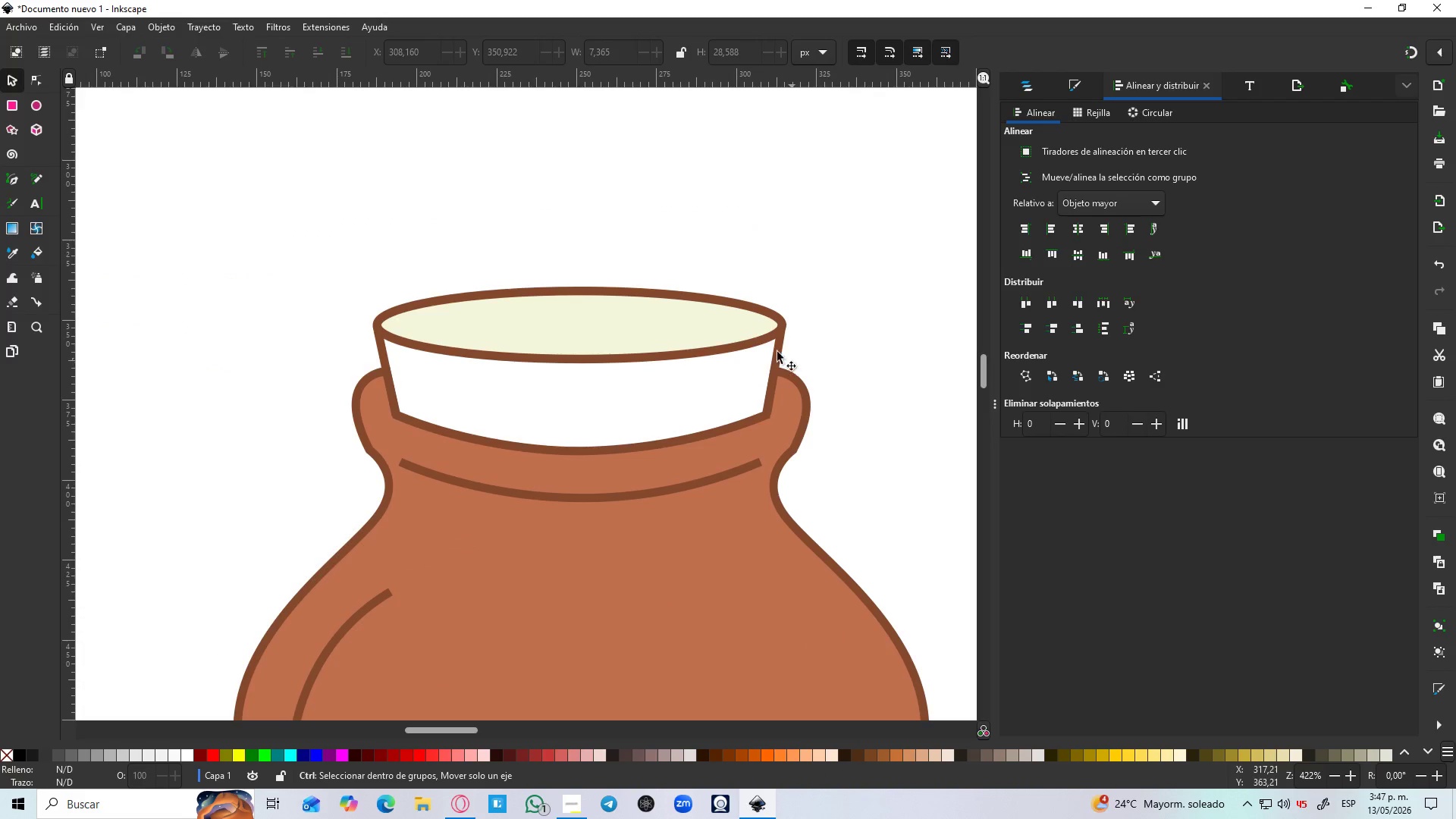 
hold_key(key=ControlLeft, duration=0.72)
scroll: coordinate [776, 323], scroll_direction: none, amount: 0.0
 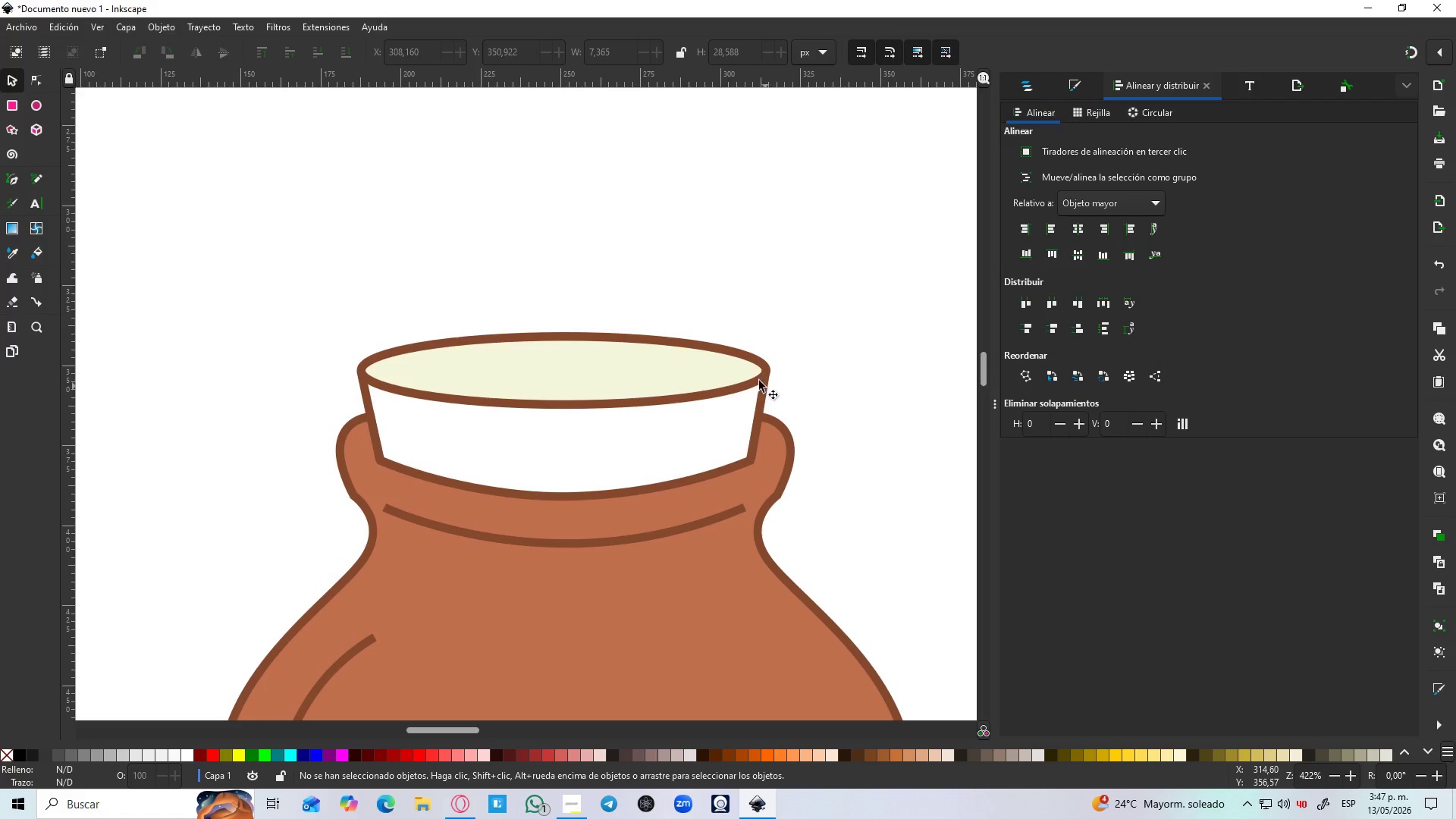 
left_click([757, 378])
 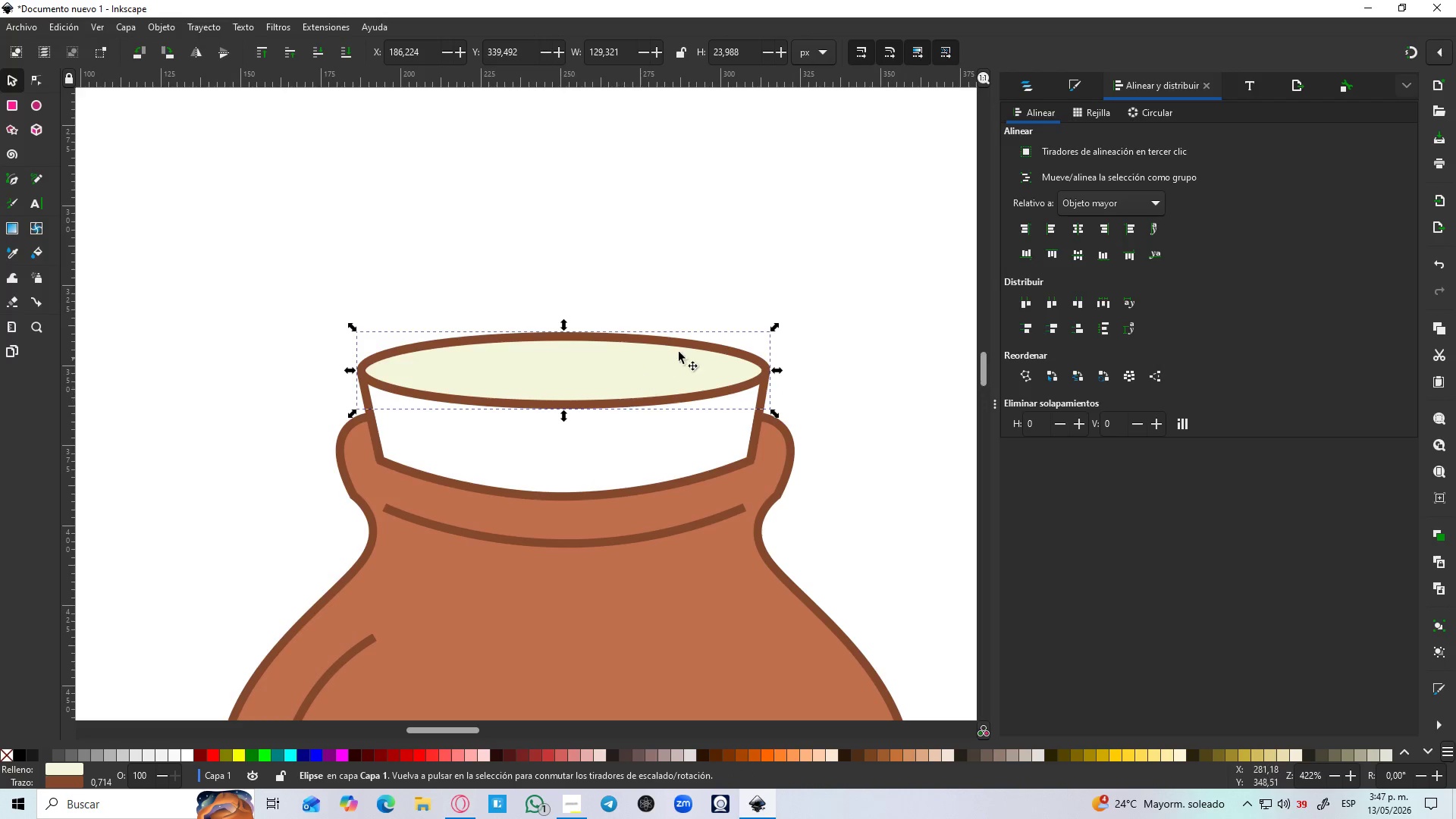 
left_click([1078, 82])
 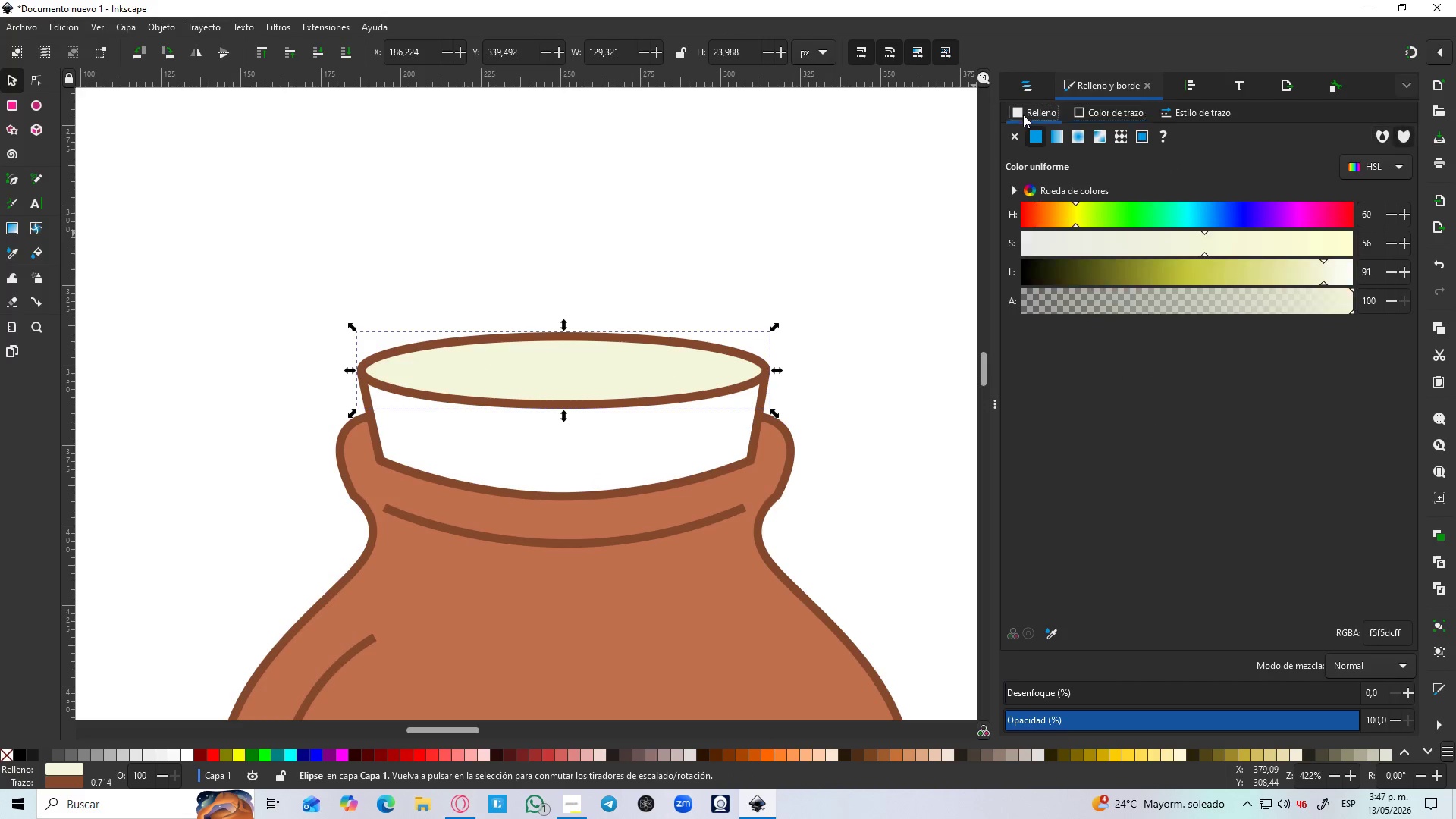 
double_click([1017, 140])
 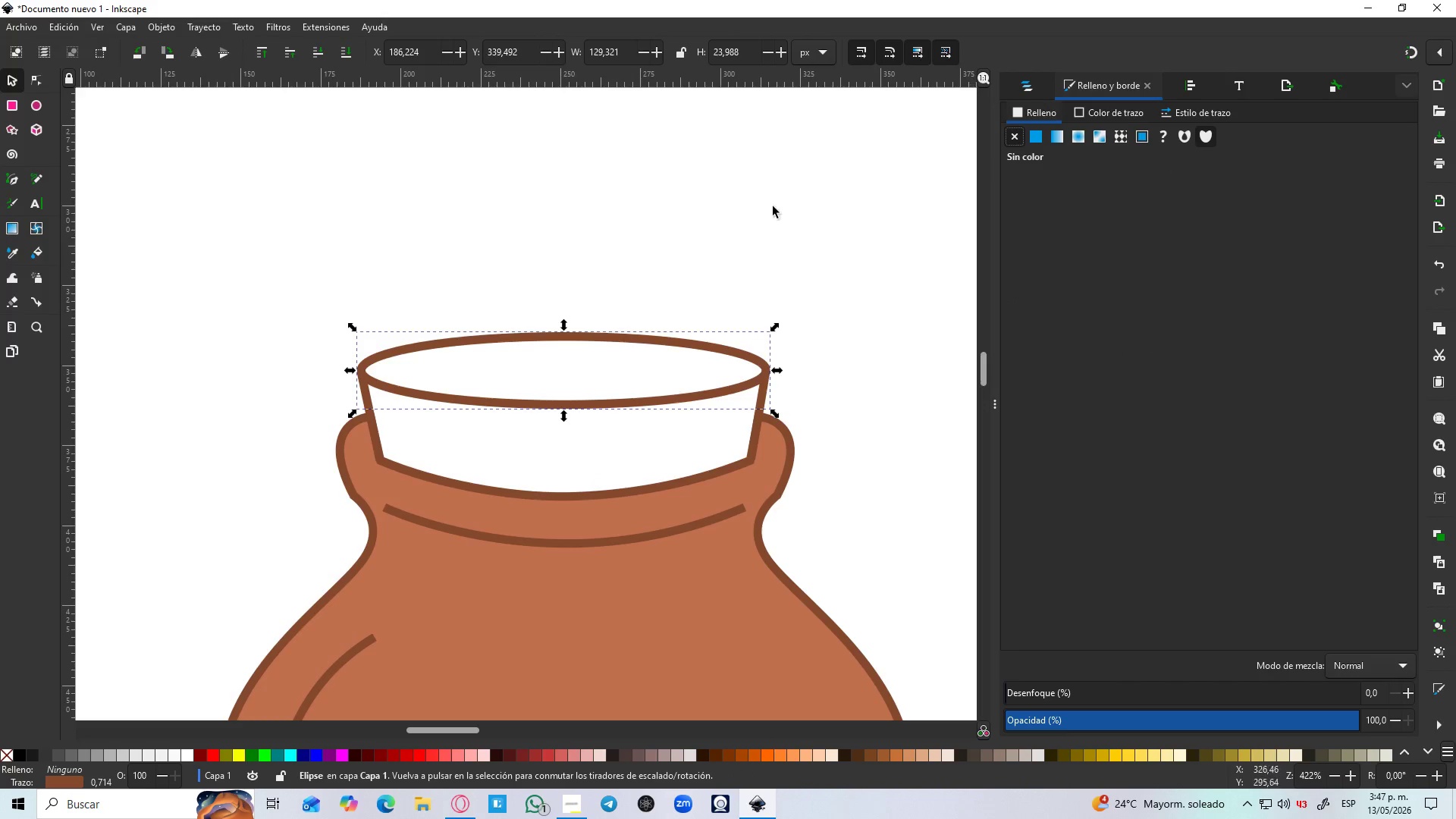 
left_click_drag(start_coordinate=[767, 208], to_coordinate=[762, 209])
 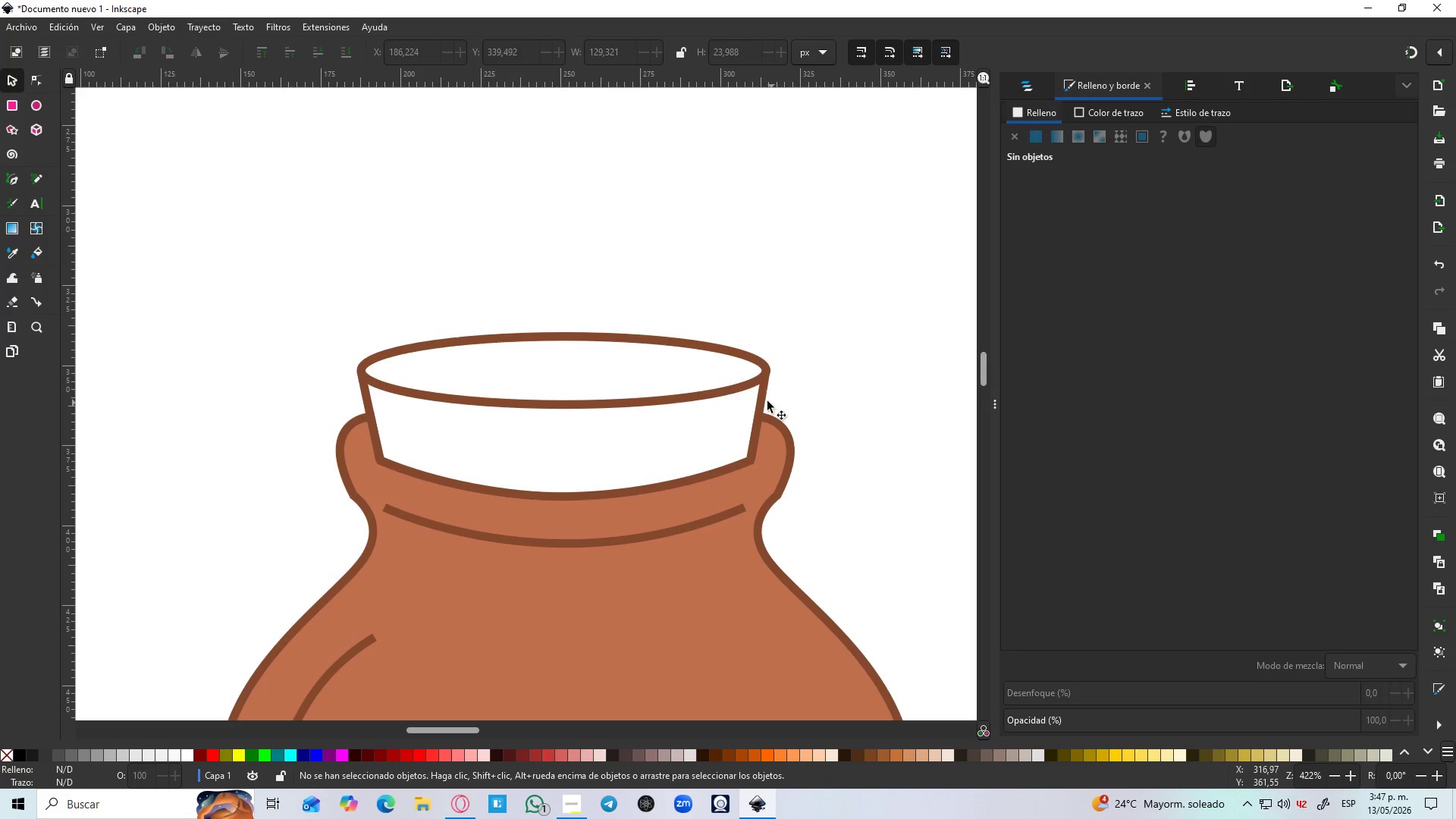 
double_click([764, 399])
 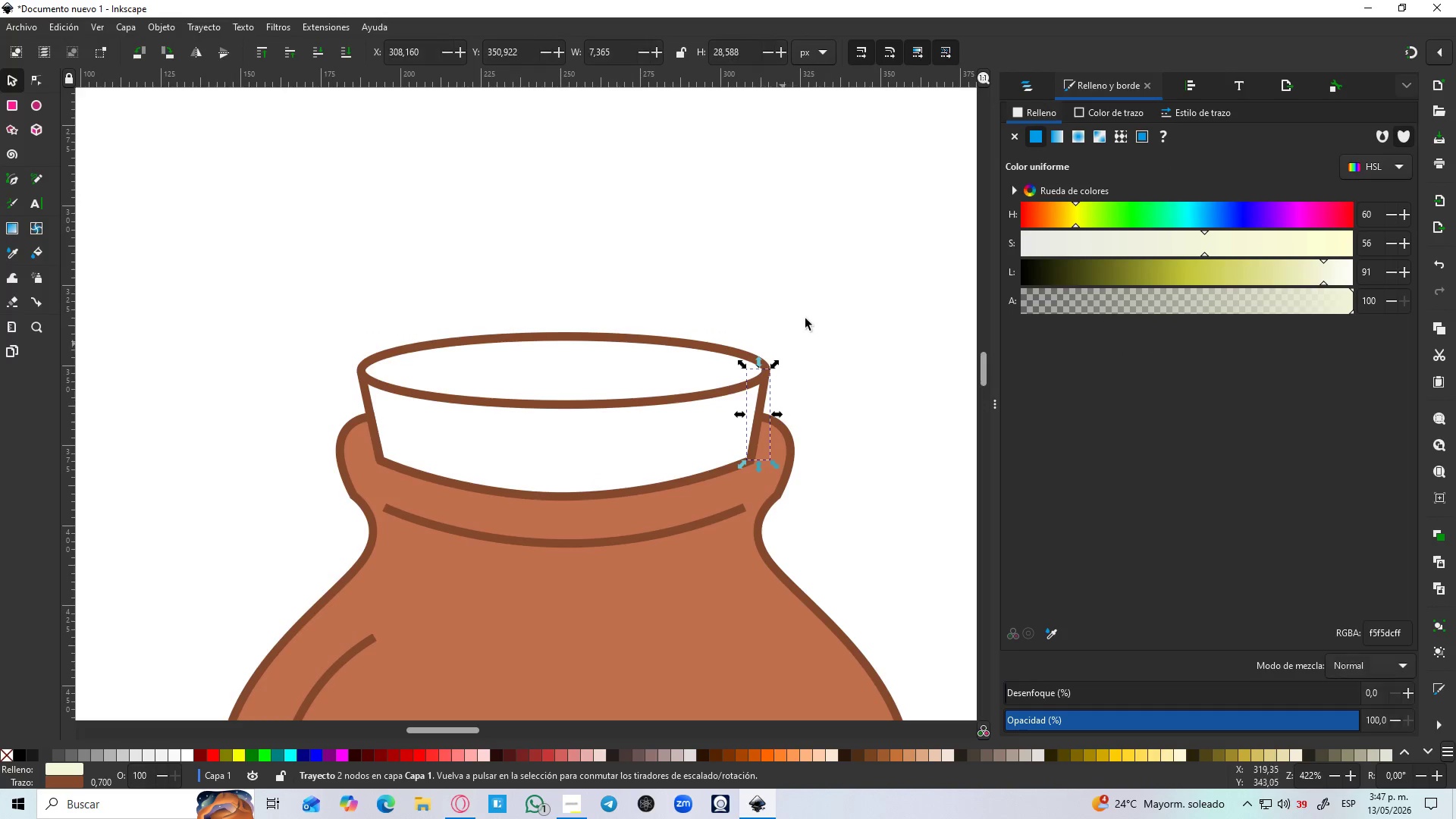 
triple_click([806, 318])
 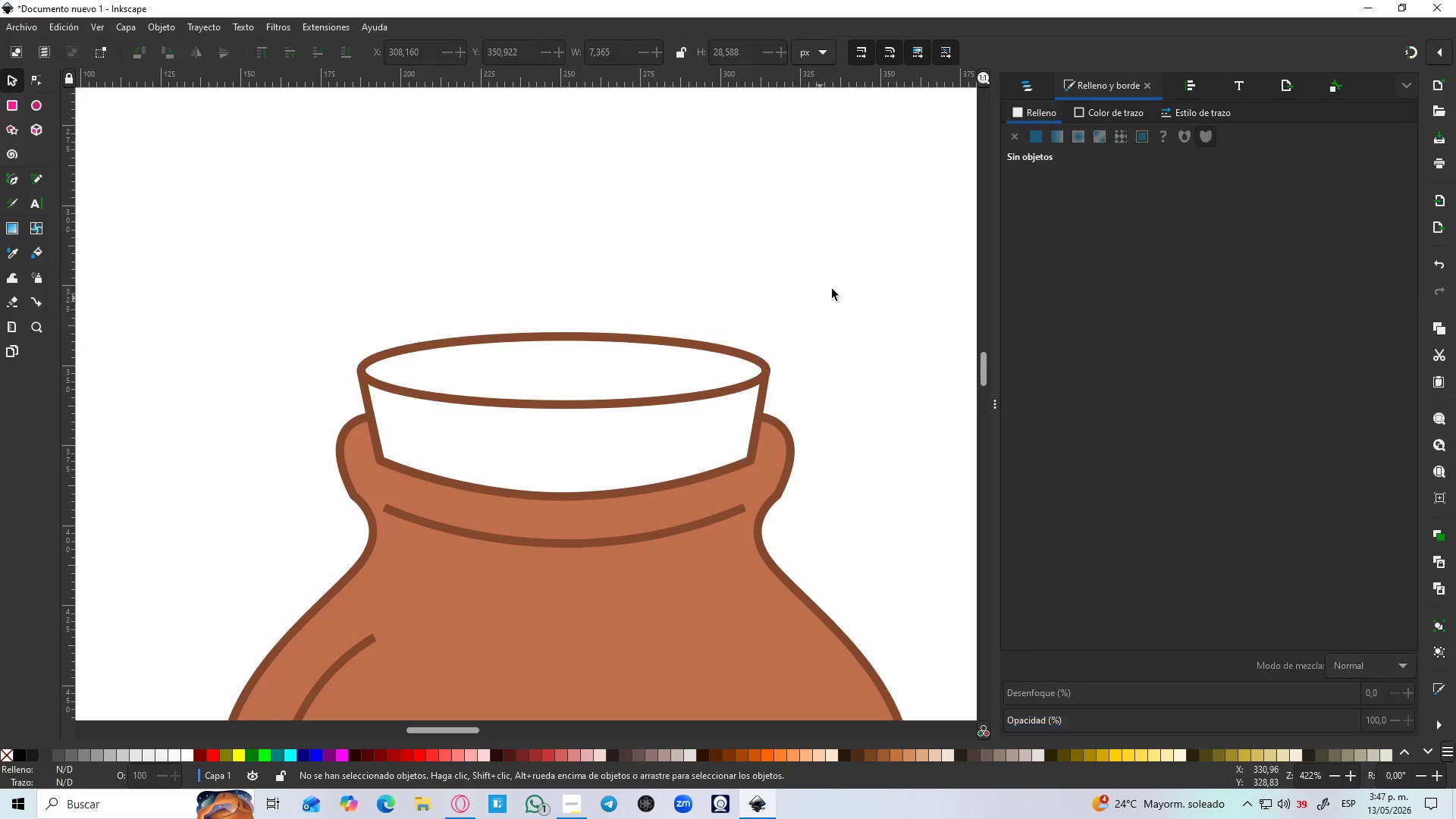 
left_click_drag(start_coordinate=[832, 289], to_coordinate=[300, 545])
 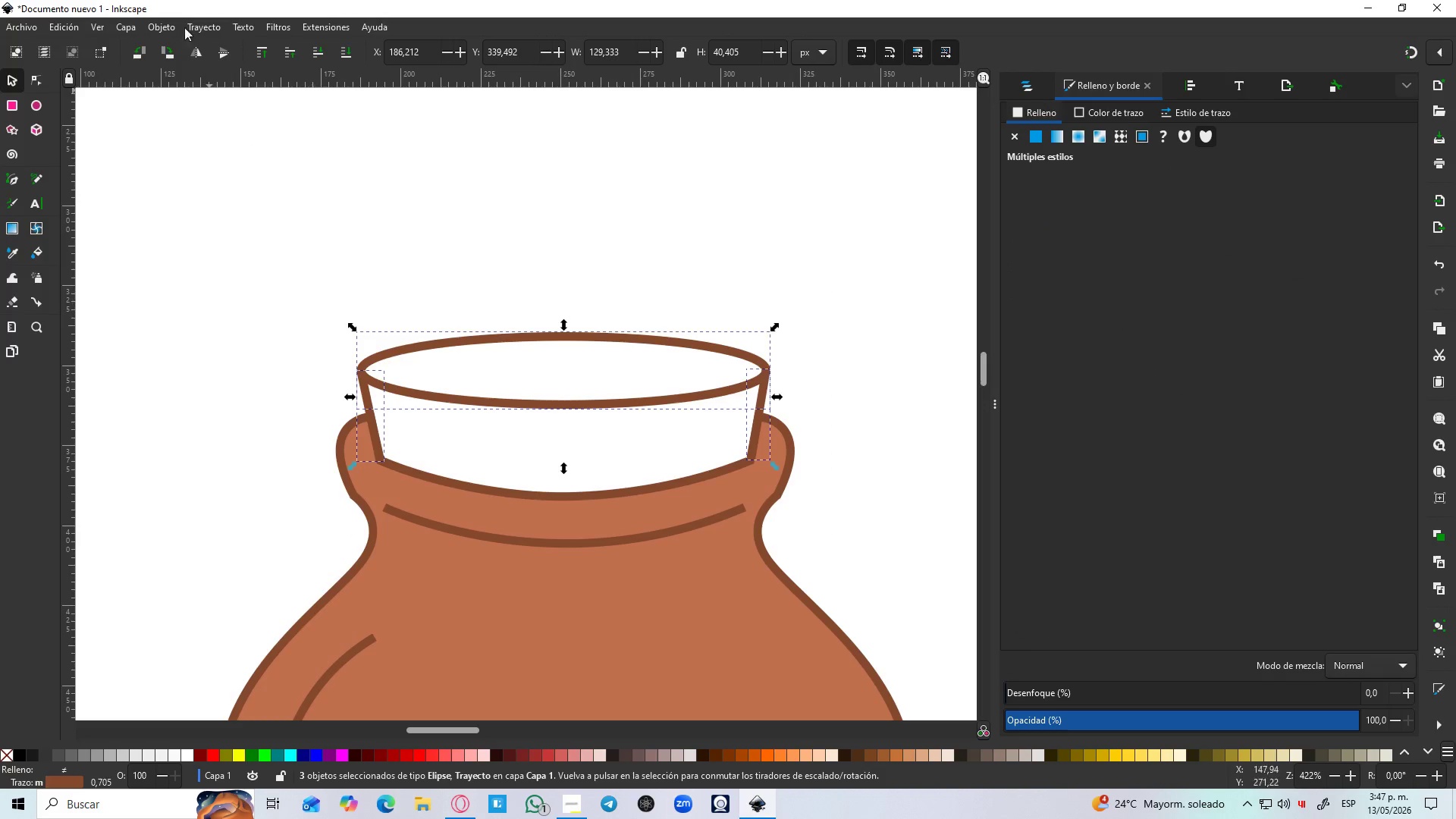 
left_click([190, 29])
 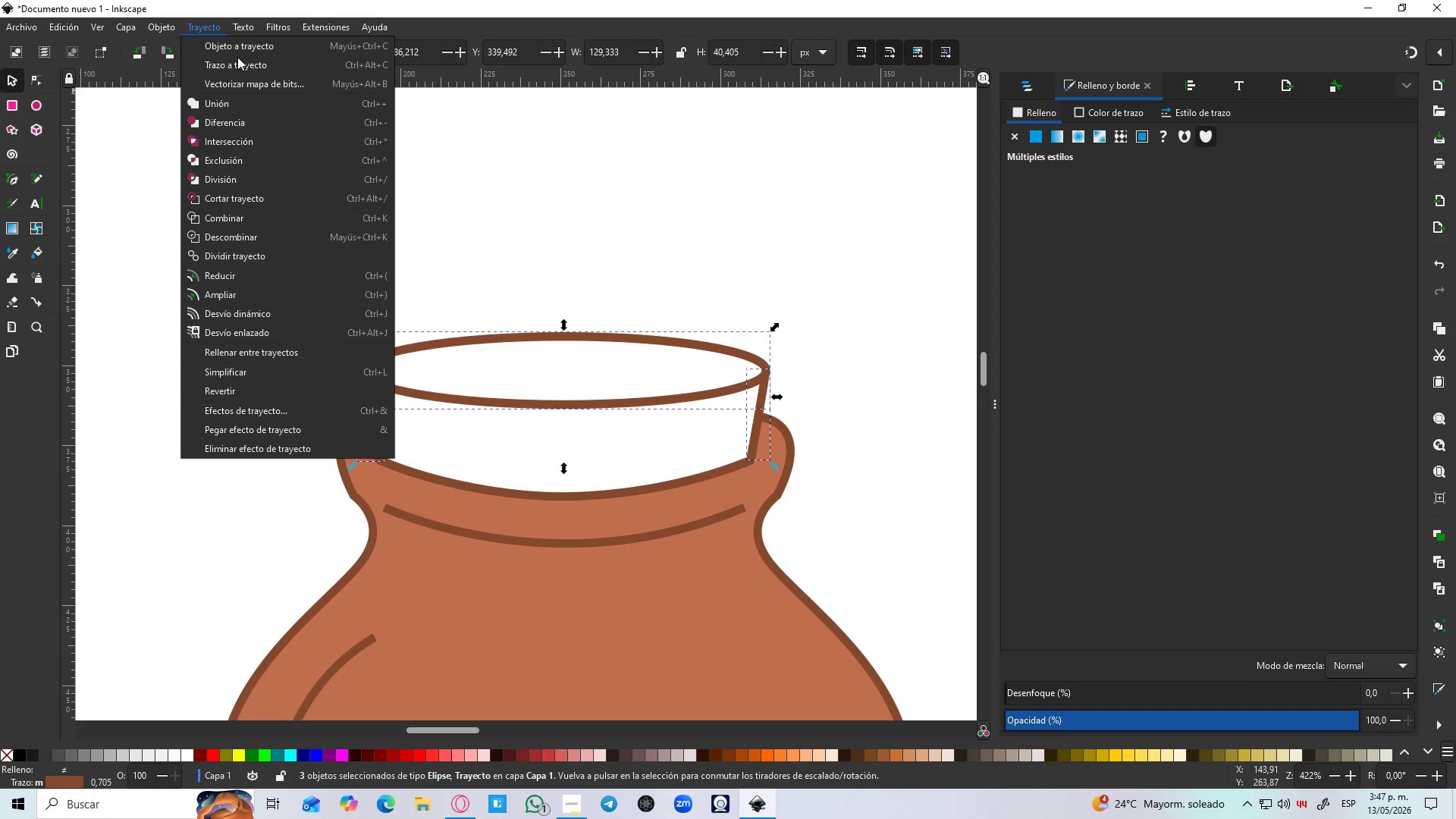 
left_click([237, 61])
 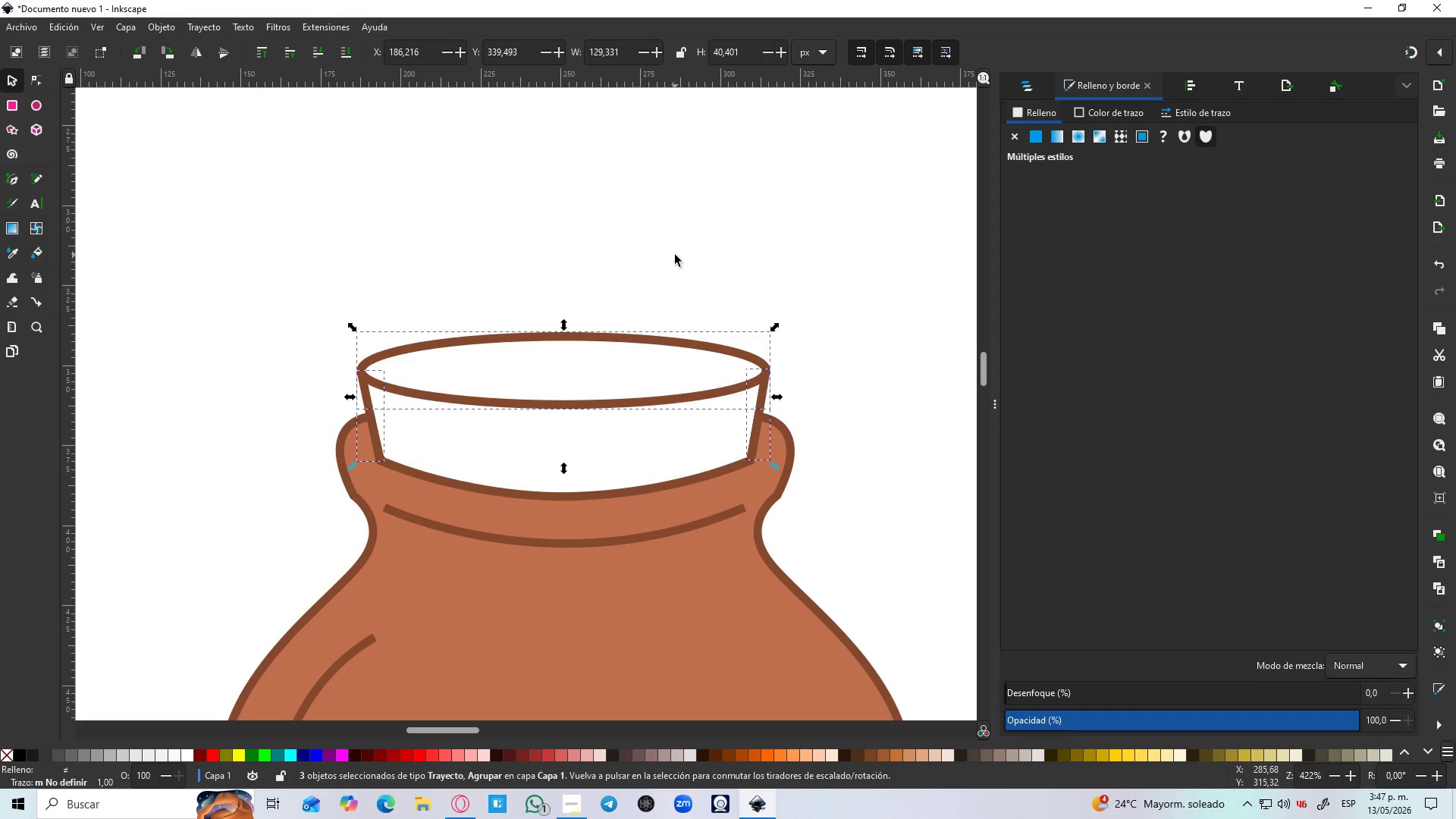 
left_click([675, 255])
 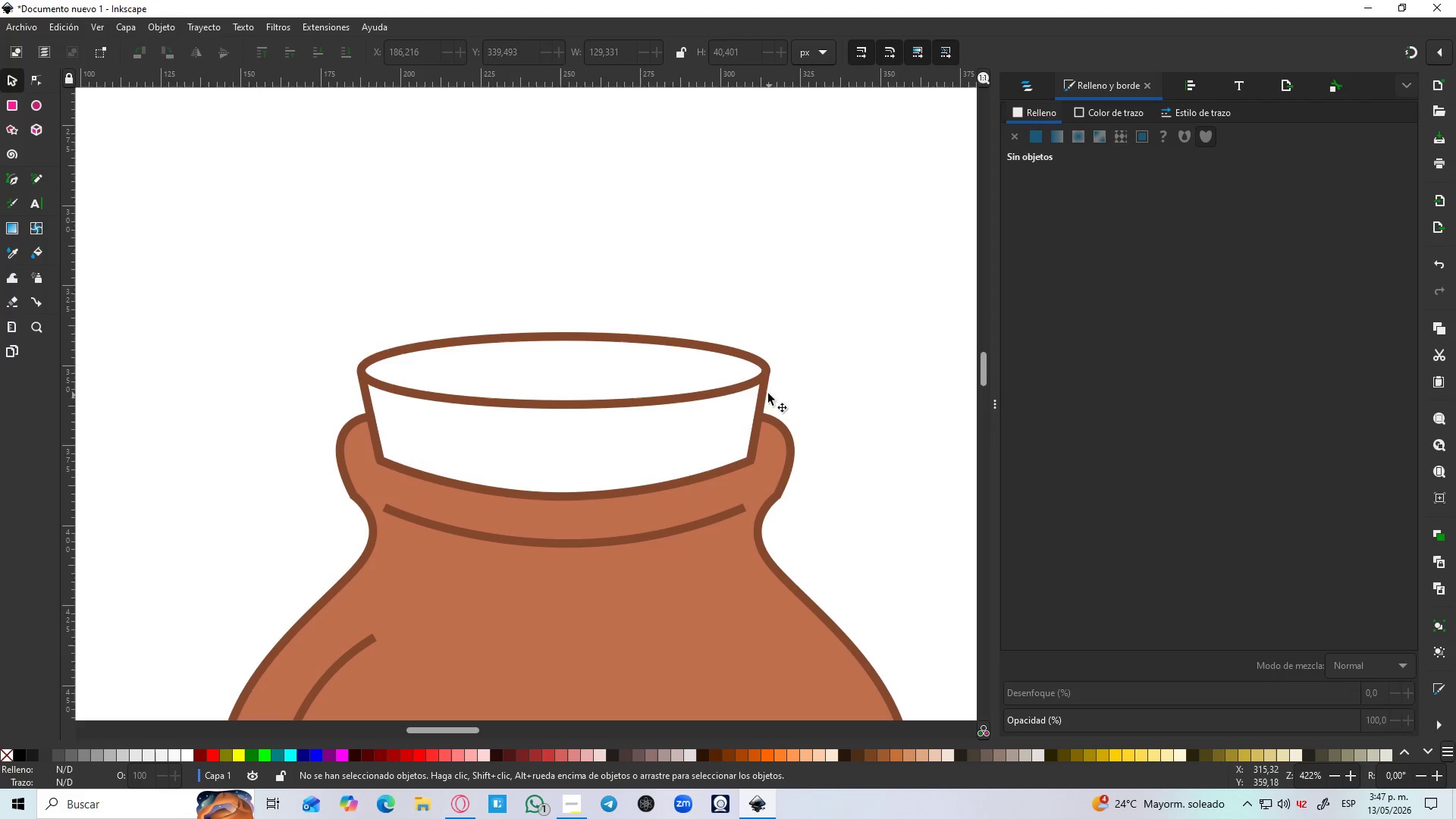 
left_click([752, 384])
 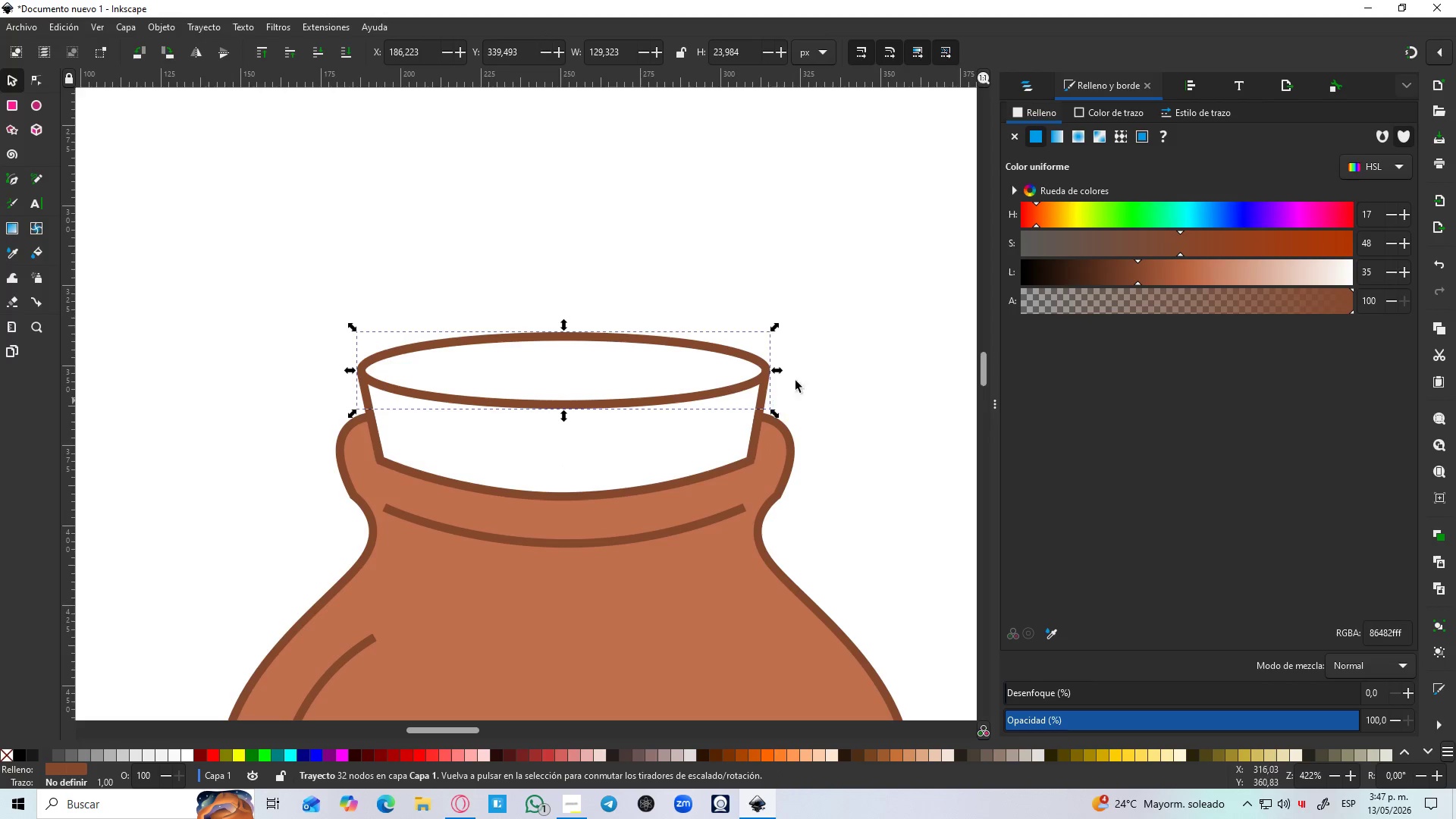 
left_click([831, 300])
 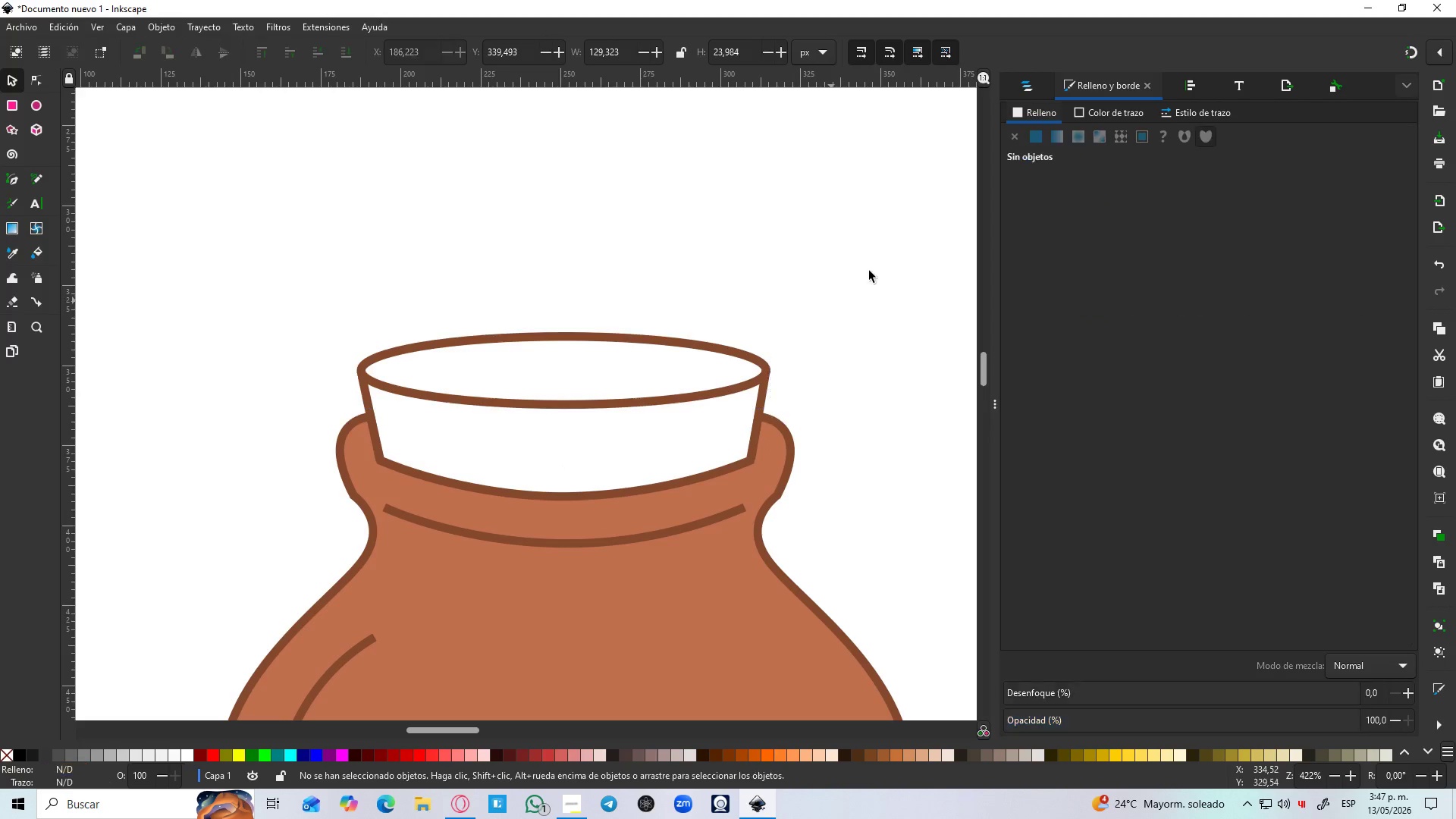 
left_click_drag(start_coordinate=[869, 271], to_coordinate=[307, 565])
 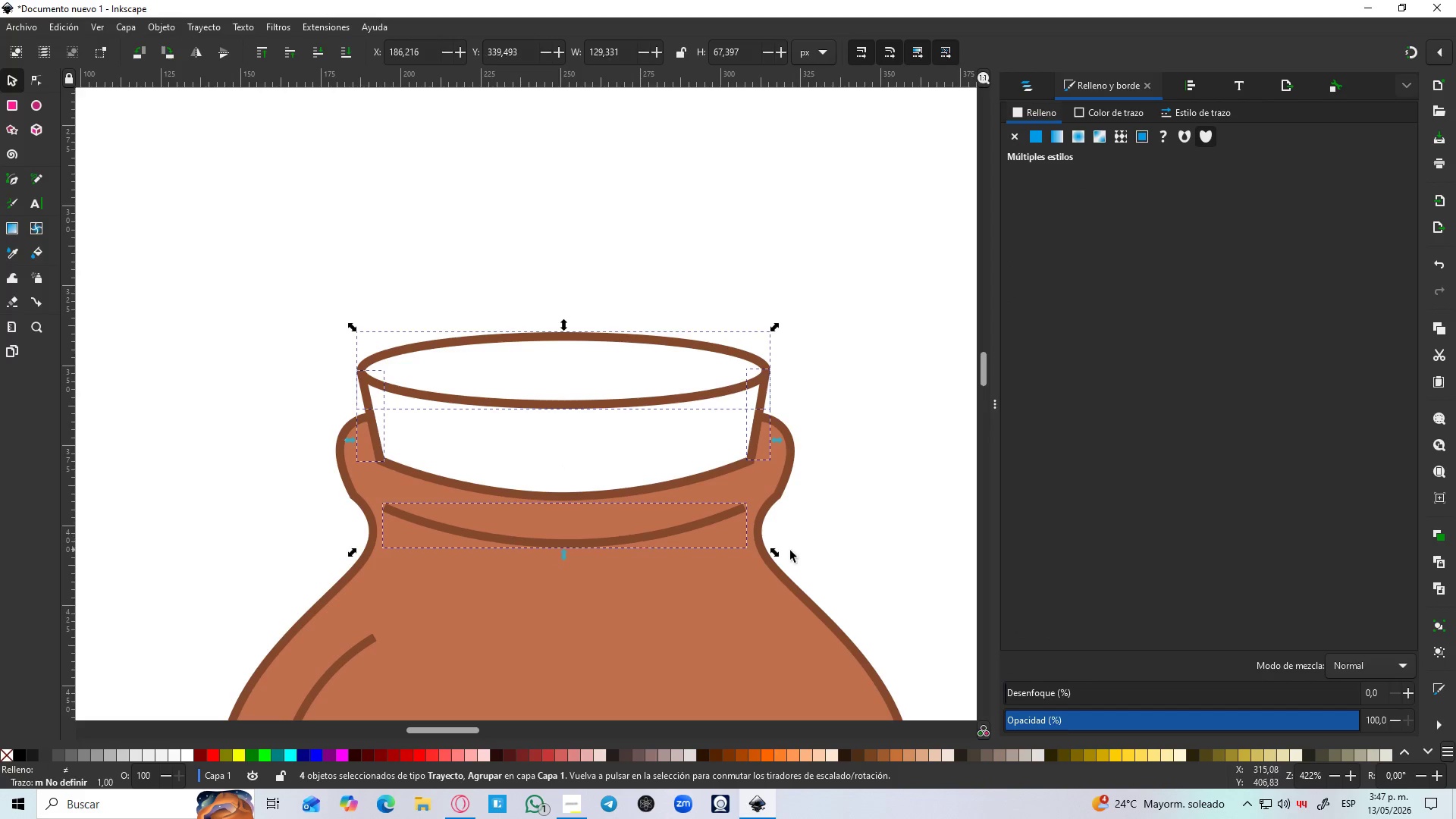 
hold_key(key=ShiftLeft, duration=1.09)
left_click([776, 572])
 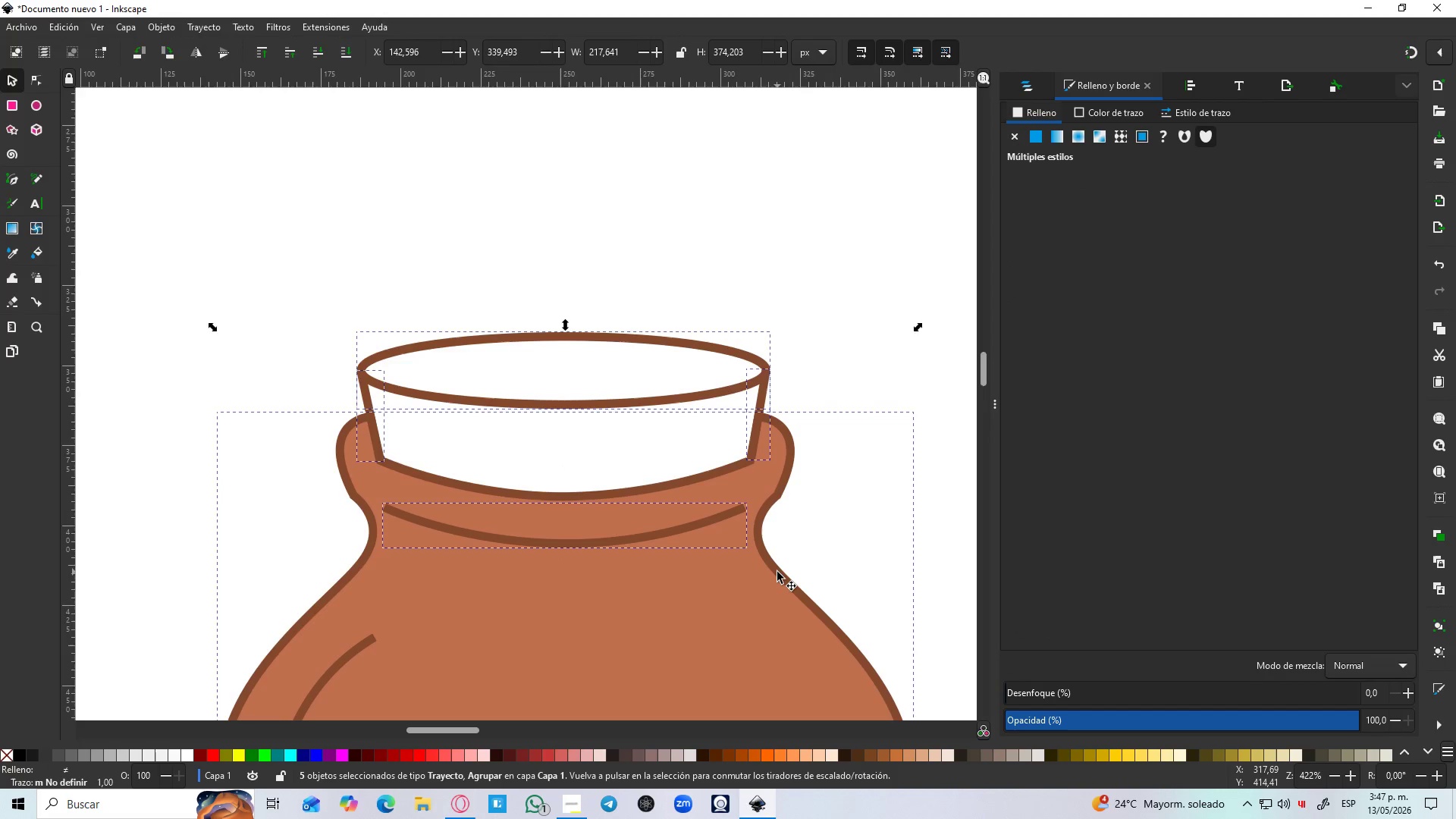 
key(Control+NumpadAdd)
 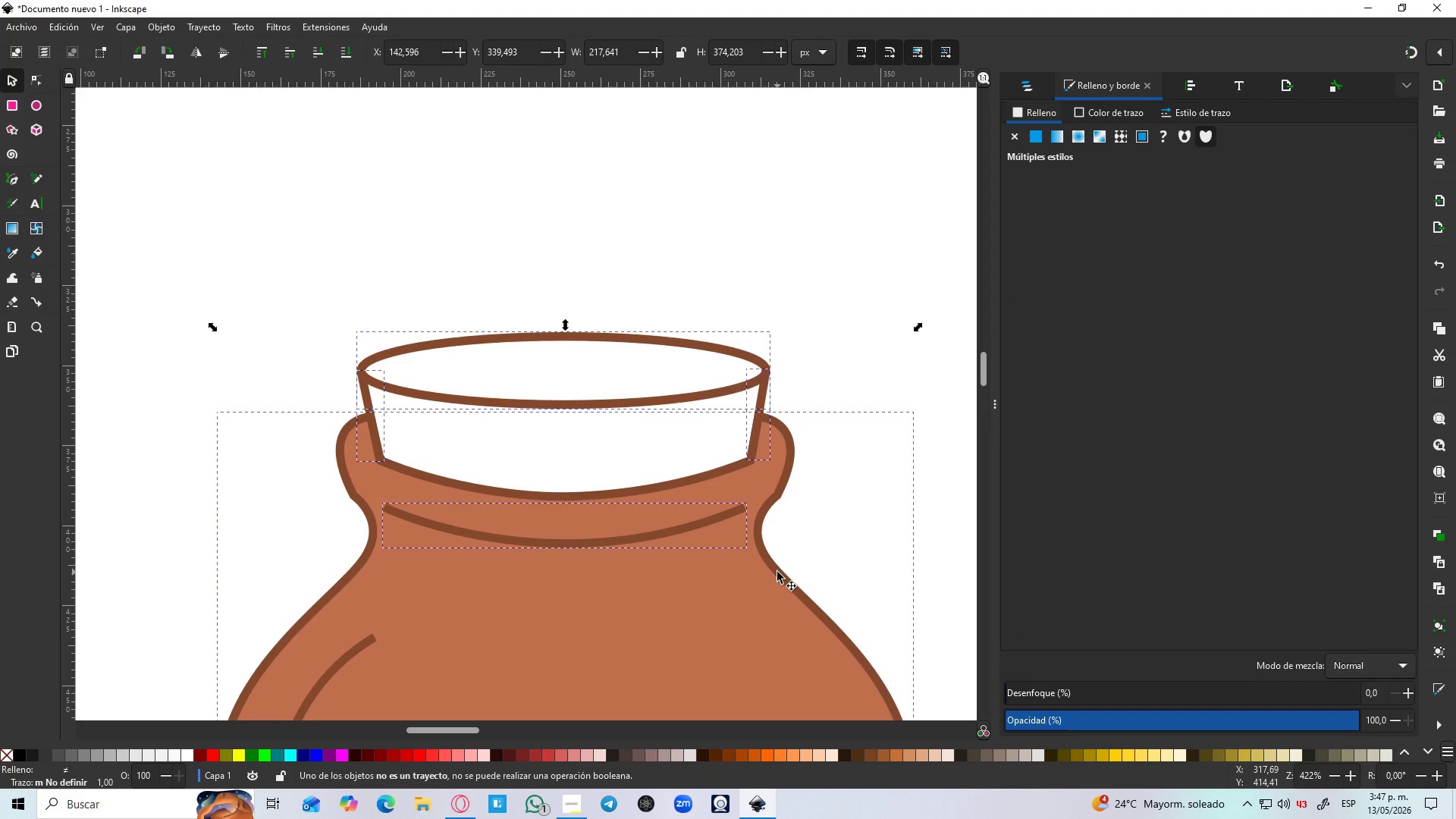 
scroll: coordinate [784, 524], scroll_direction: down, amount: 2.0
 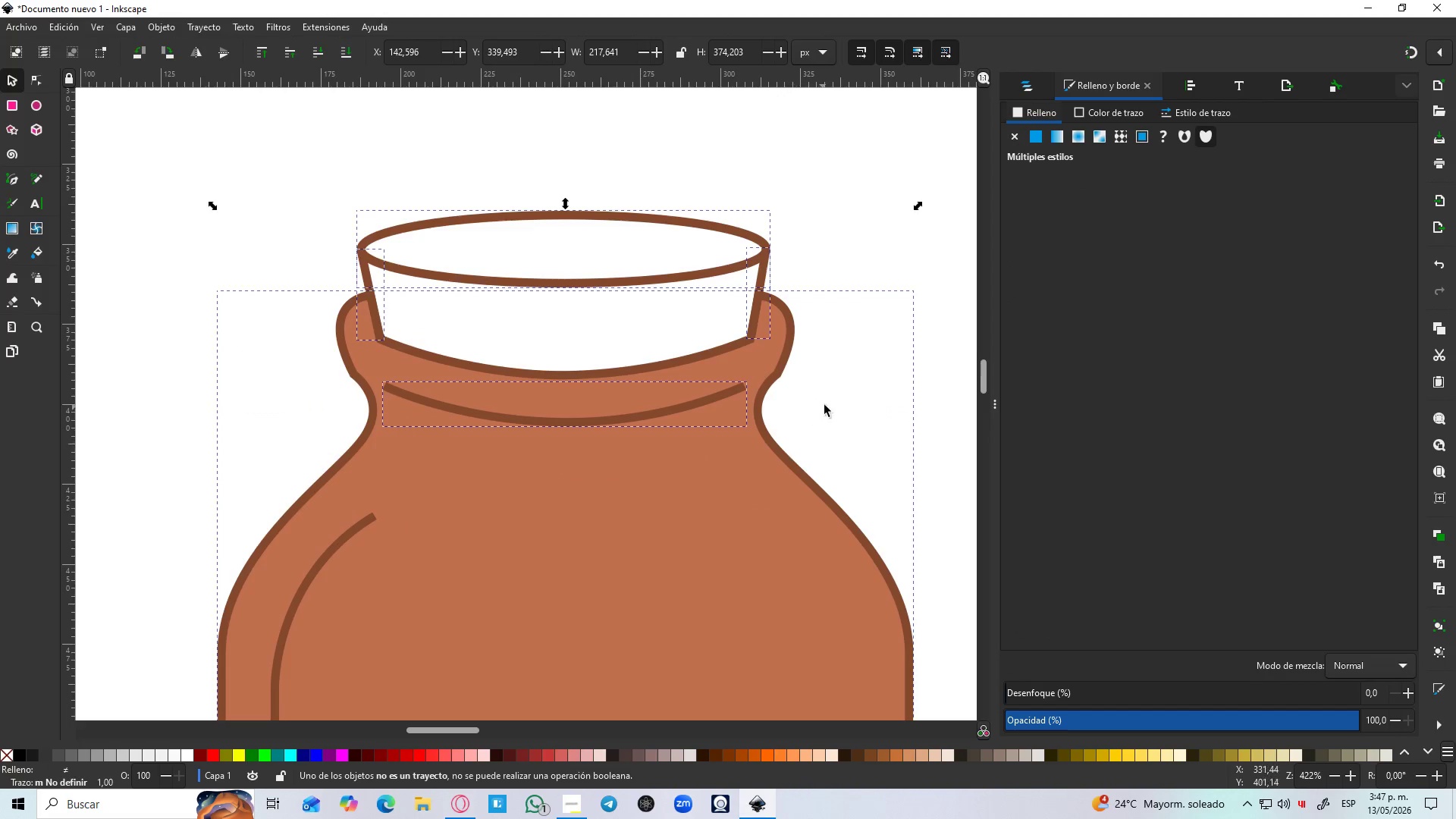 
key(Control+NumpadAdd)
 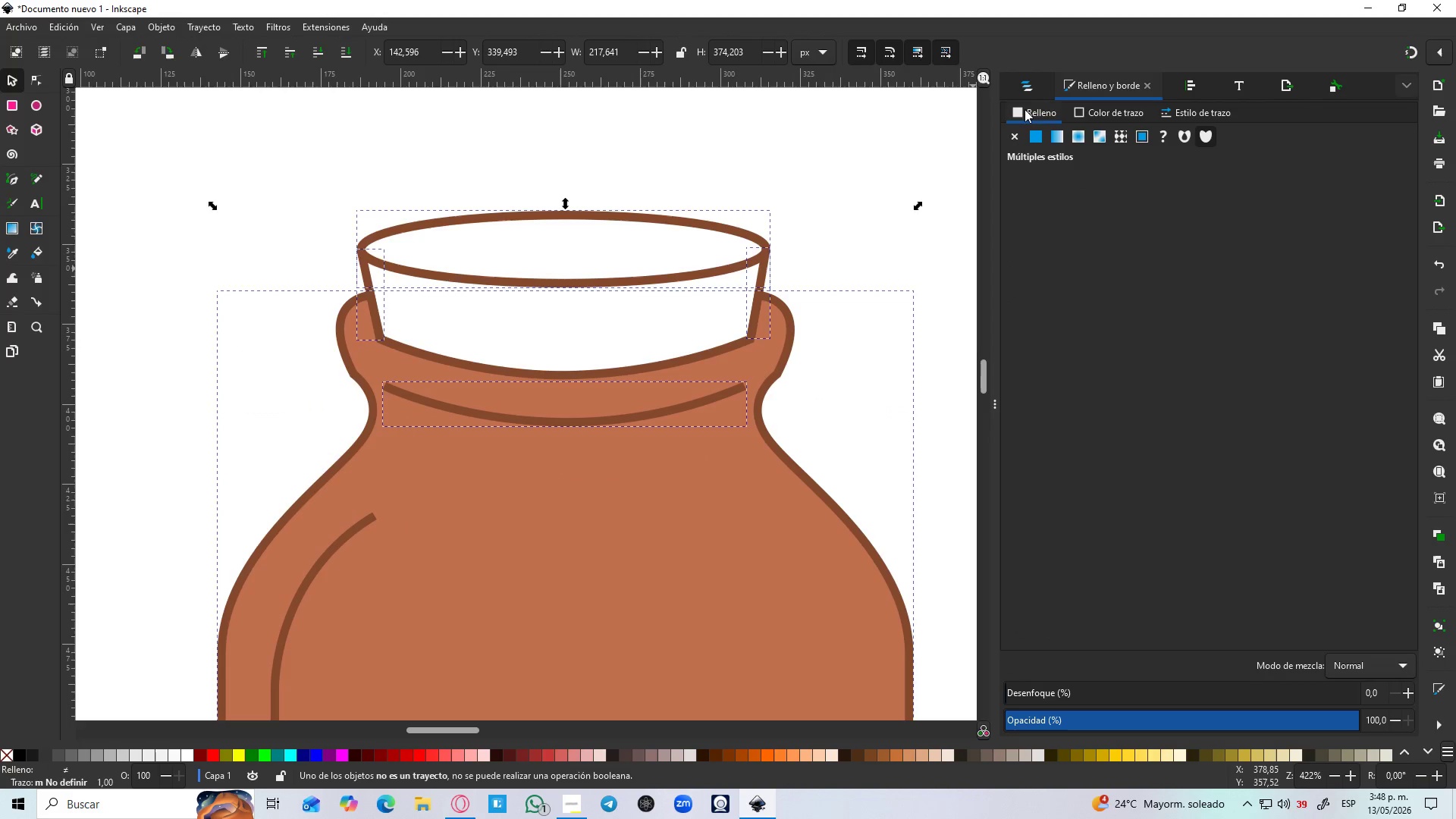 
left_click([1025, 86])
 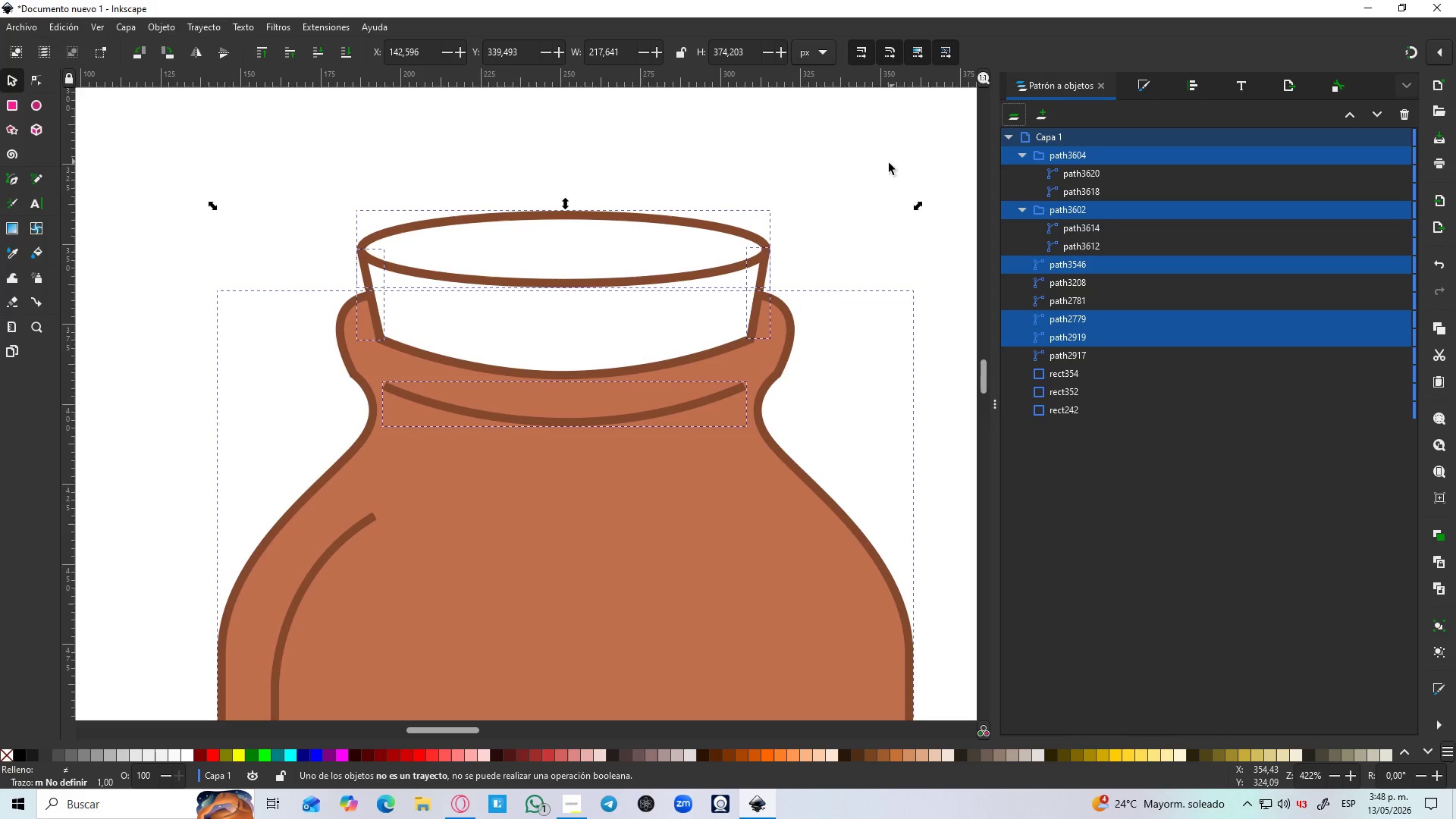 
left_click([867, 168])
 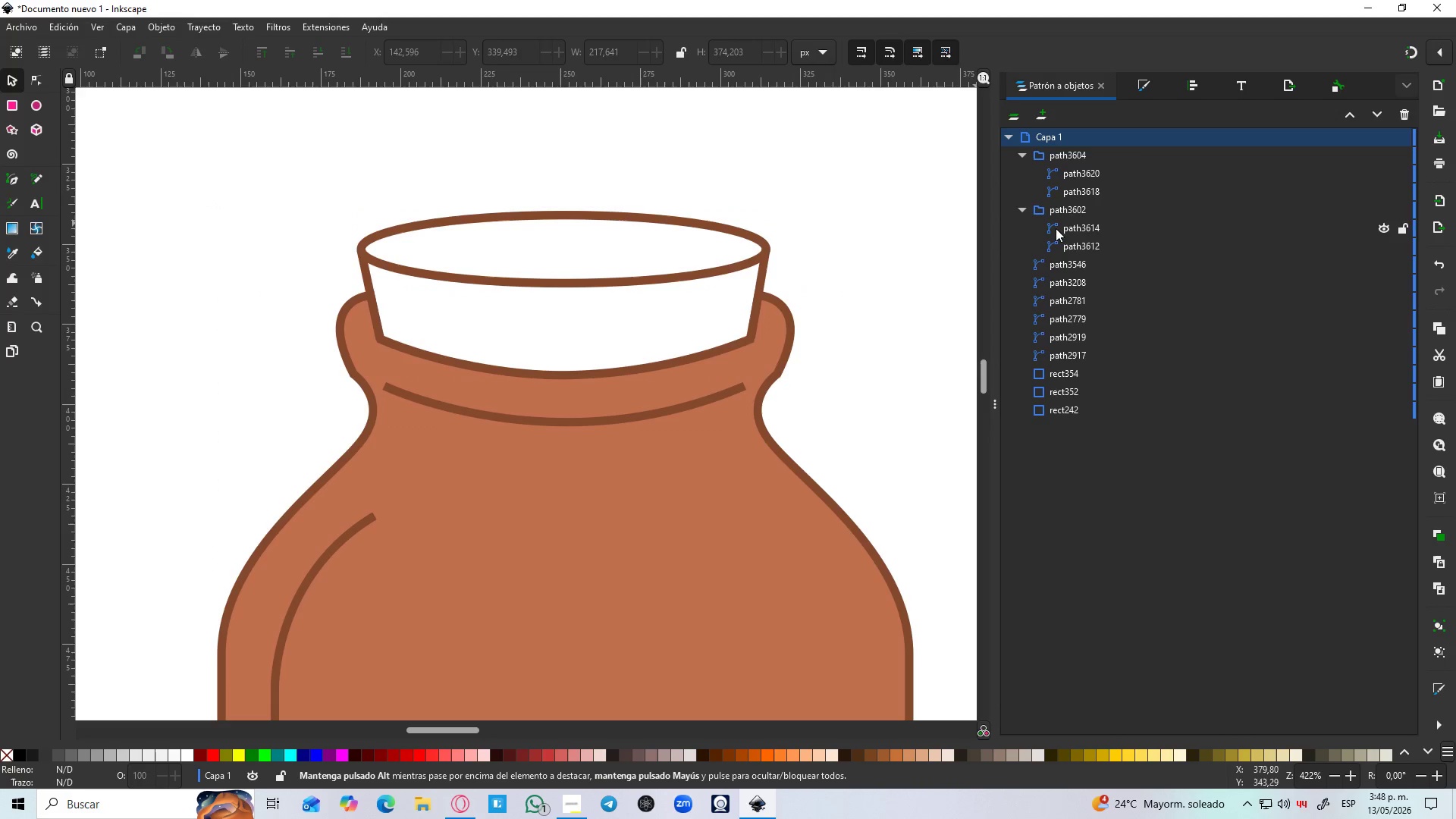 
left_click([1069, 205])
 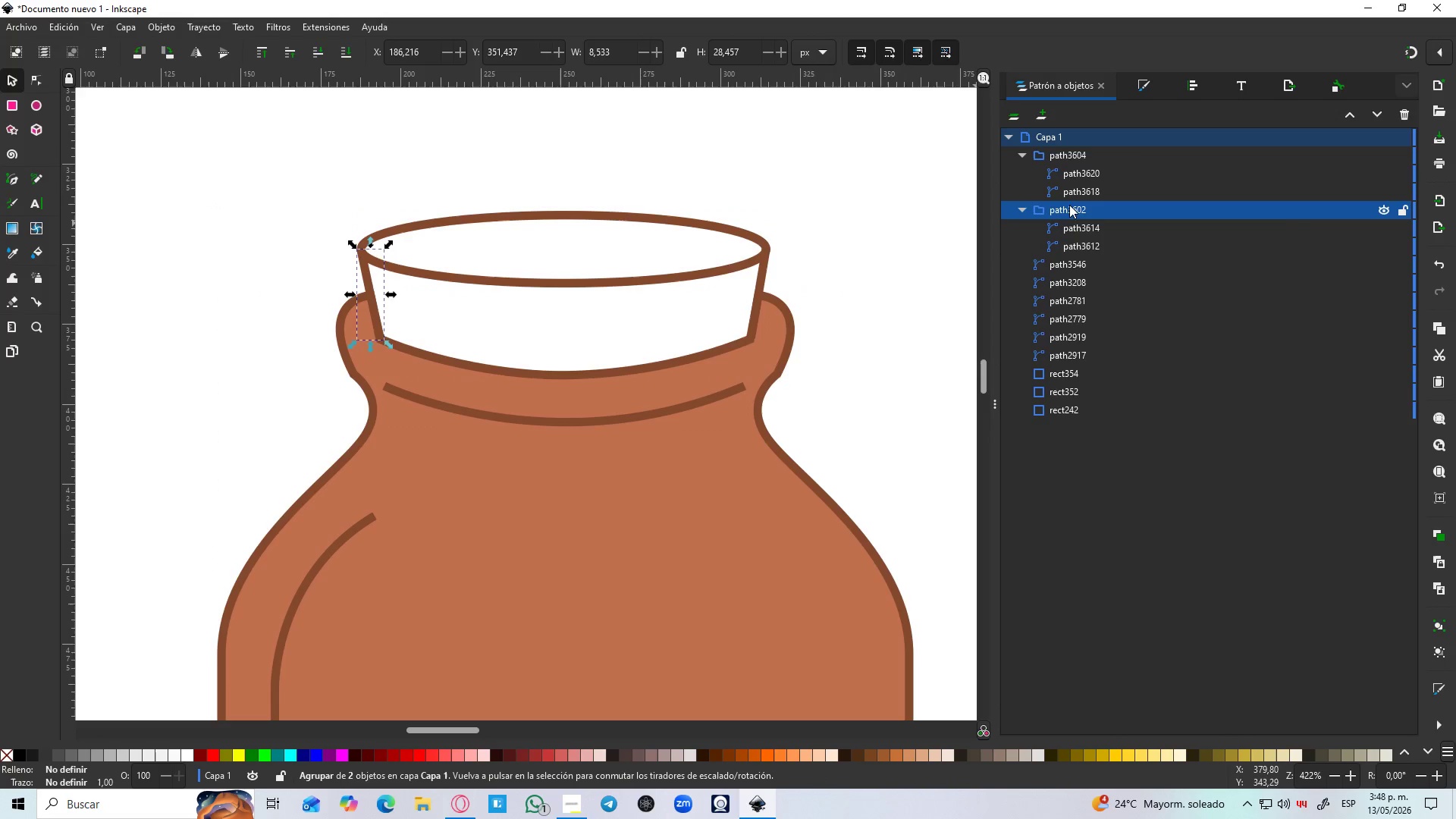 
right_click([1069, 205])
 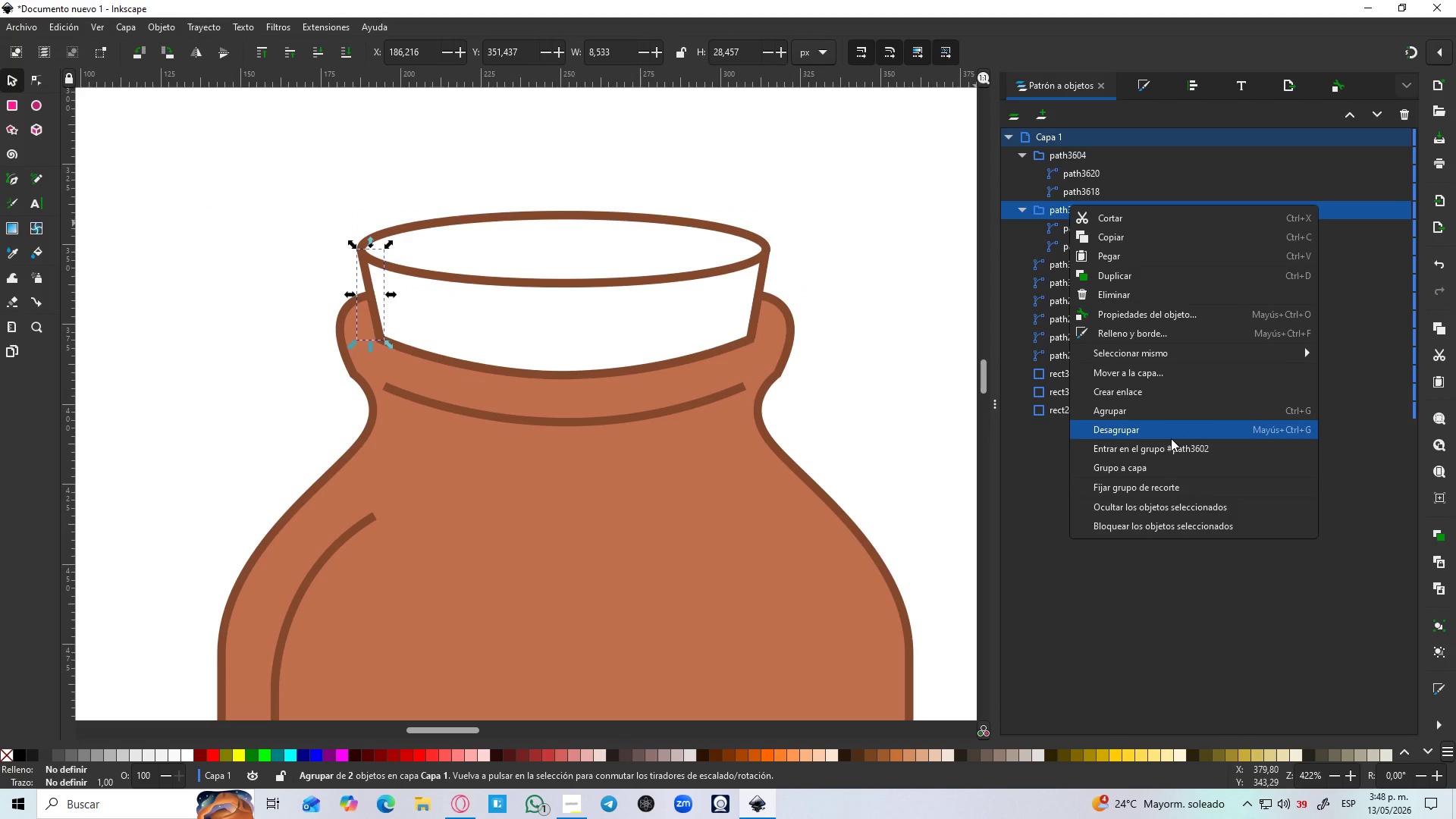 
wait(5.86)
 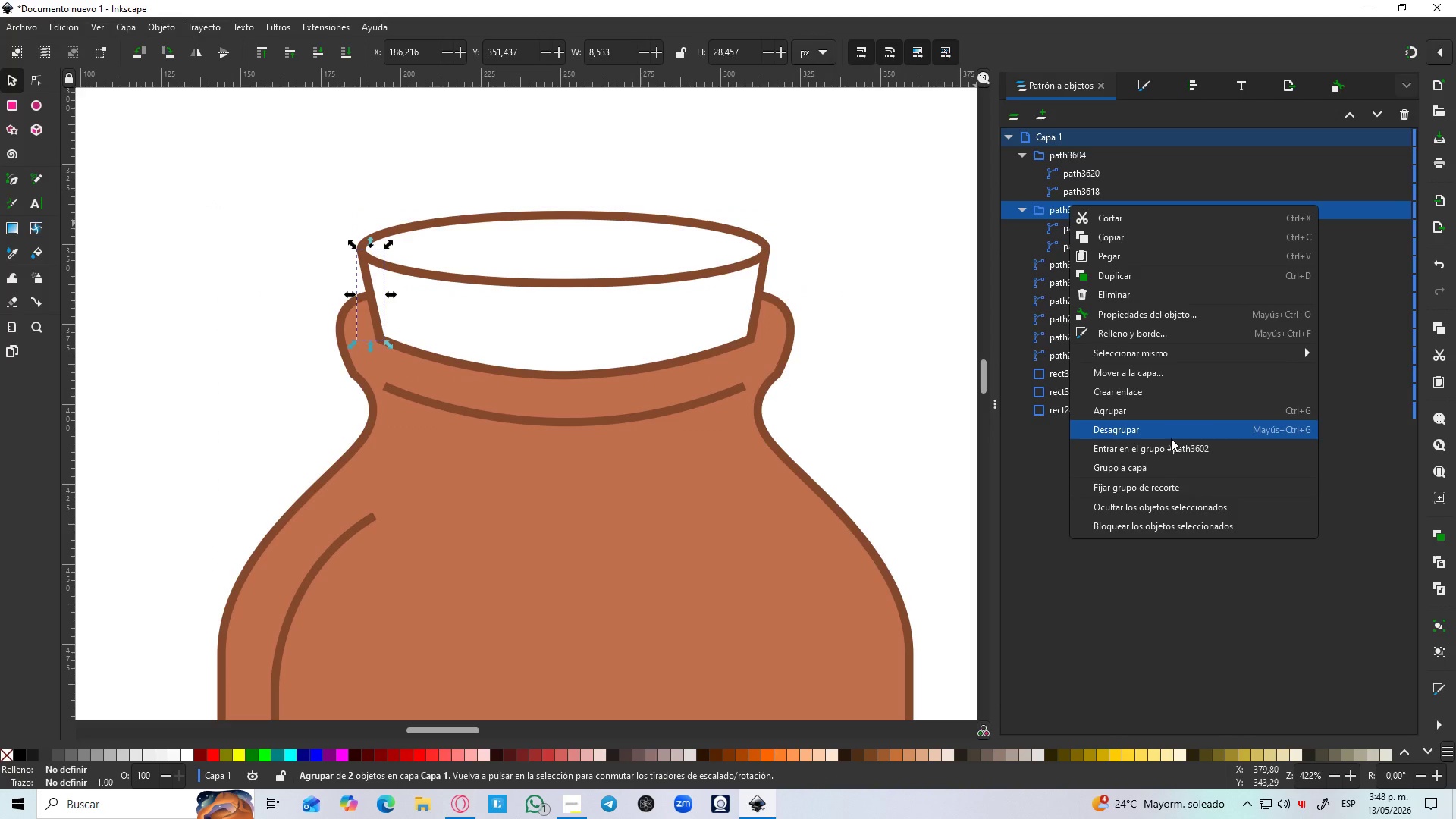 
hold_key(key=ControlLeft, duration=0.31)
 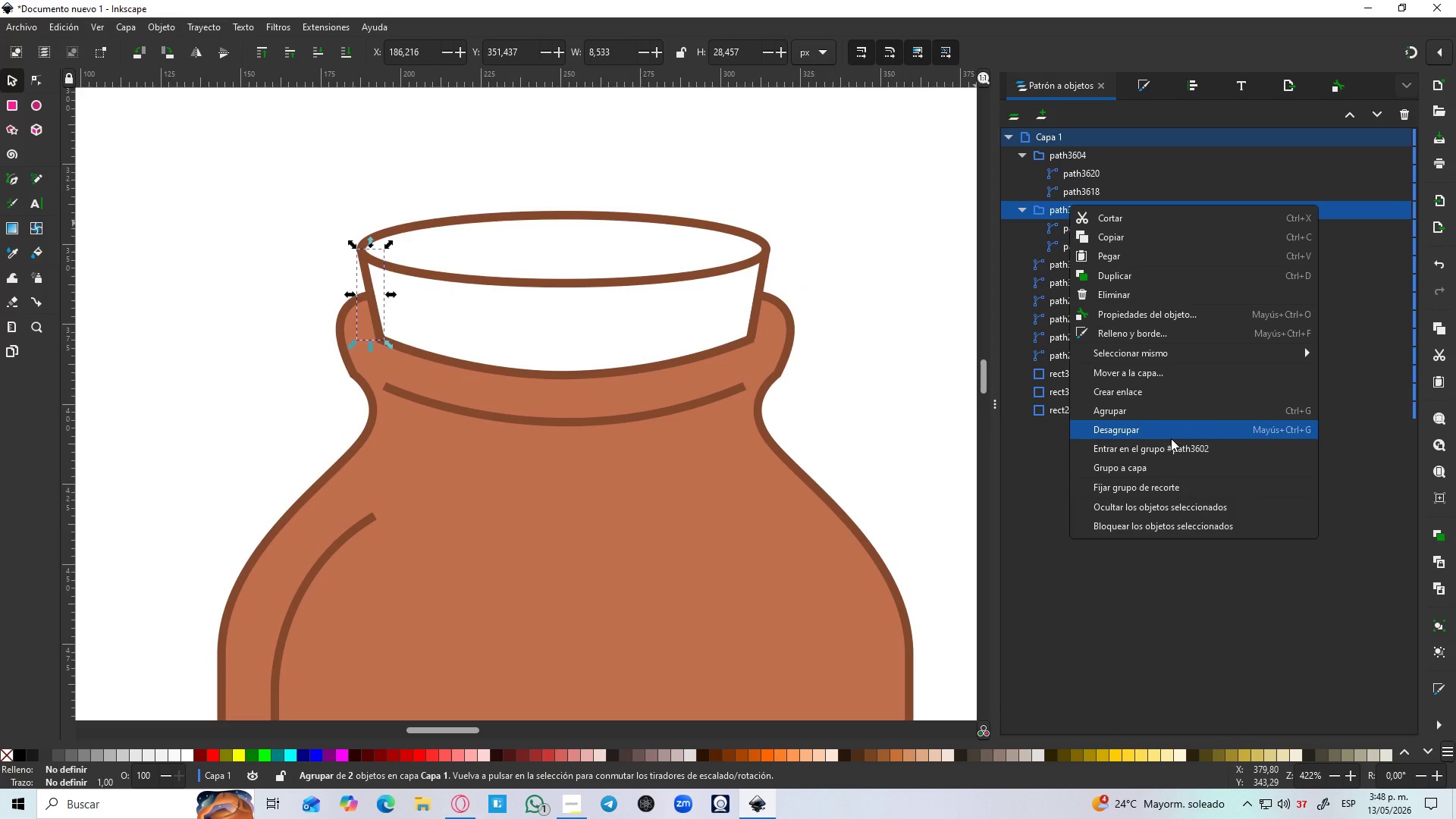 
left_click([1171, 438])
 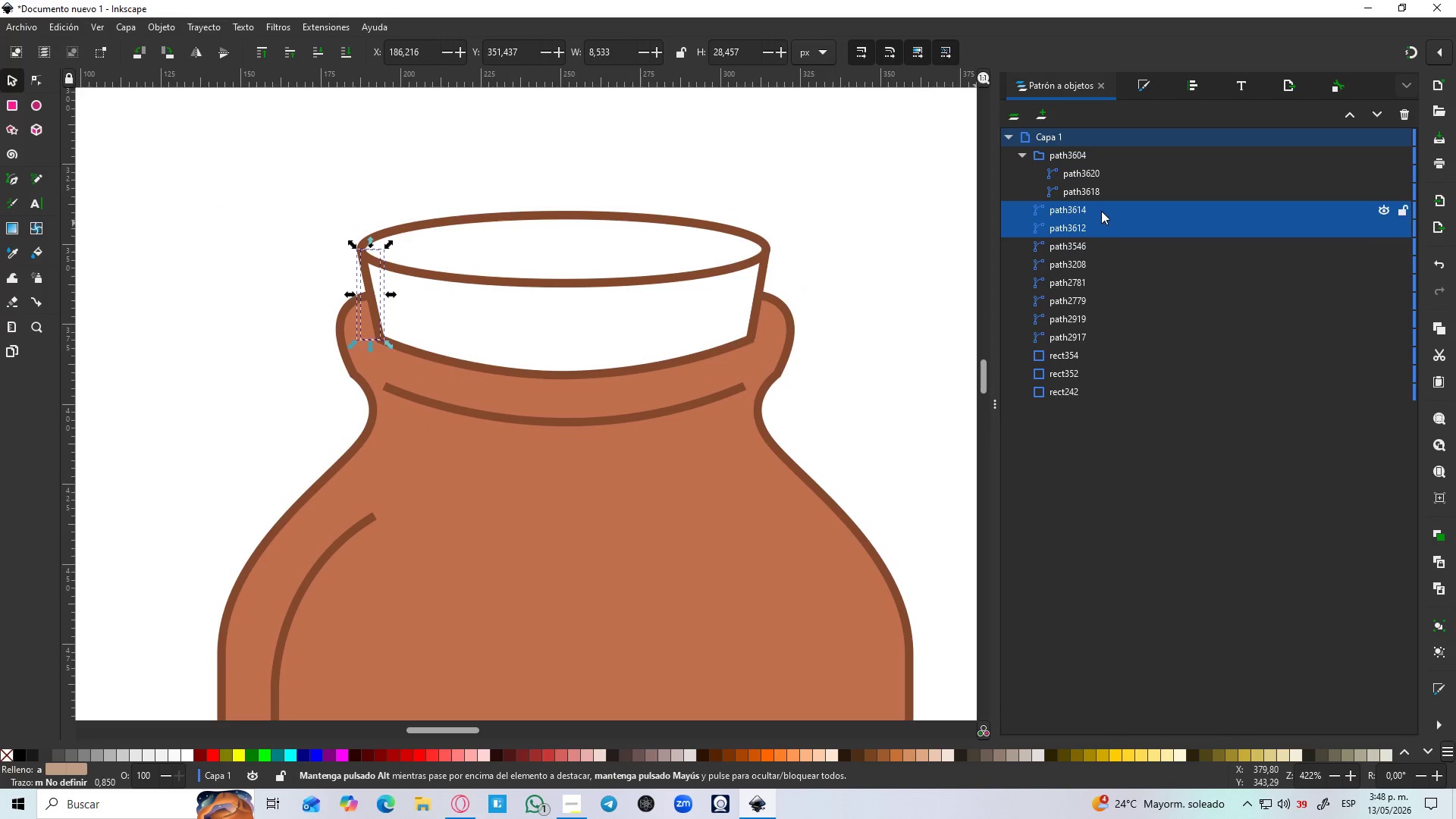 
left_click([1101, 211])
 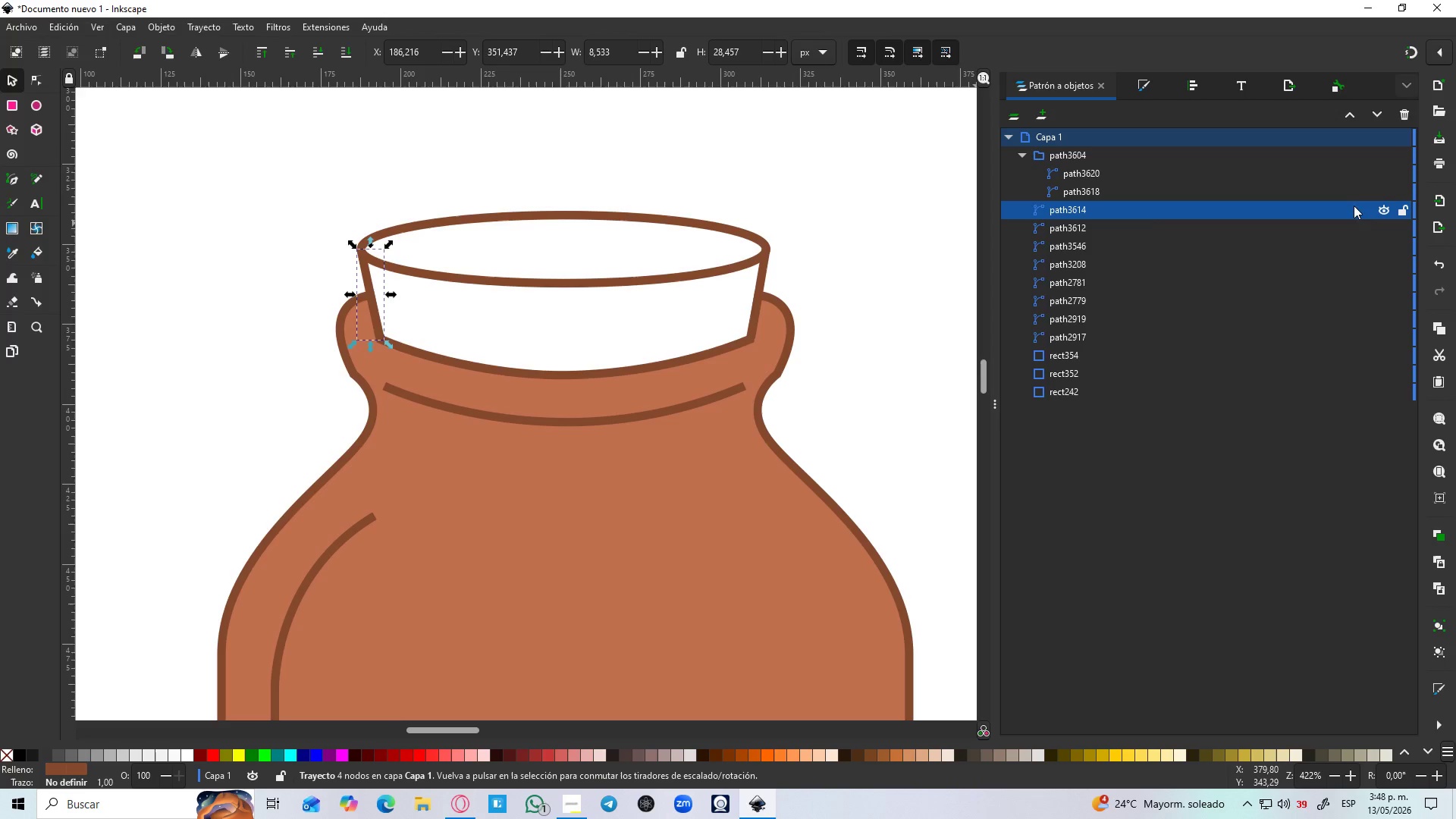 
key(Control+Z)
 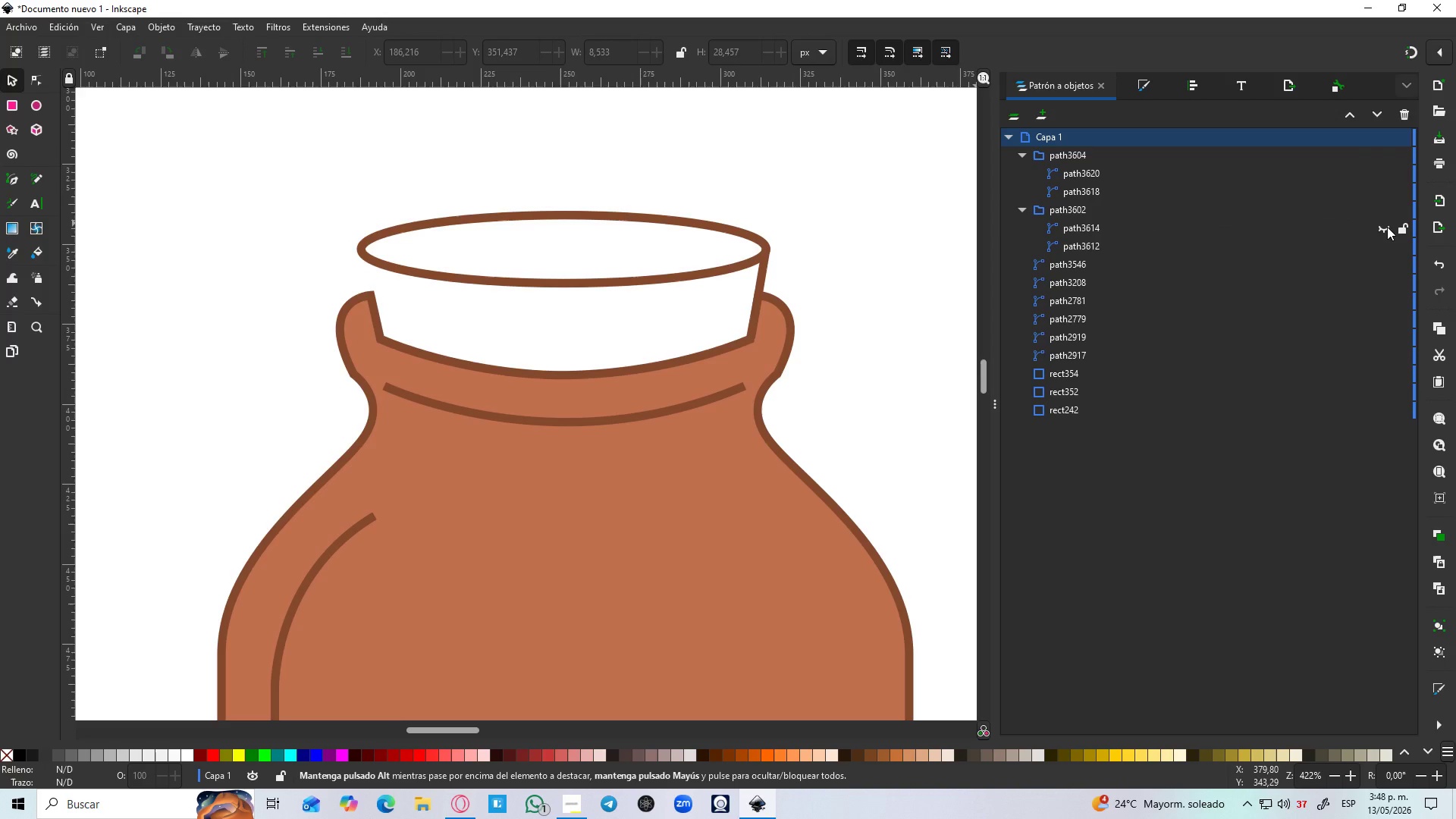 
left_click([1387, 227])
 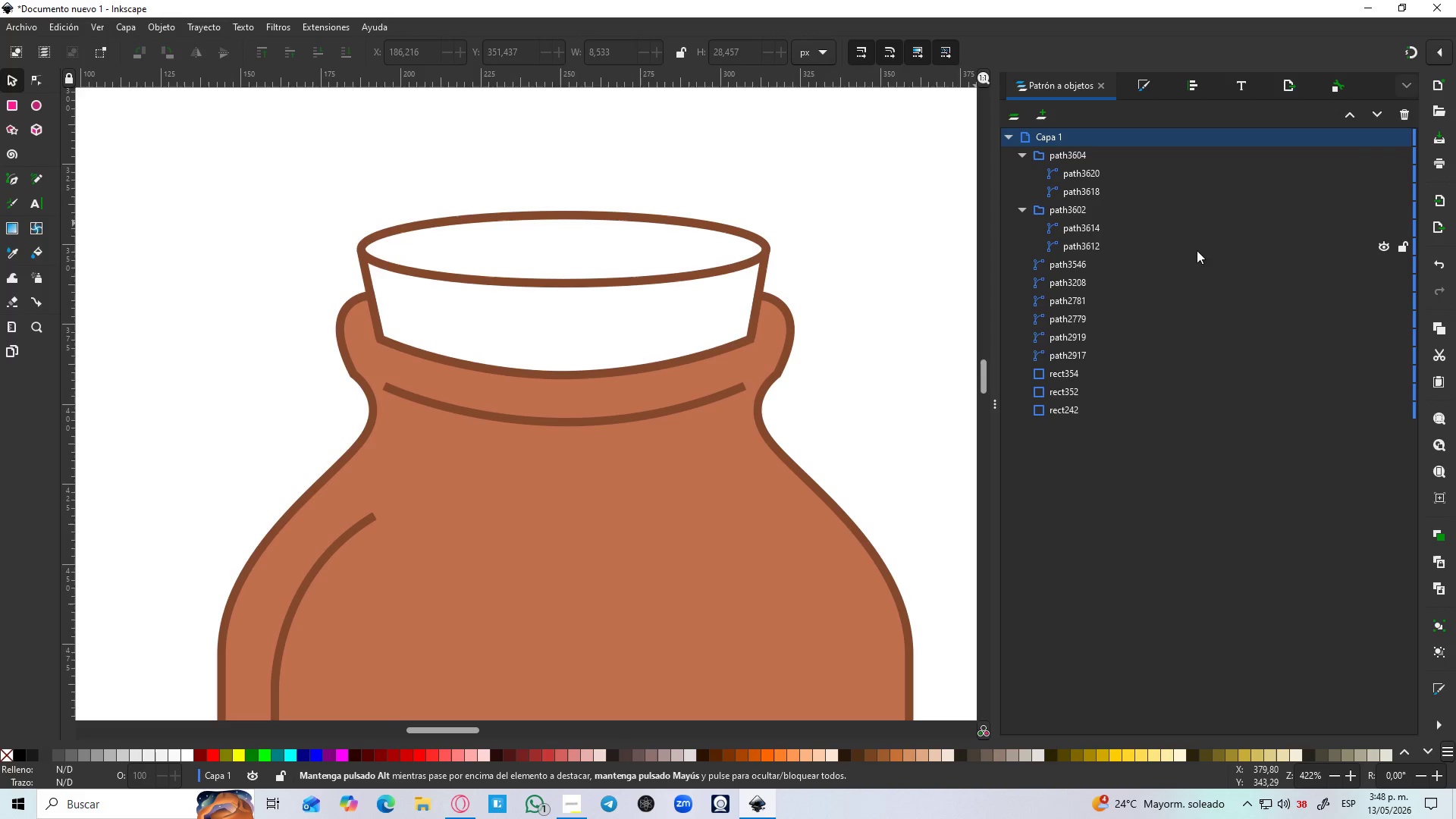 
left_click([1163, 246])
 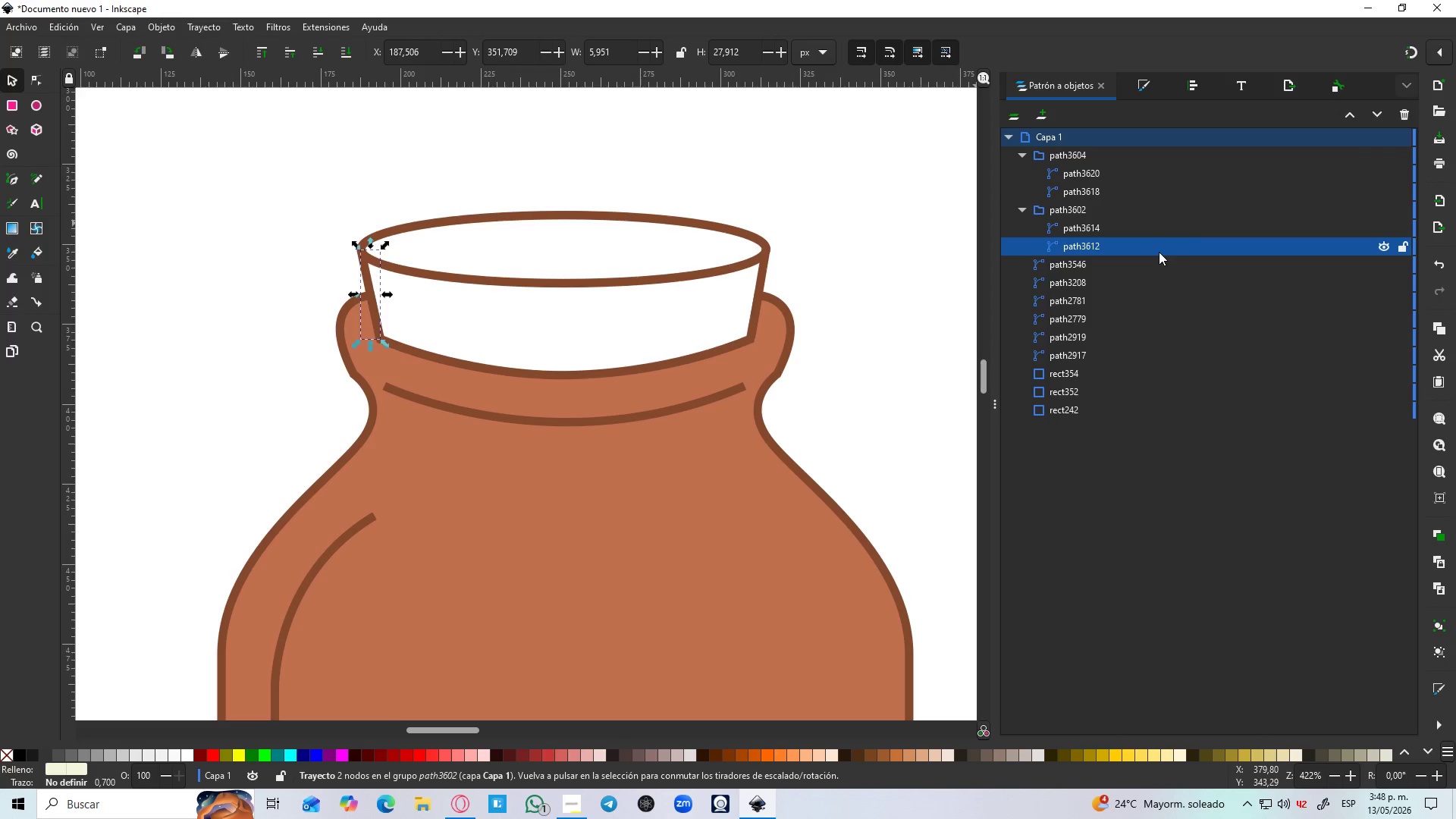 
key(Delete)
 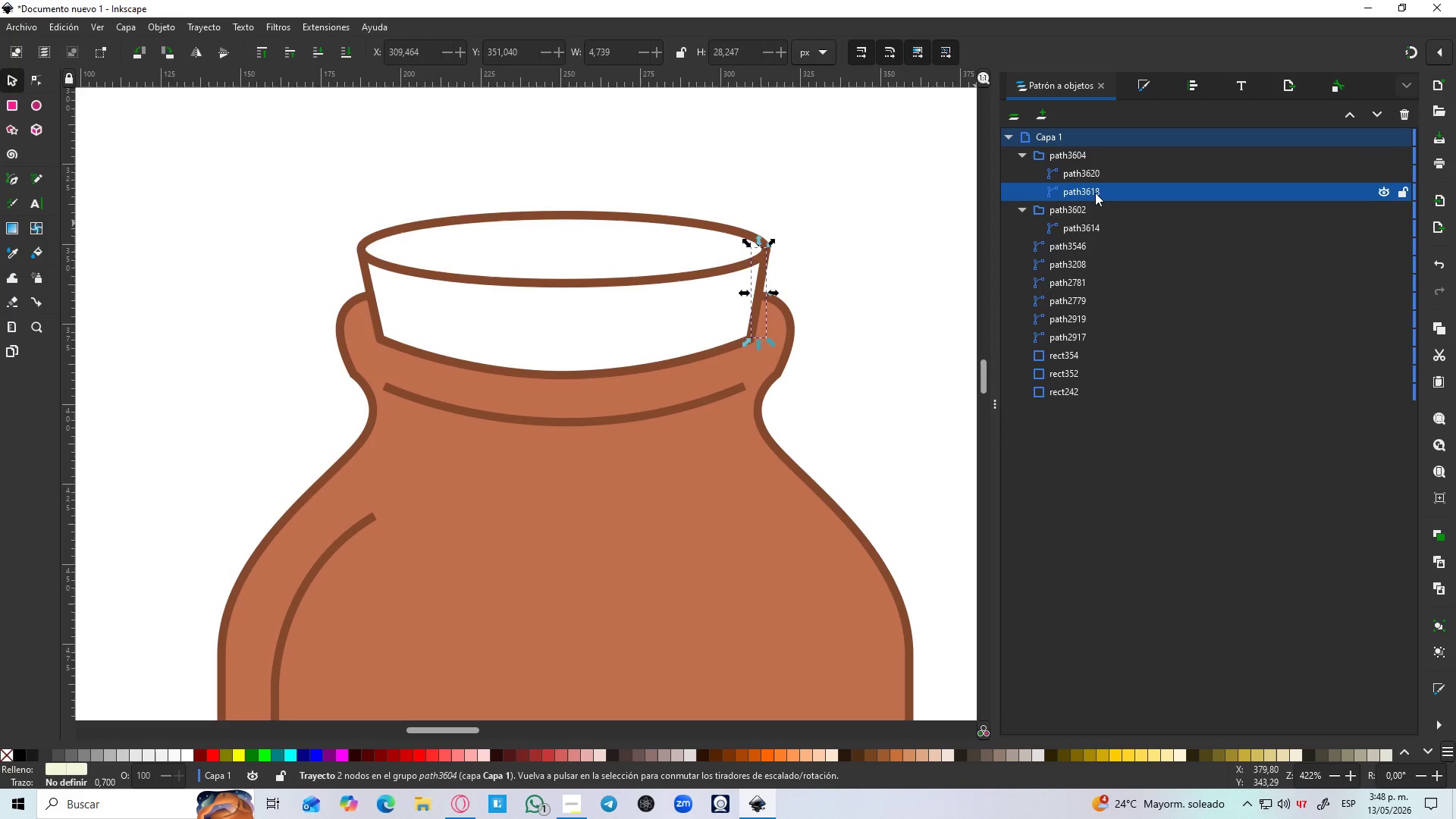 
key(Delete)
 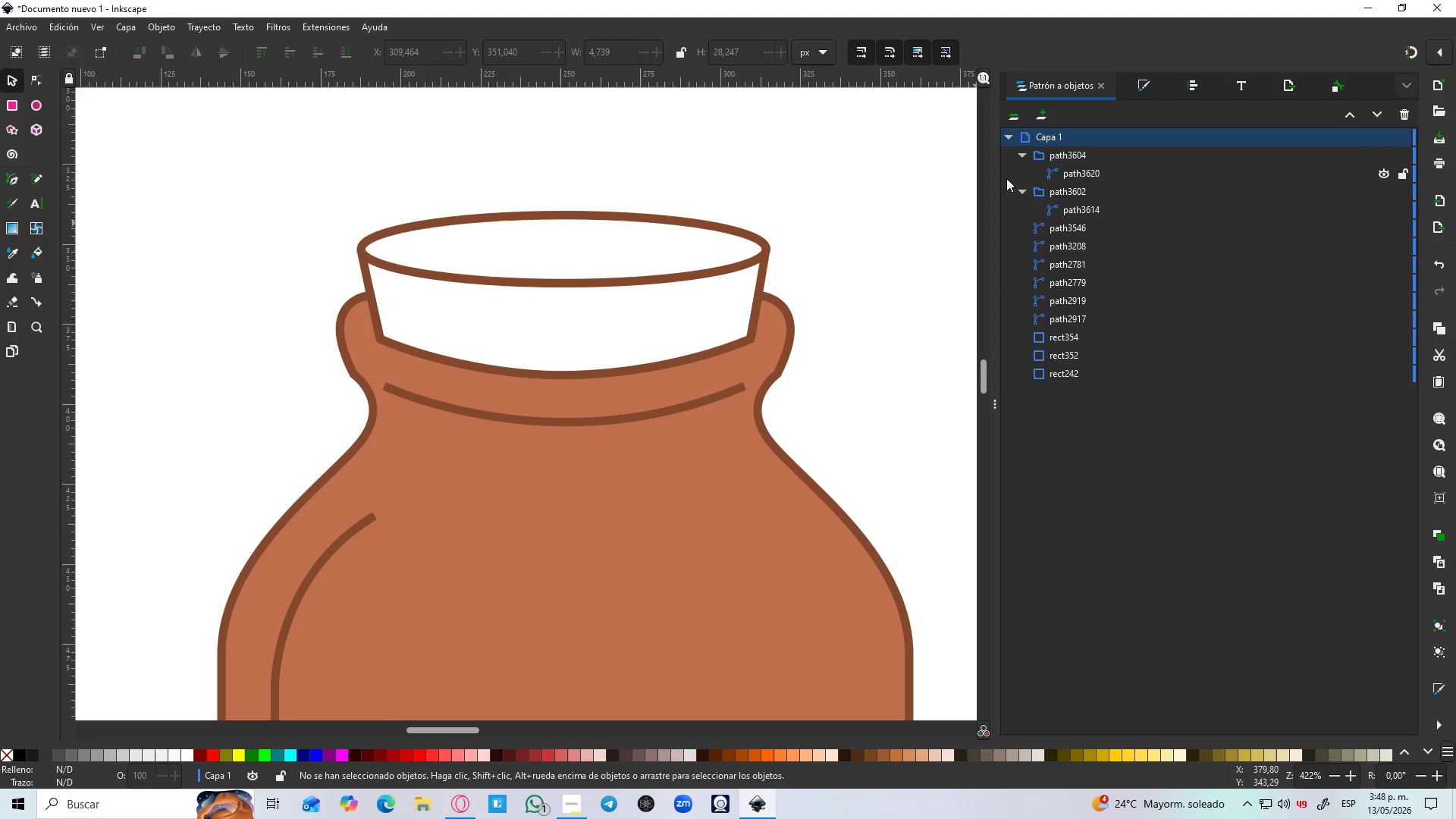 
left_click([1062, 190])
 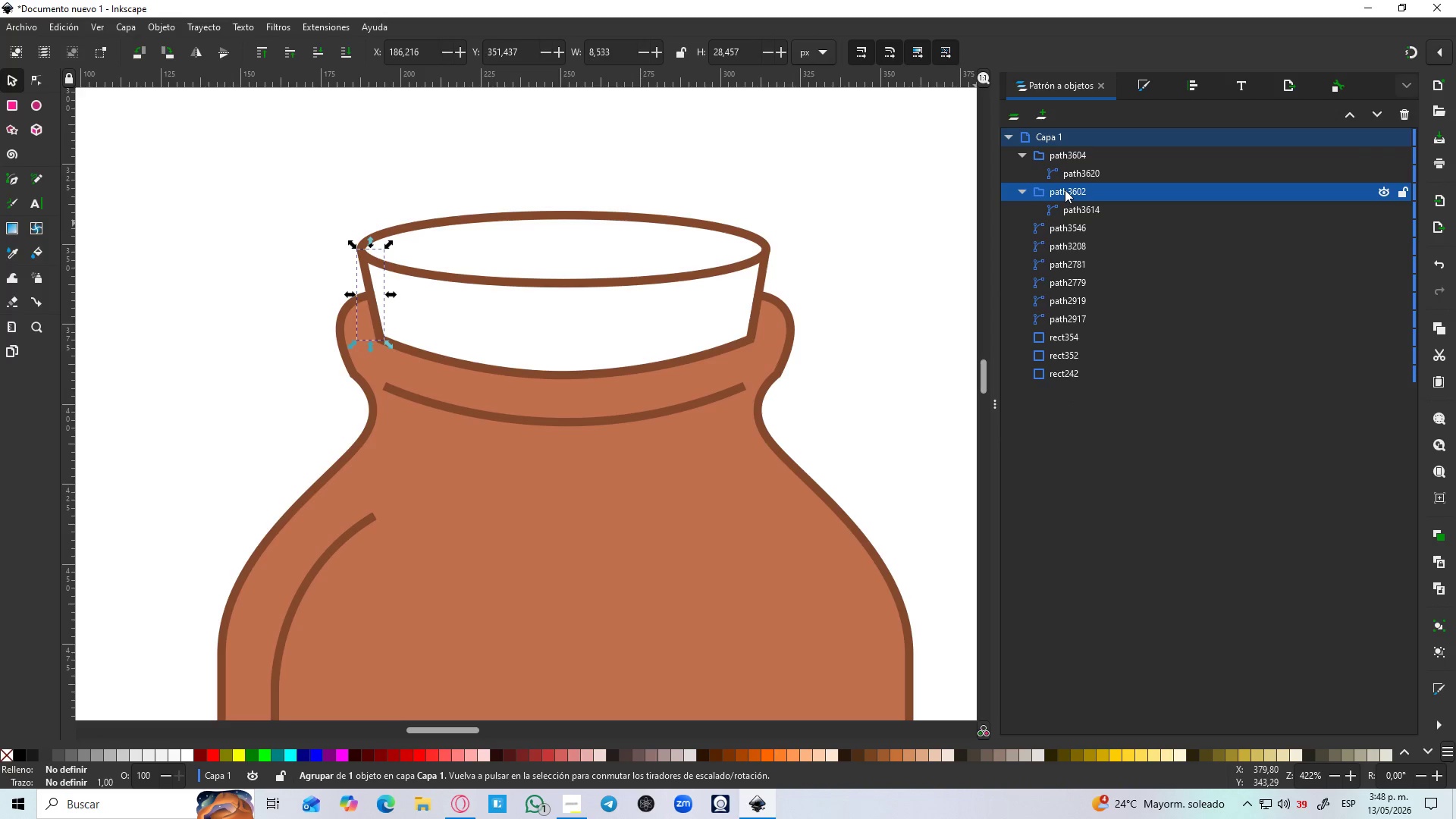 
right_click([1065, 190])
 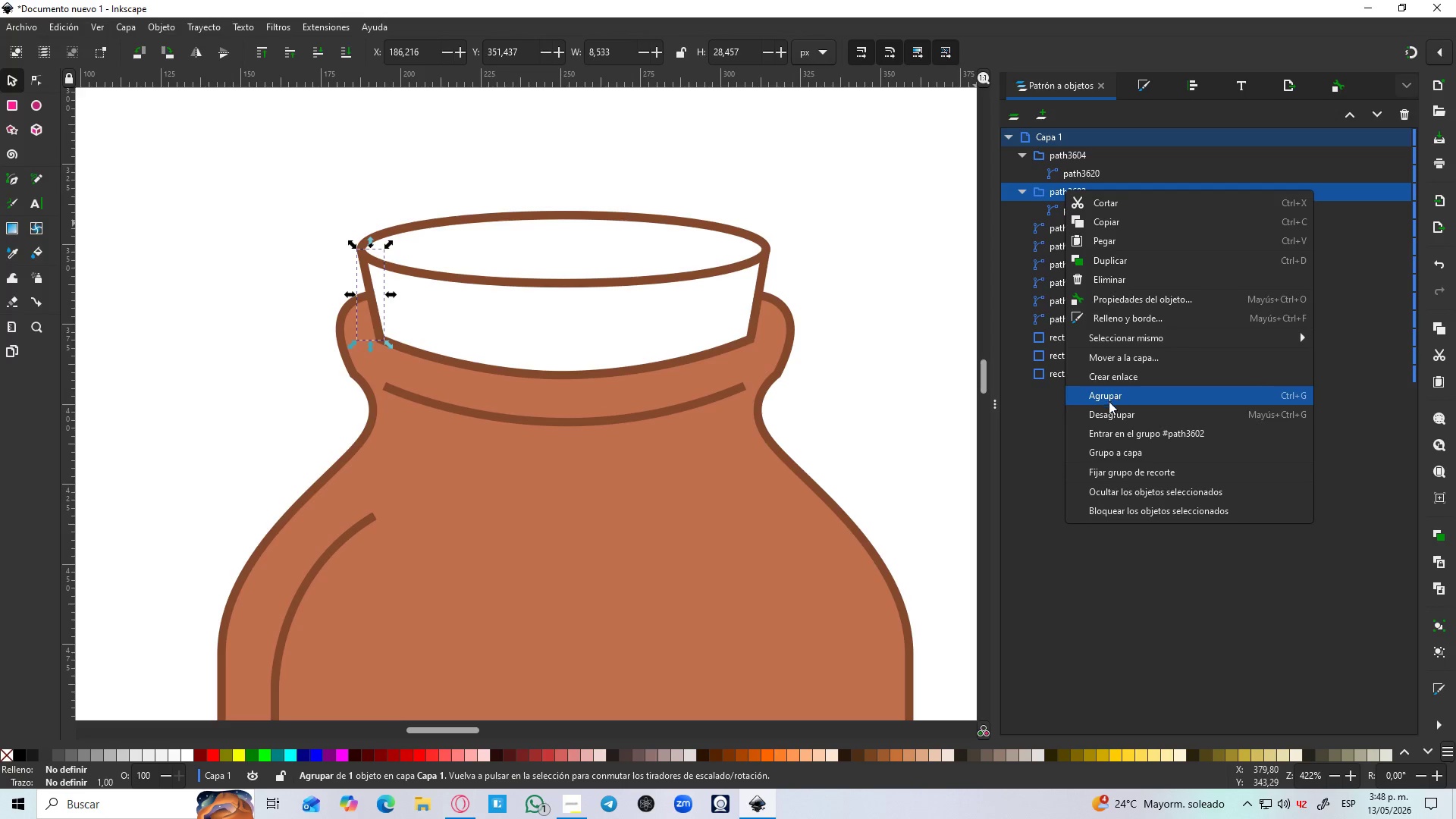 
left_click([1109, 410])
 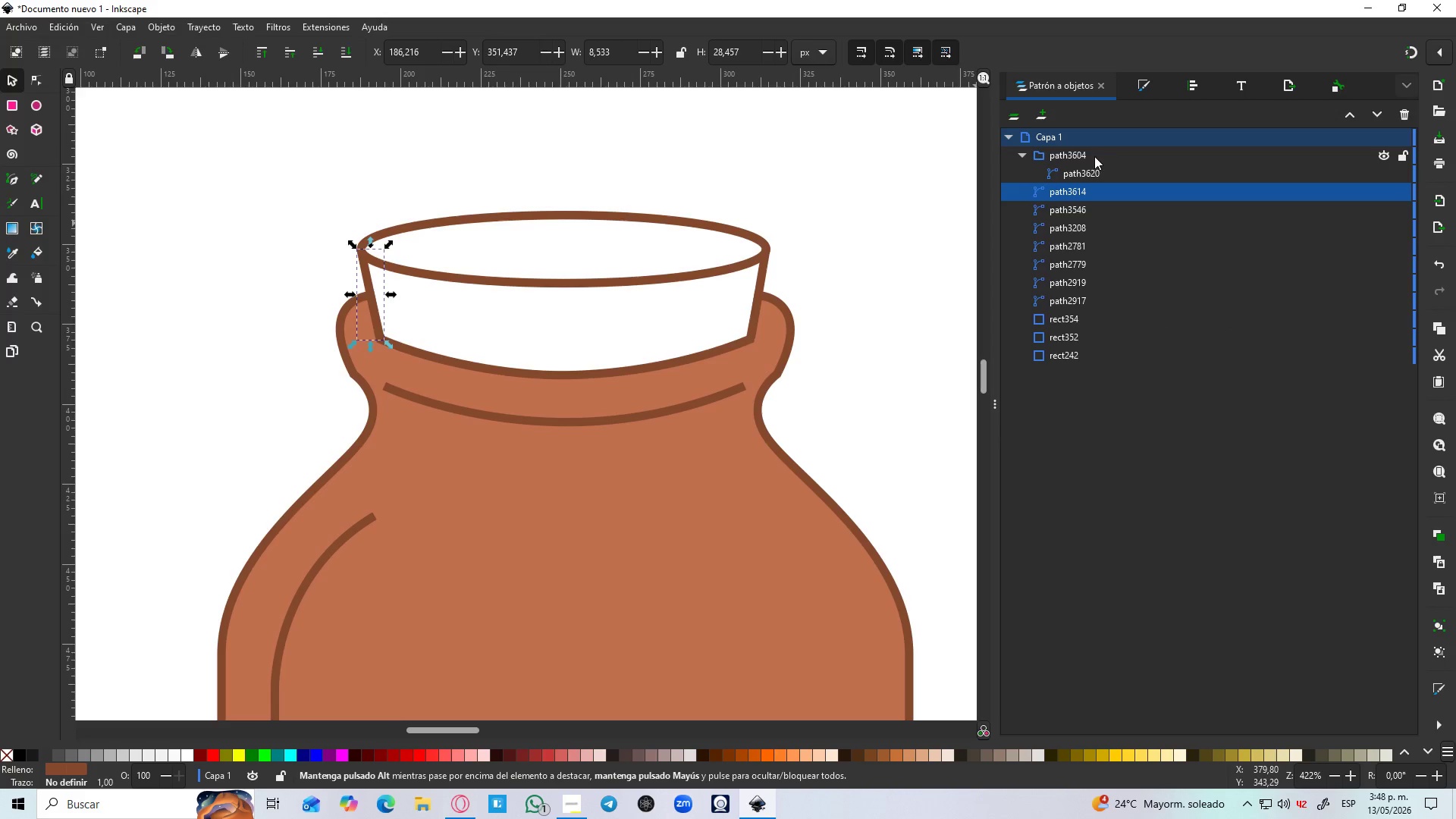 
left_click([1093, 159])
 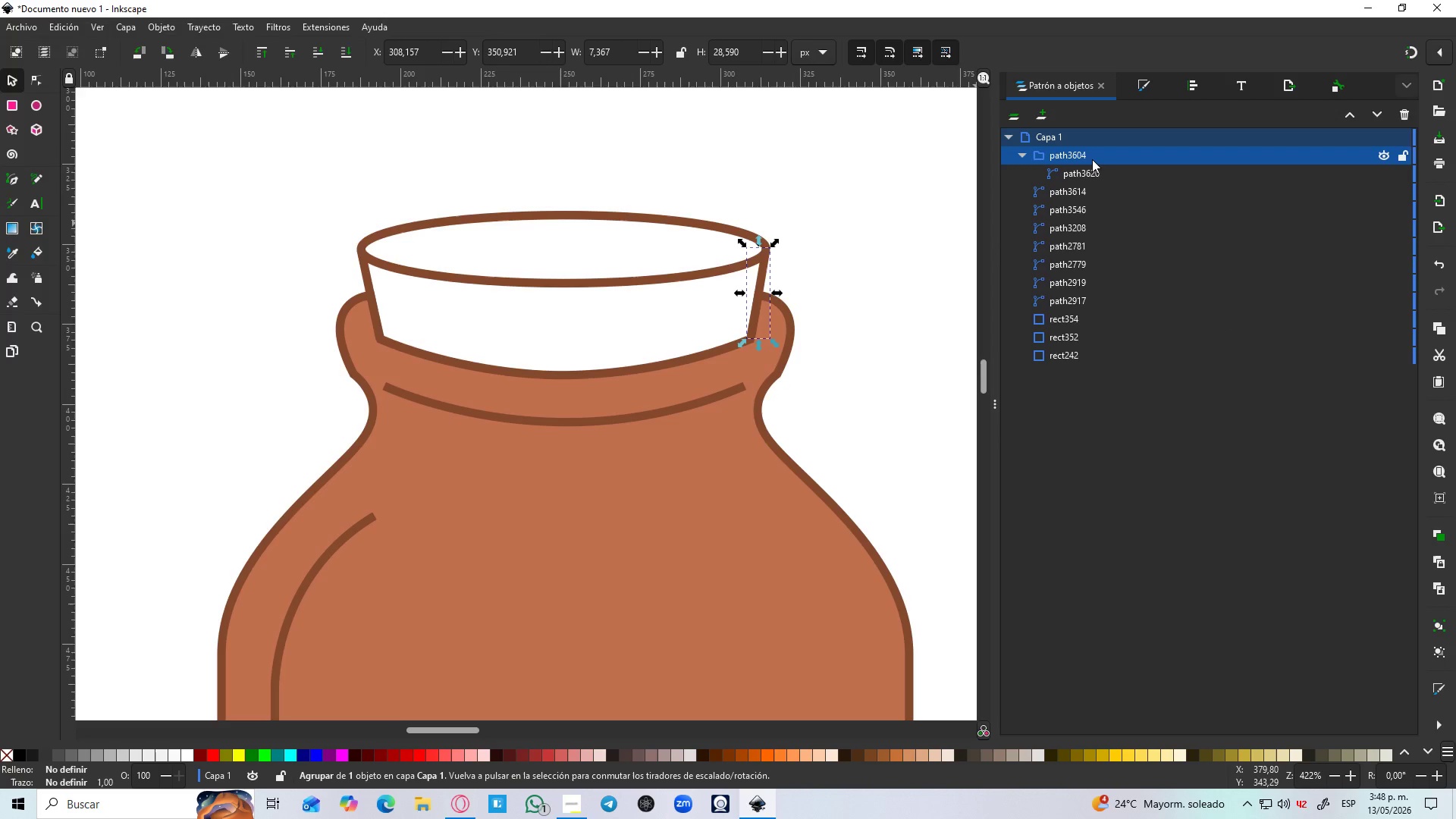 
right_click([1092, 159])
 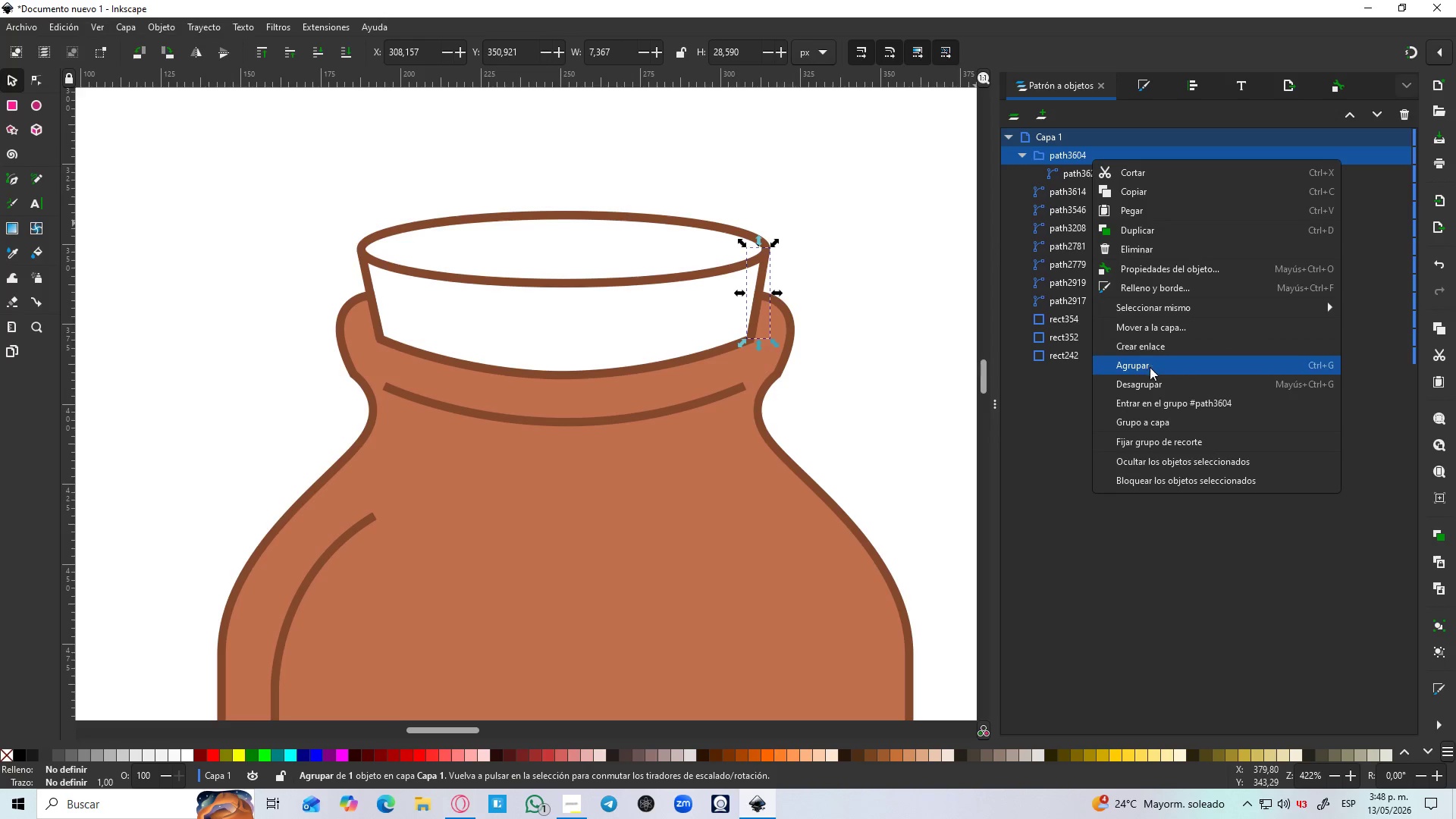 
left_click([1149, 379])
 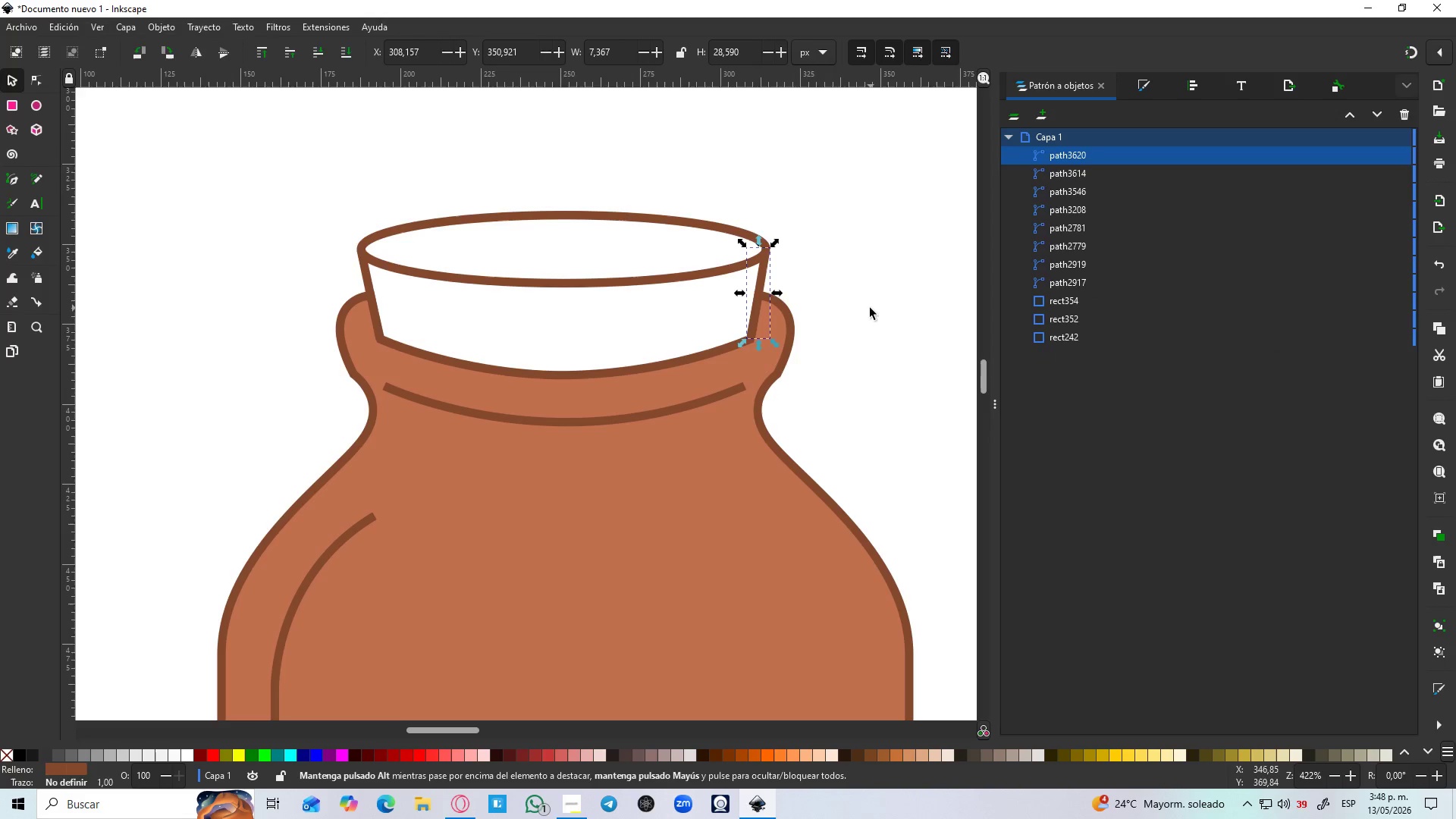 
hold_key(key=ControlLeft, duration=0.52)
 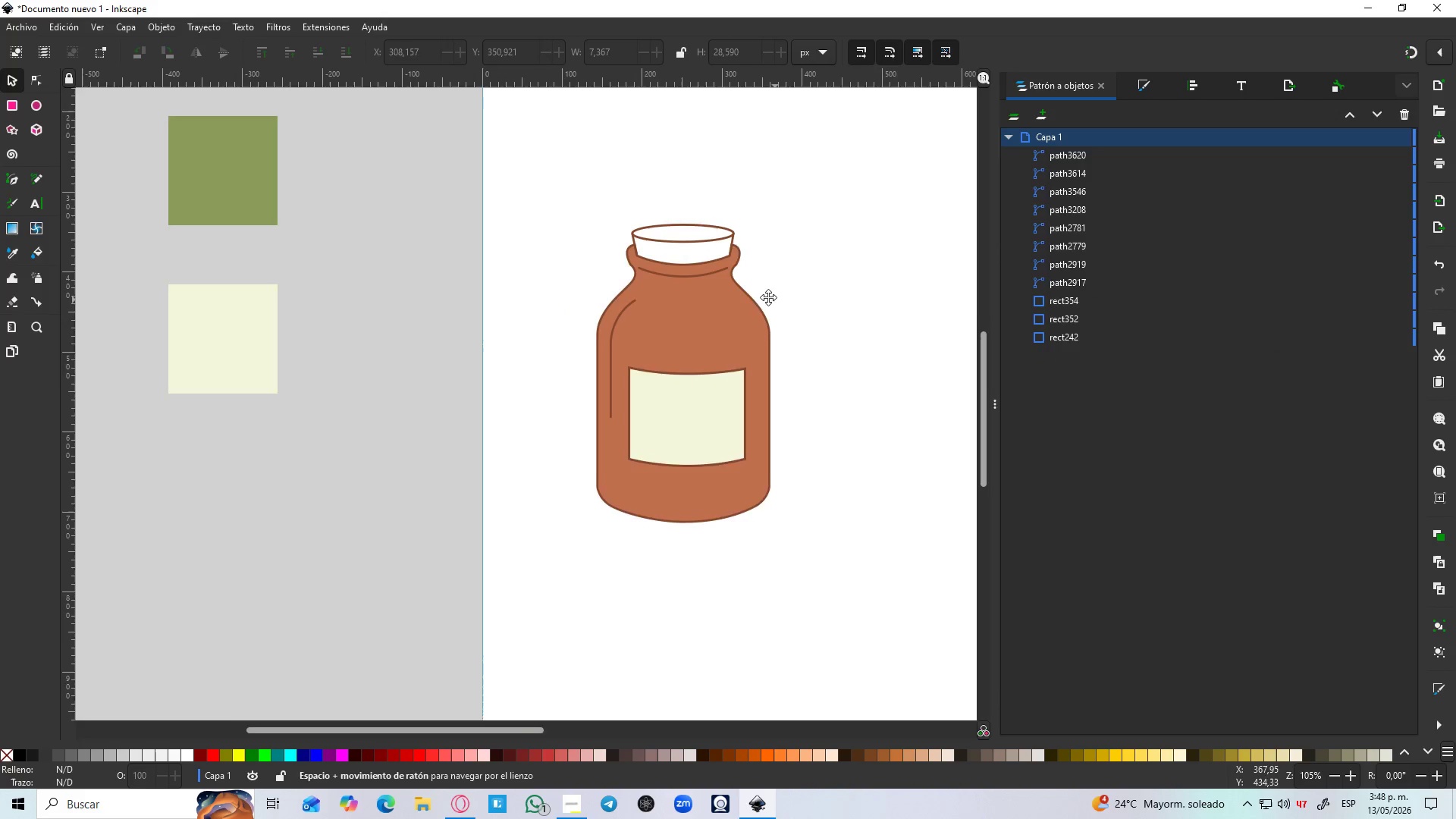 
hold_key(key=Space, duration=0.34)
 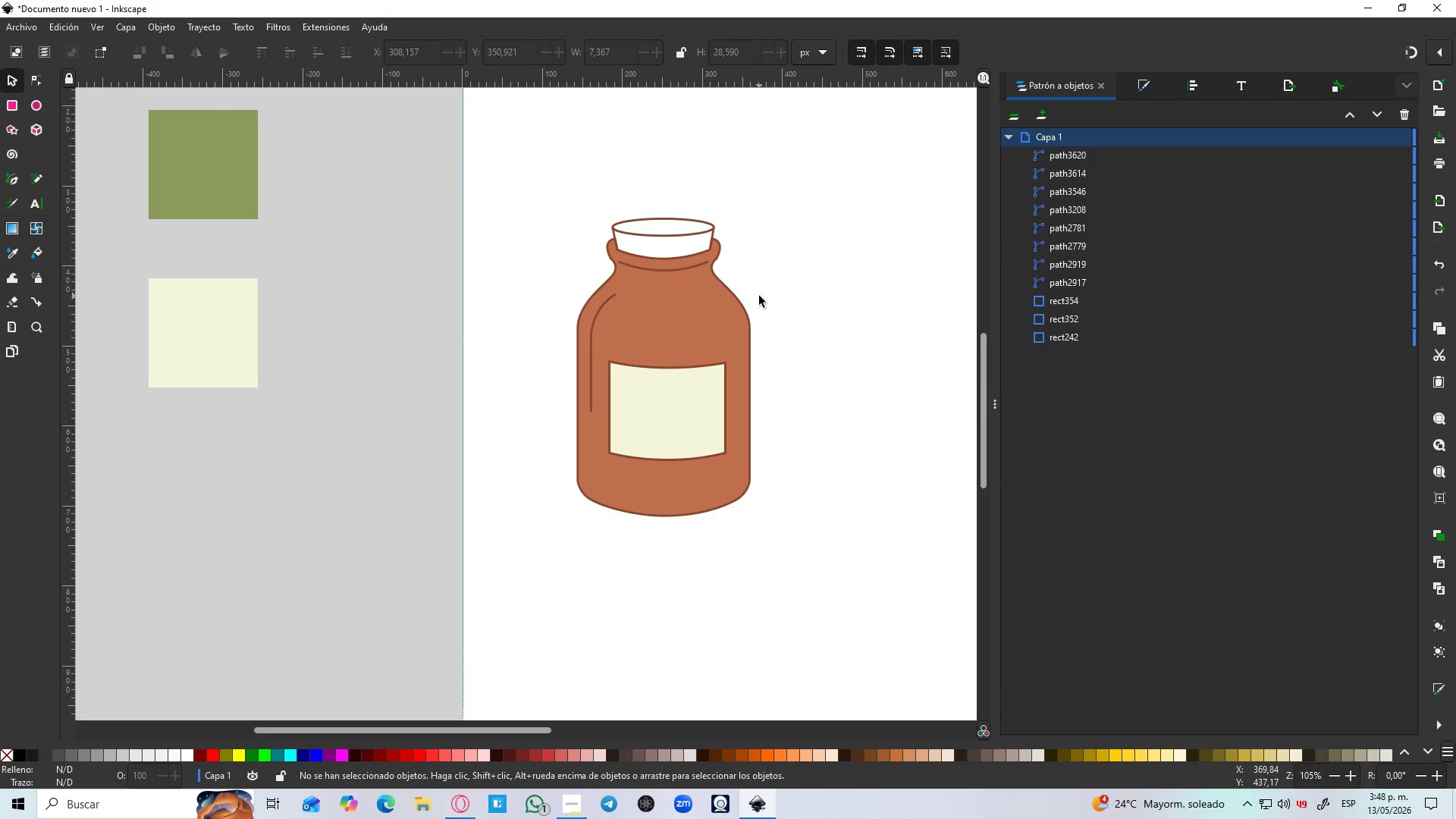 
scroll: coordinate [868, 309], scroll_direction: down, amount: 4.0
 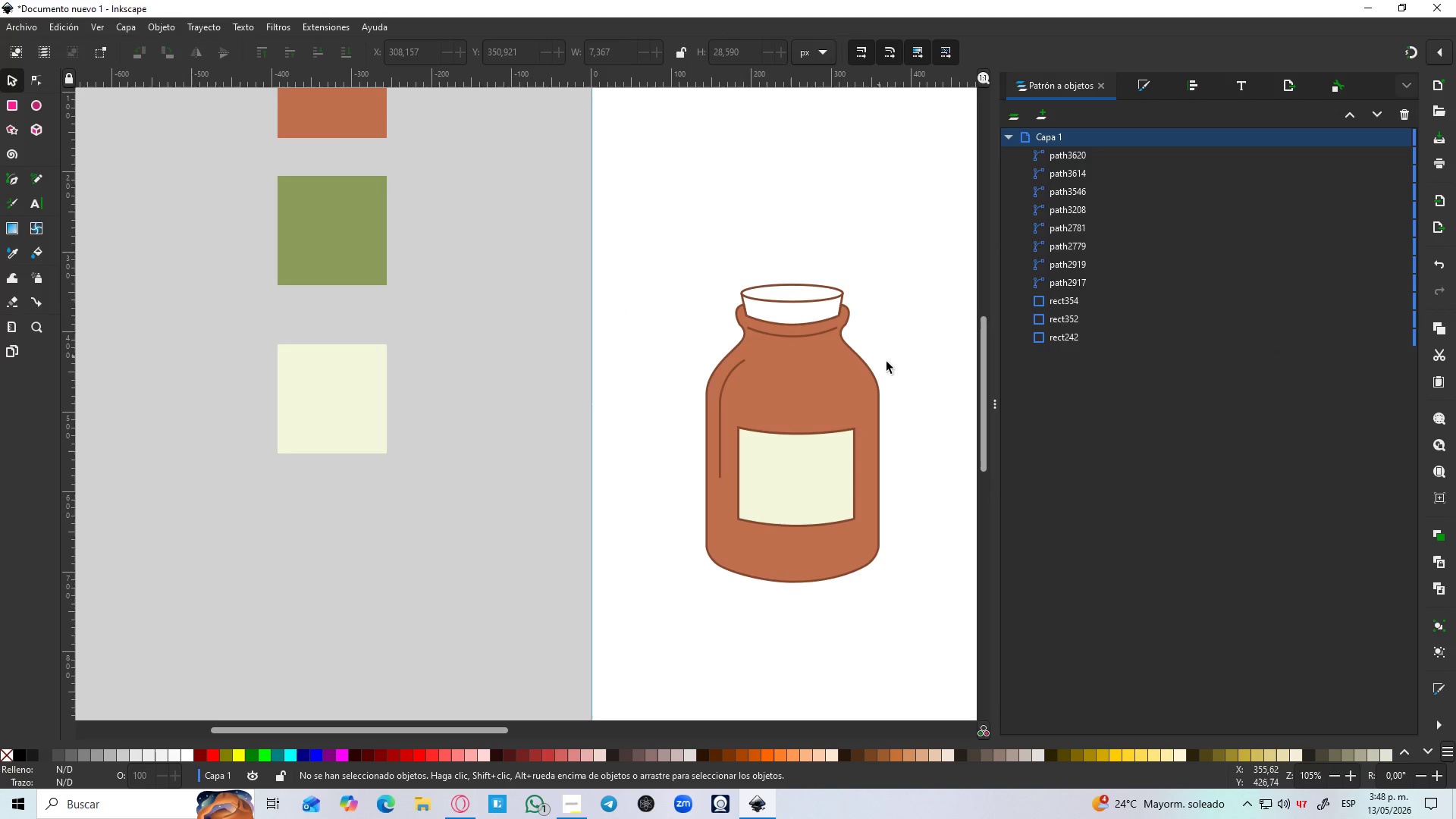 
hold_key(key=ControlLeft, duration=0.47)
scroll: coordinate [727, 259], scroll_direction: up, amount: 1.0
 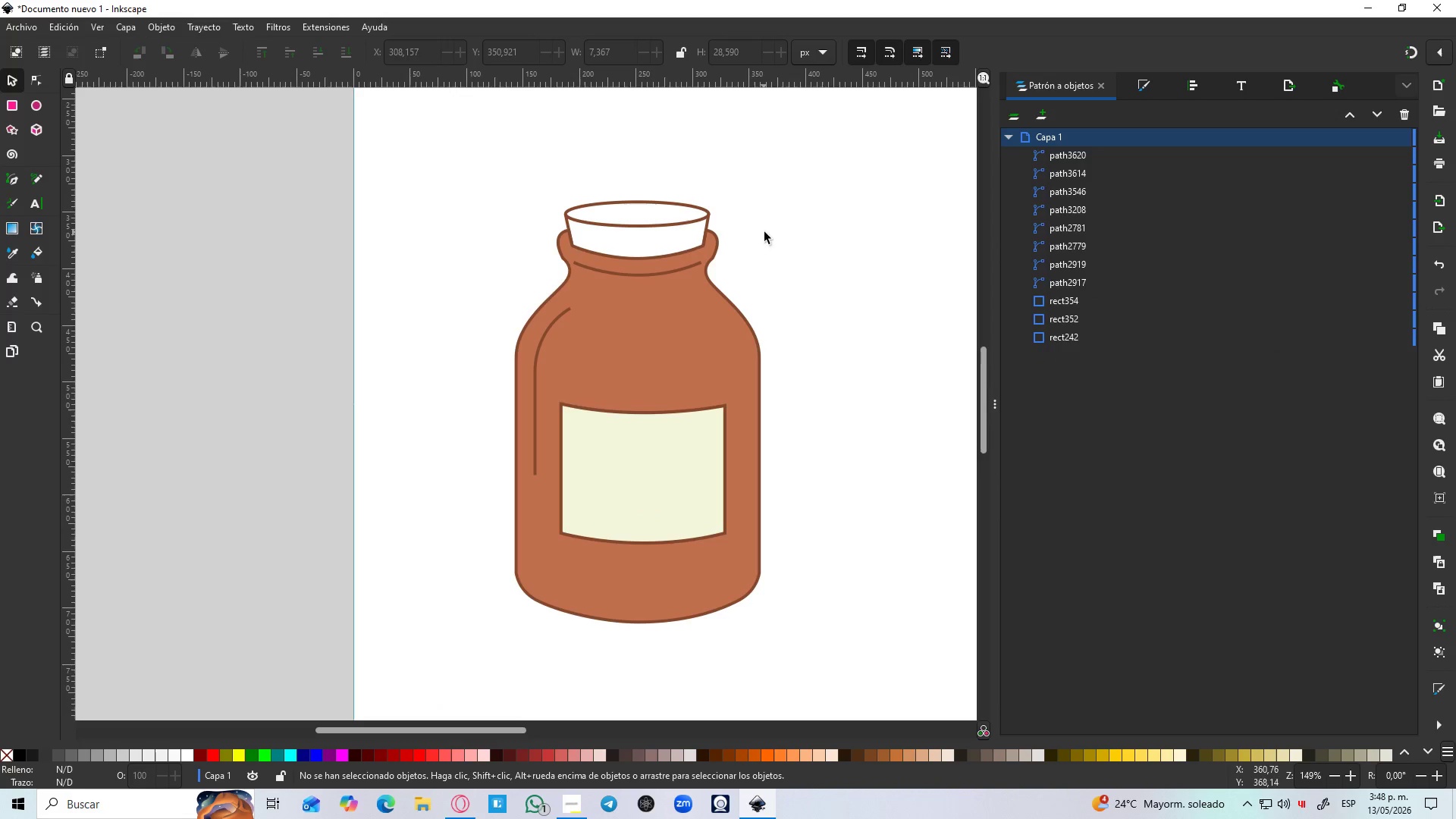 
left_click_drag(start_coordinate=[787, 182], to_coordinate=[480, 673])
 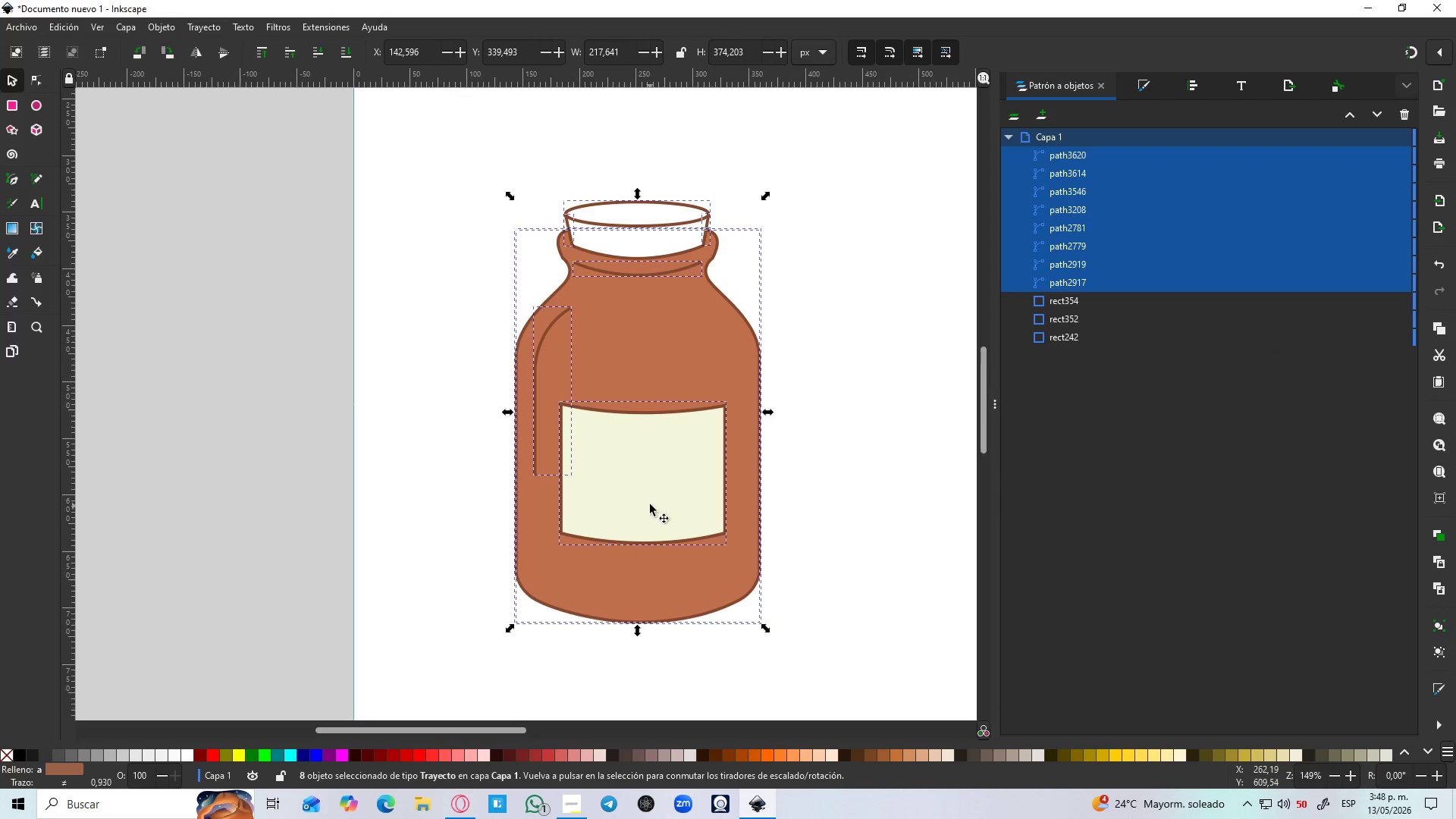 
hold_key(key=ShiftLeft, duration=0.8)
left_click([655, 480])
 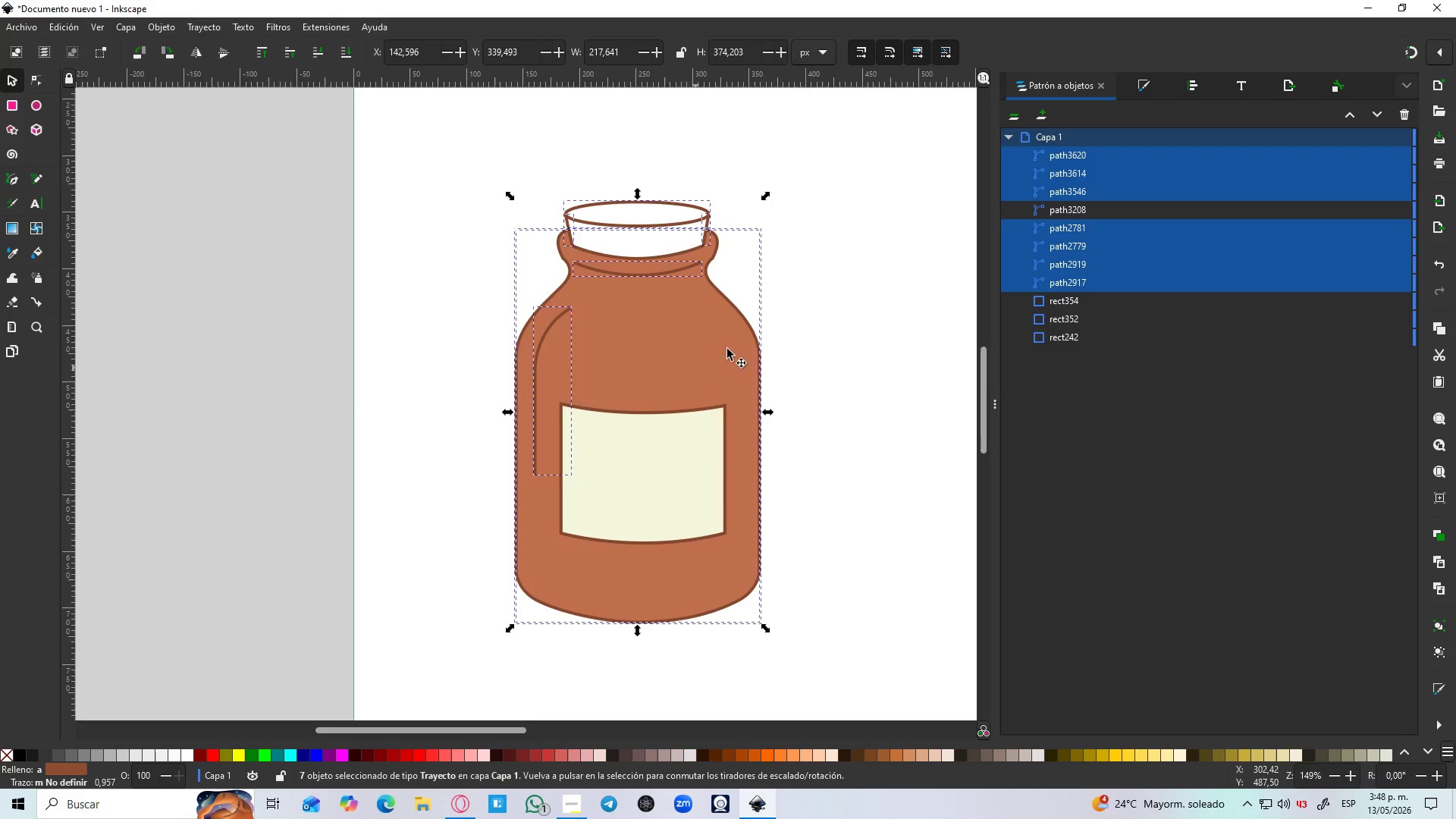 
key(Control+NumpadAdd)
 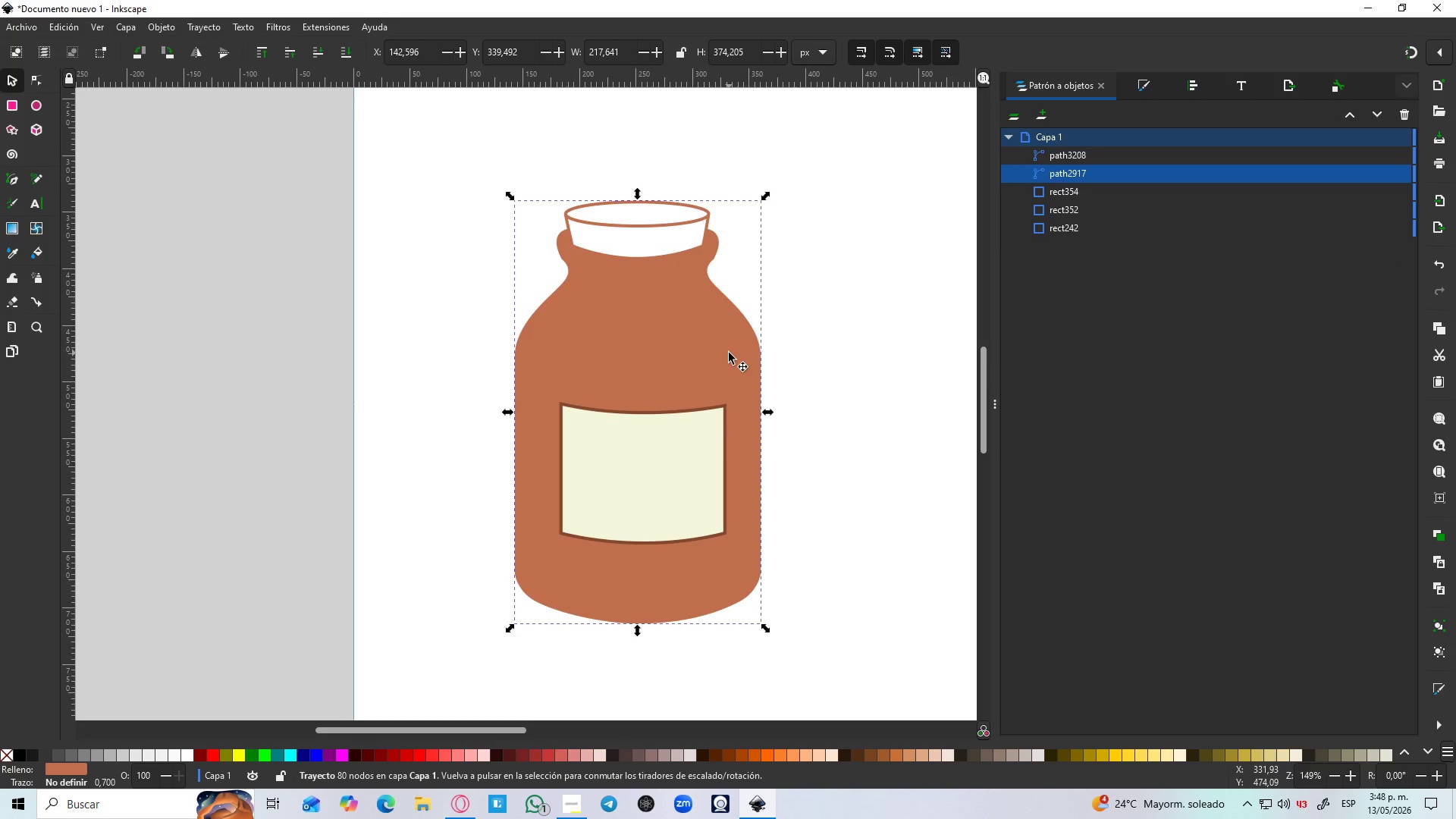 
key(Control+Z)
 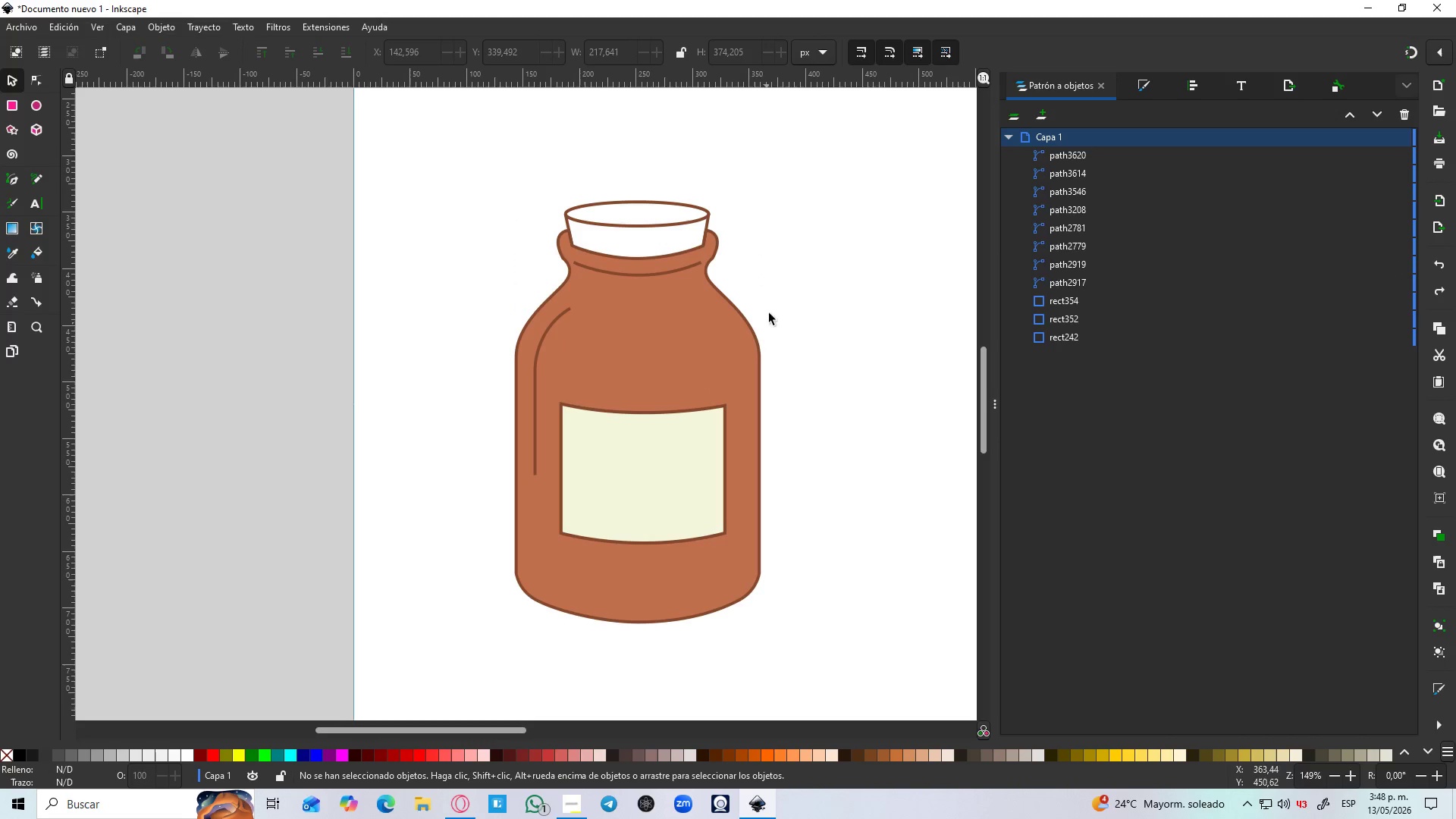 
left_click([805, 249])
 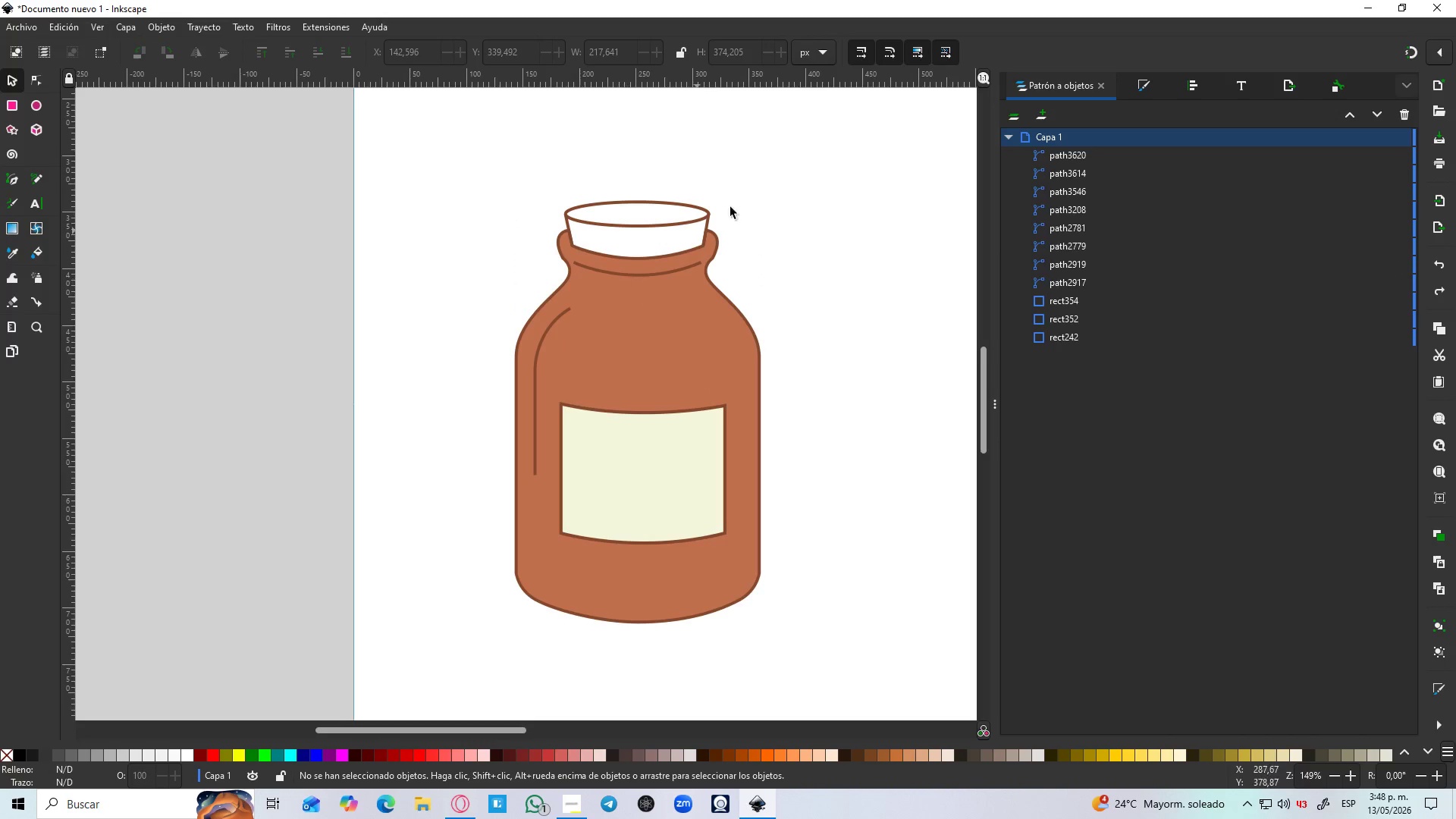 
left_click_drag(start_coordinate=[849, 162], to_coordinate=[408, 699])
 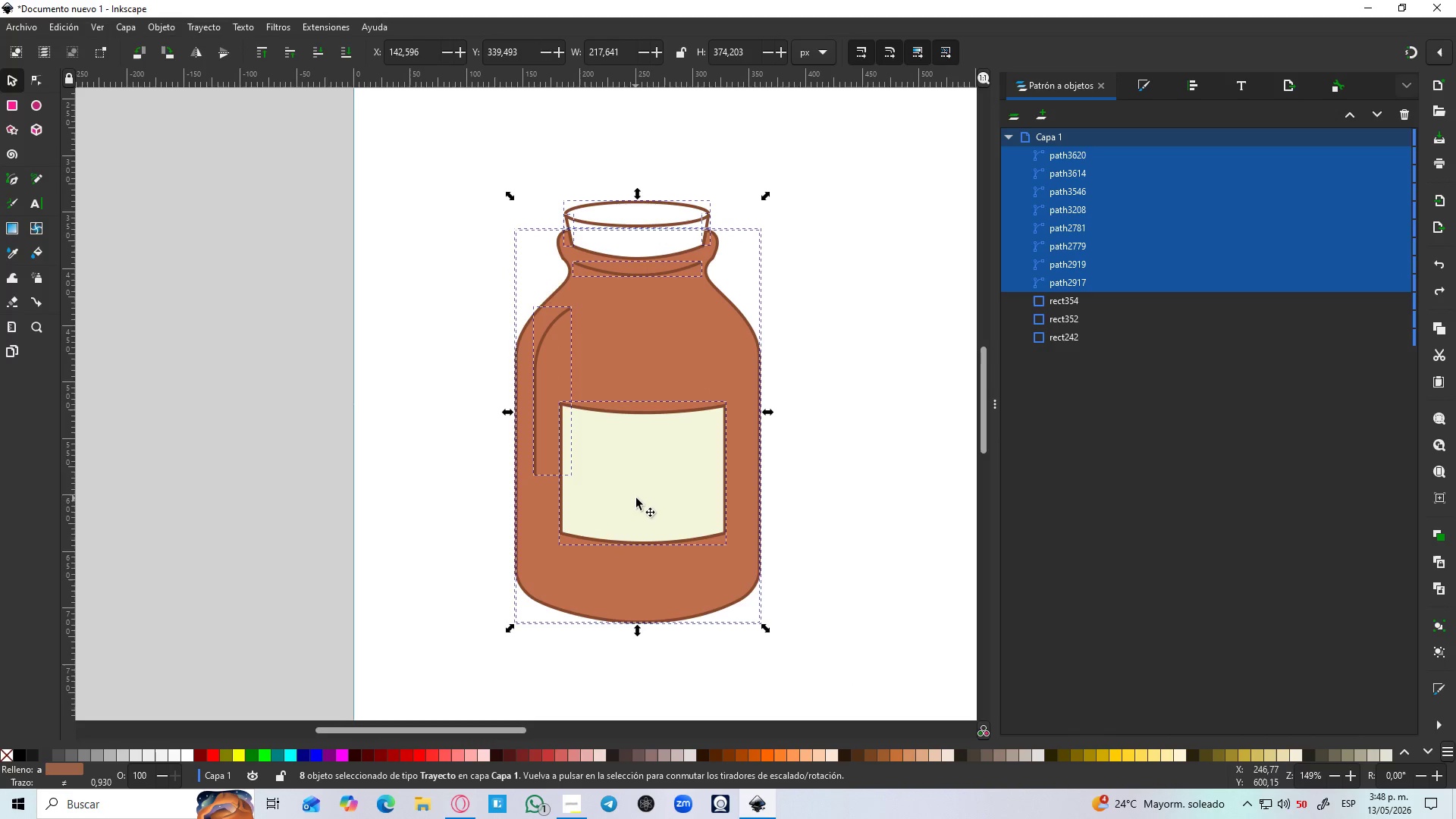 
hold_key(key=ShiftLeft, duration=1.34)
left_click([667, 351])
 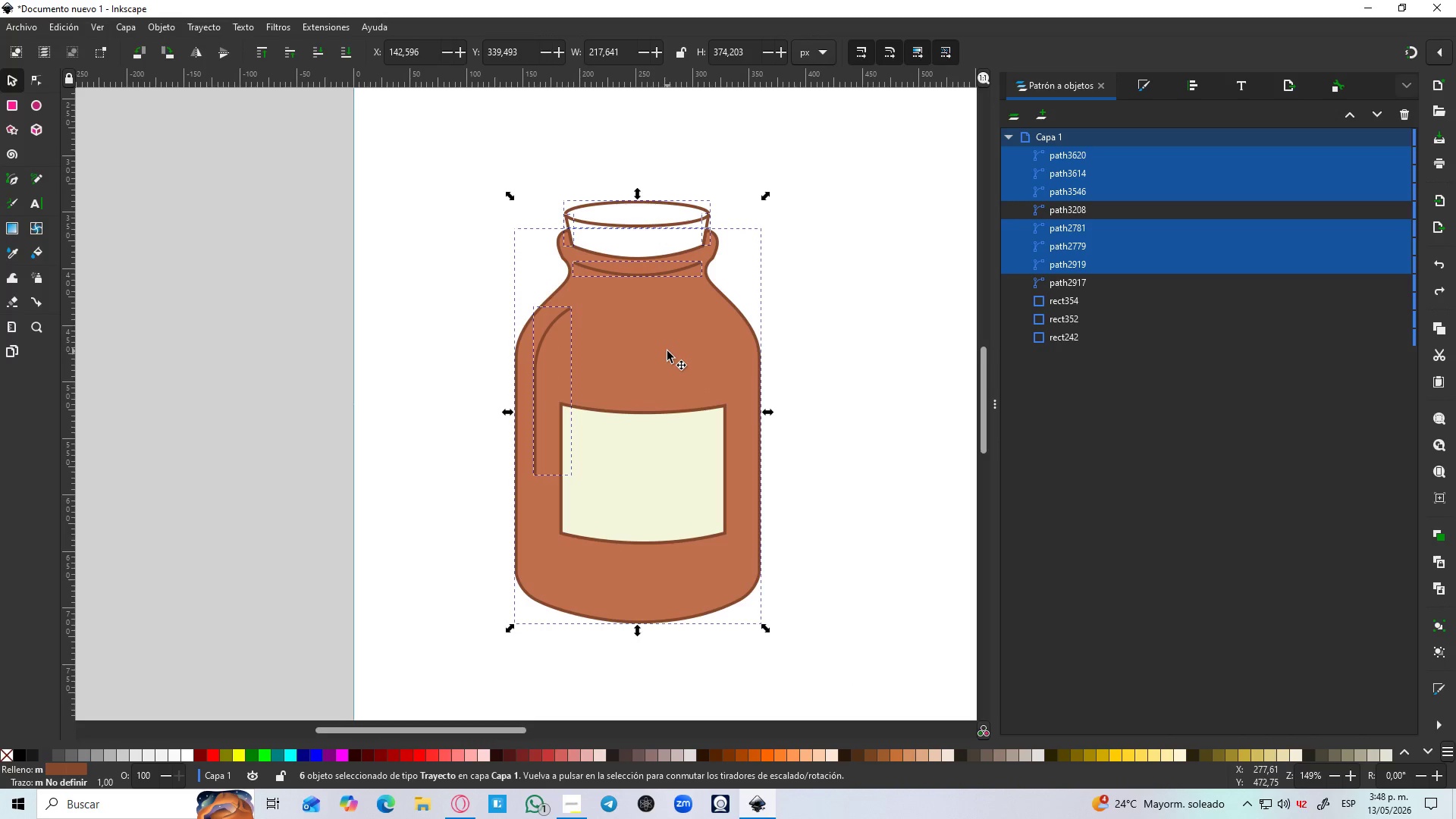 
key(Control+NumpadAdd)
 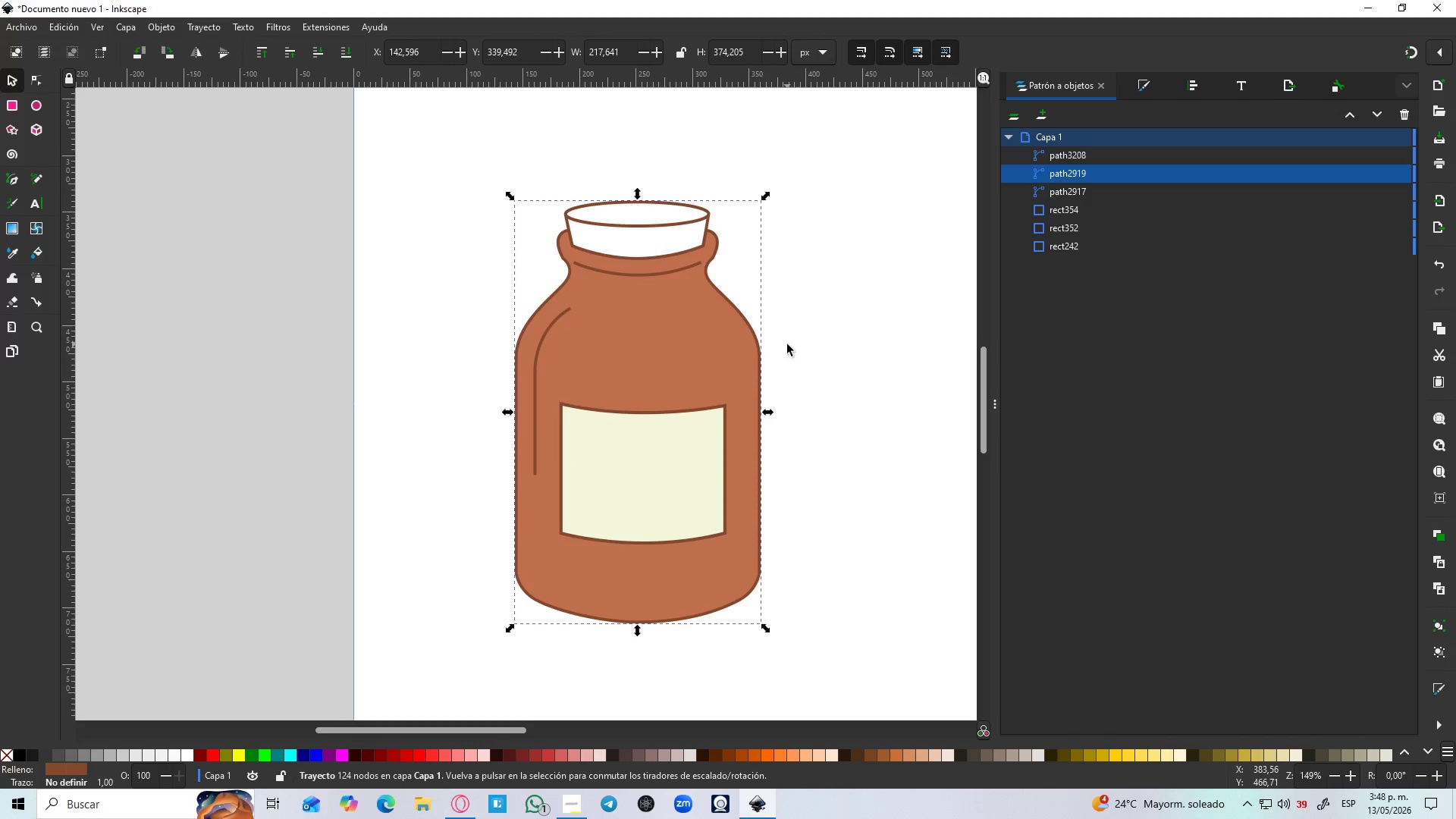 
left_click([787, 345])
 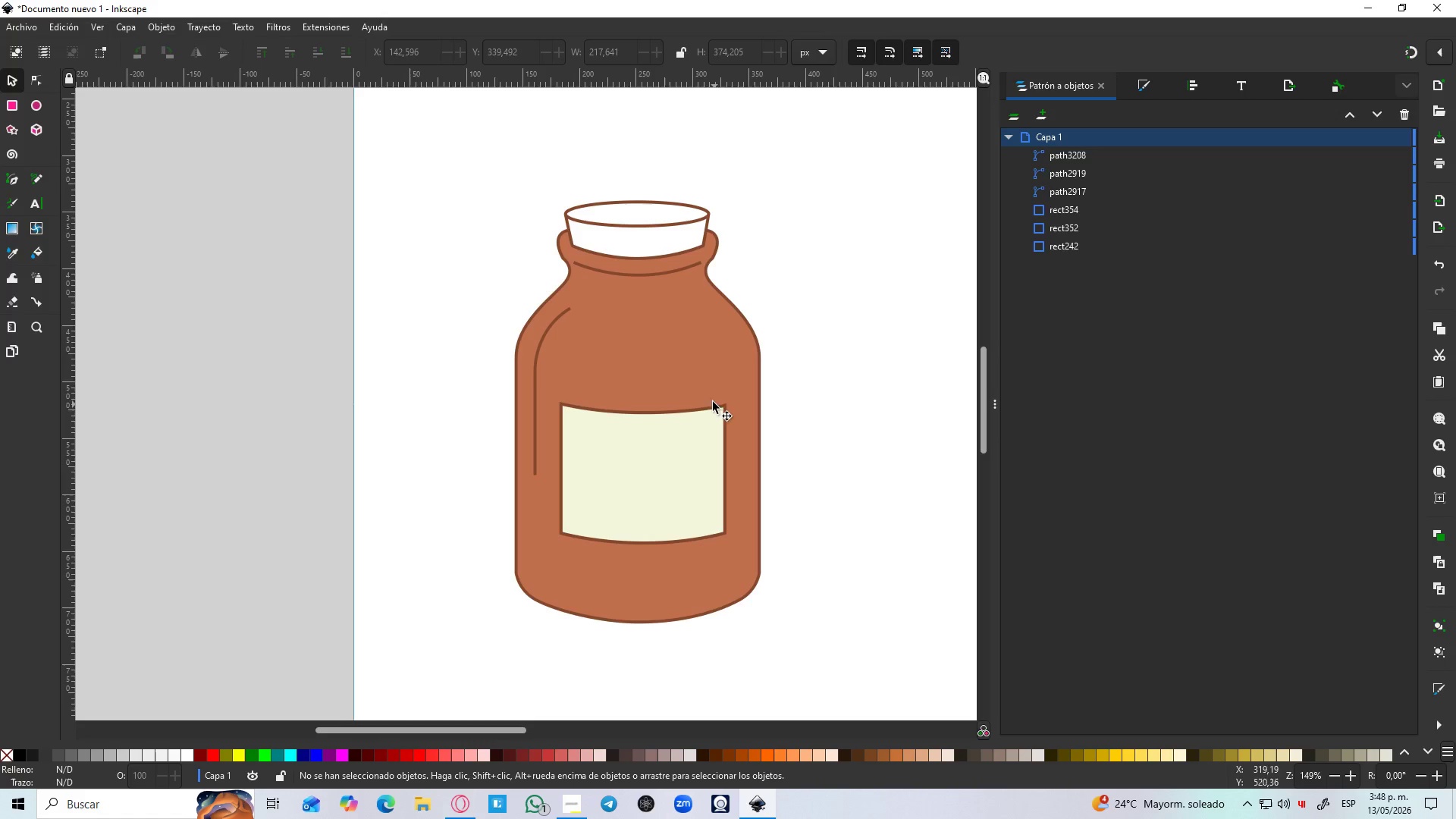 
left_click([693, 377])
 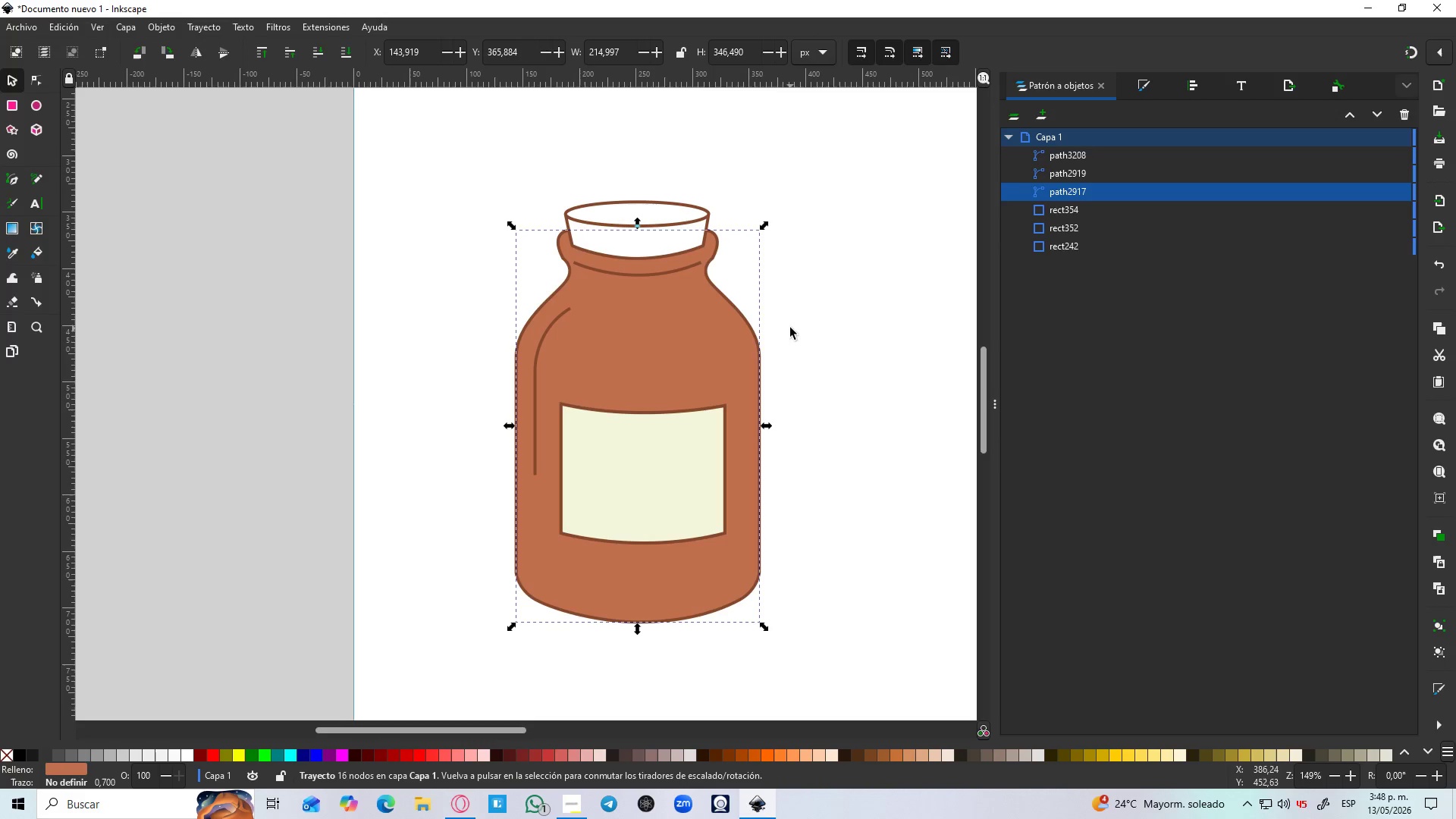 
hold_key(key=ControlLeft, duration=0.61)
scroll: coordinate [733, 278], scroll_direction: up, amount: 2.0
 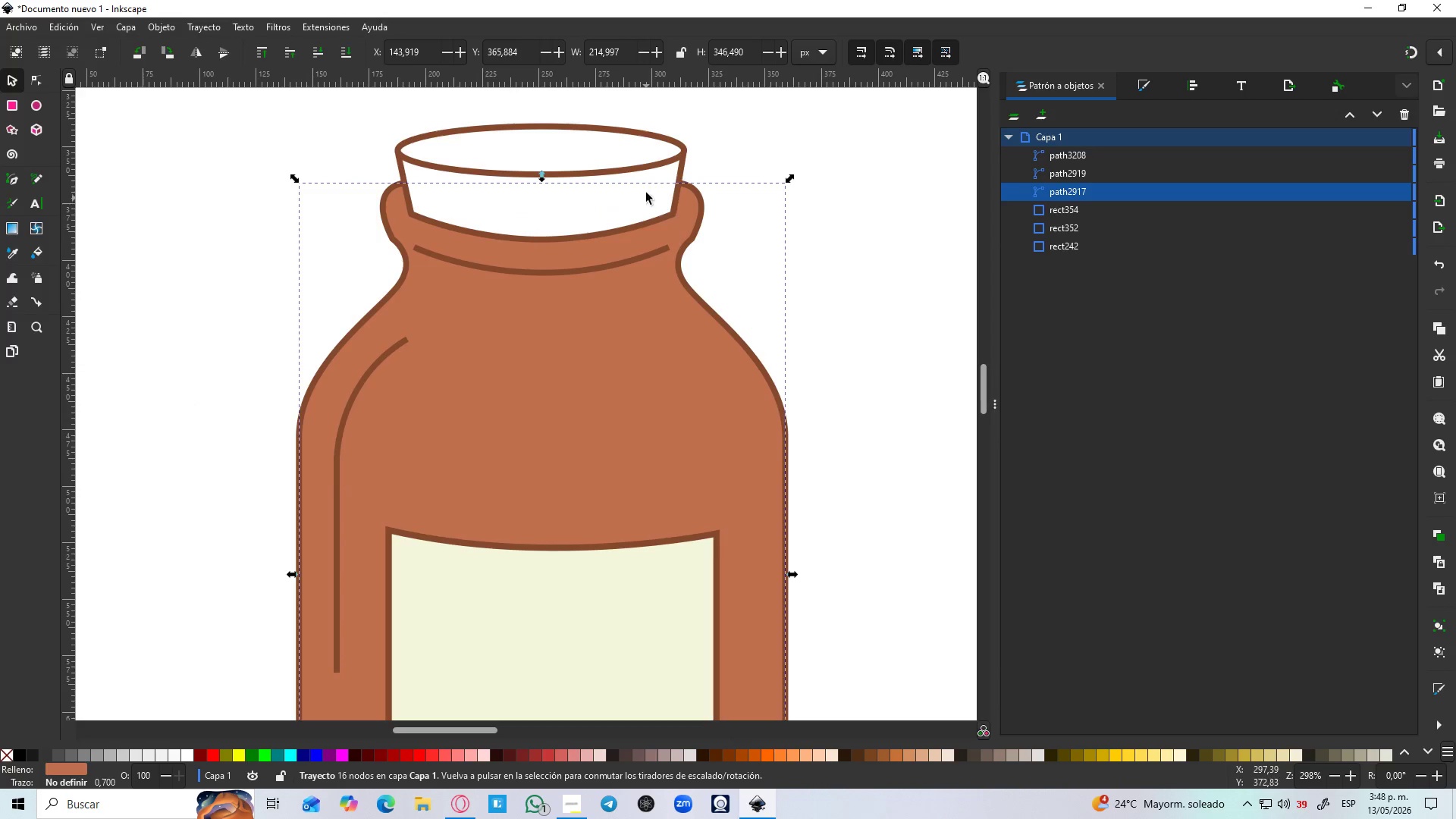 
left_click([675, 159])
 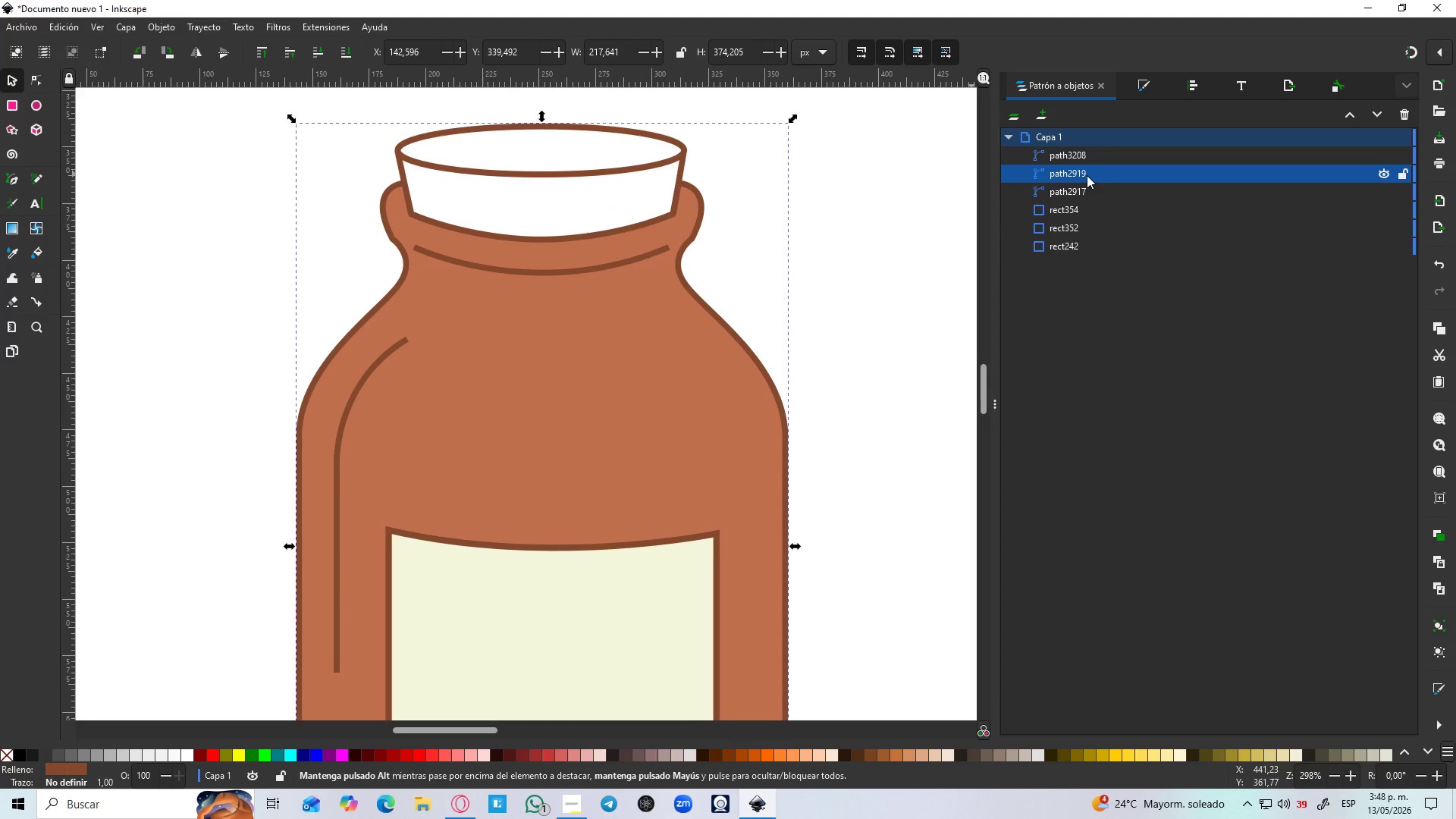 
double_click([1086, 175])
 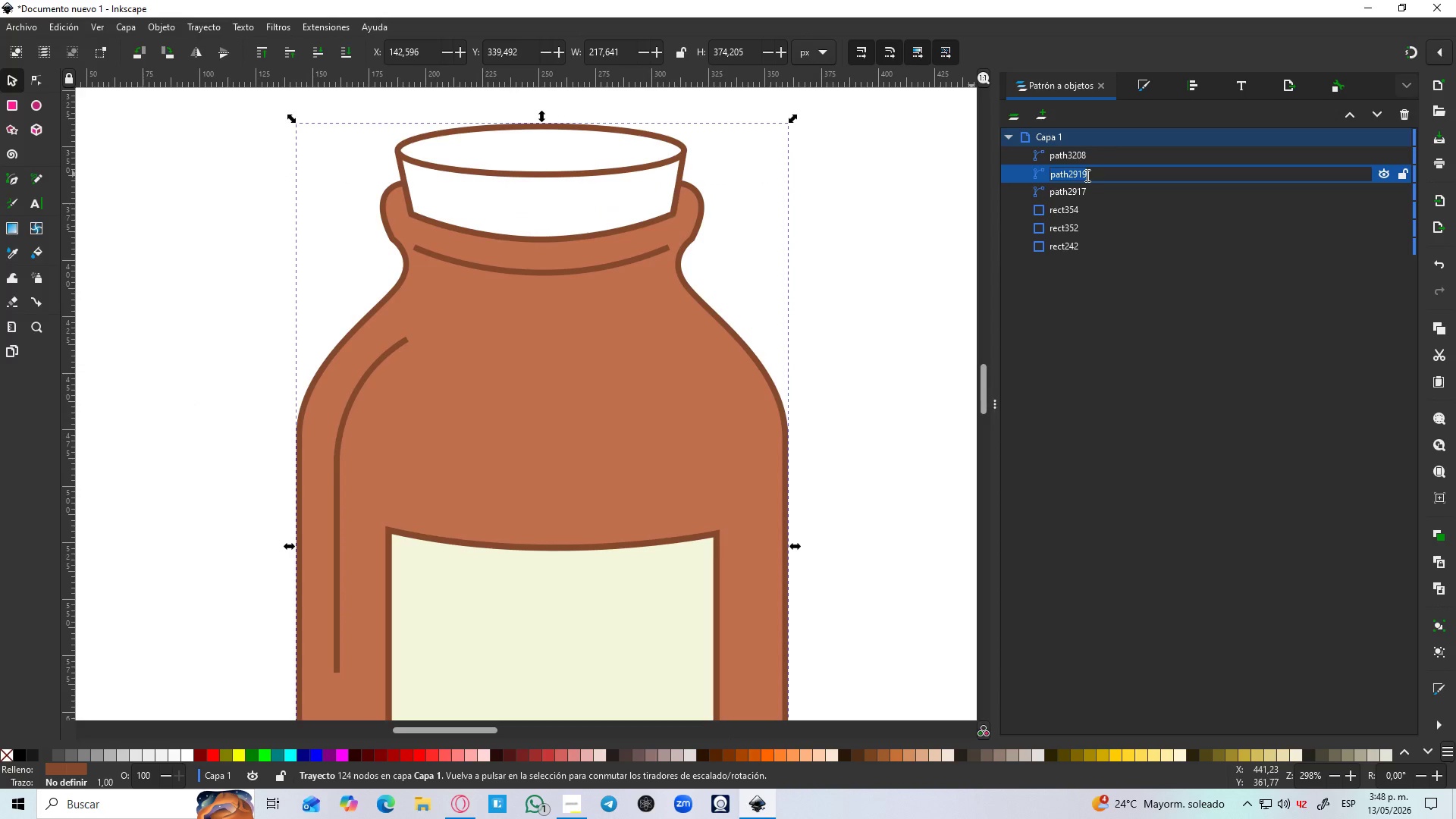 
type(otline)
 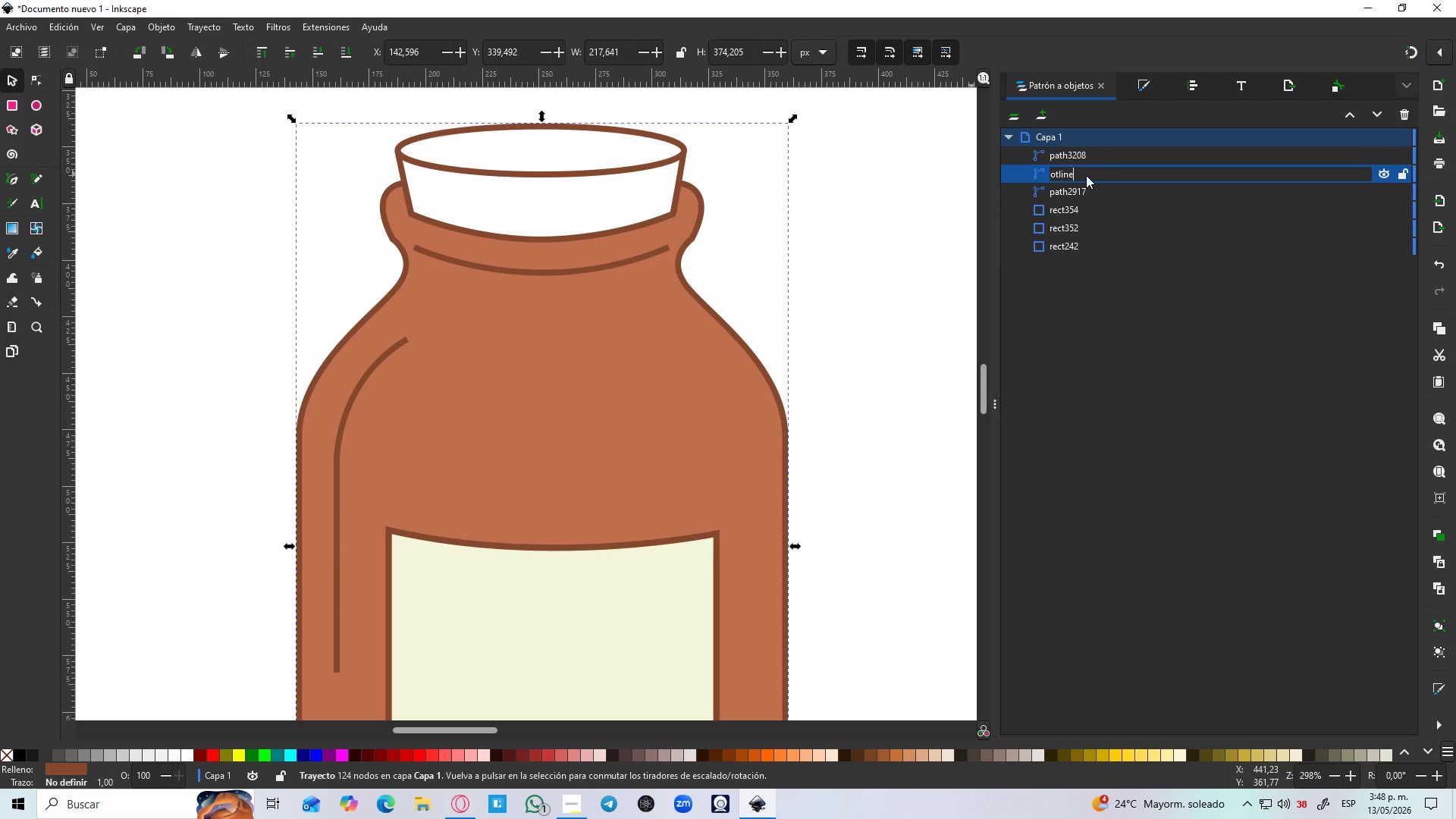 
key(Enter)
 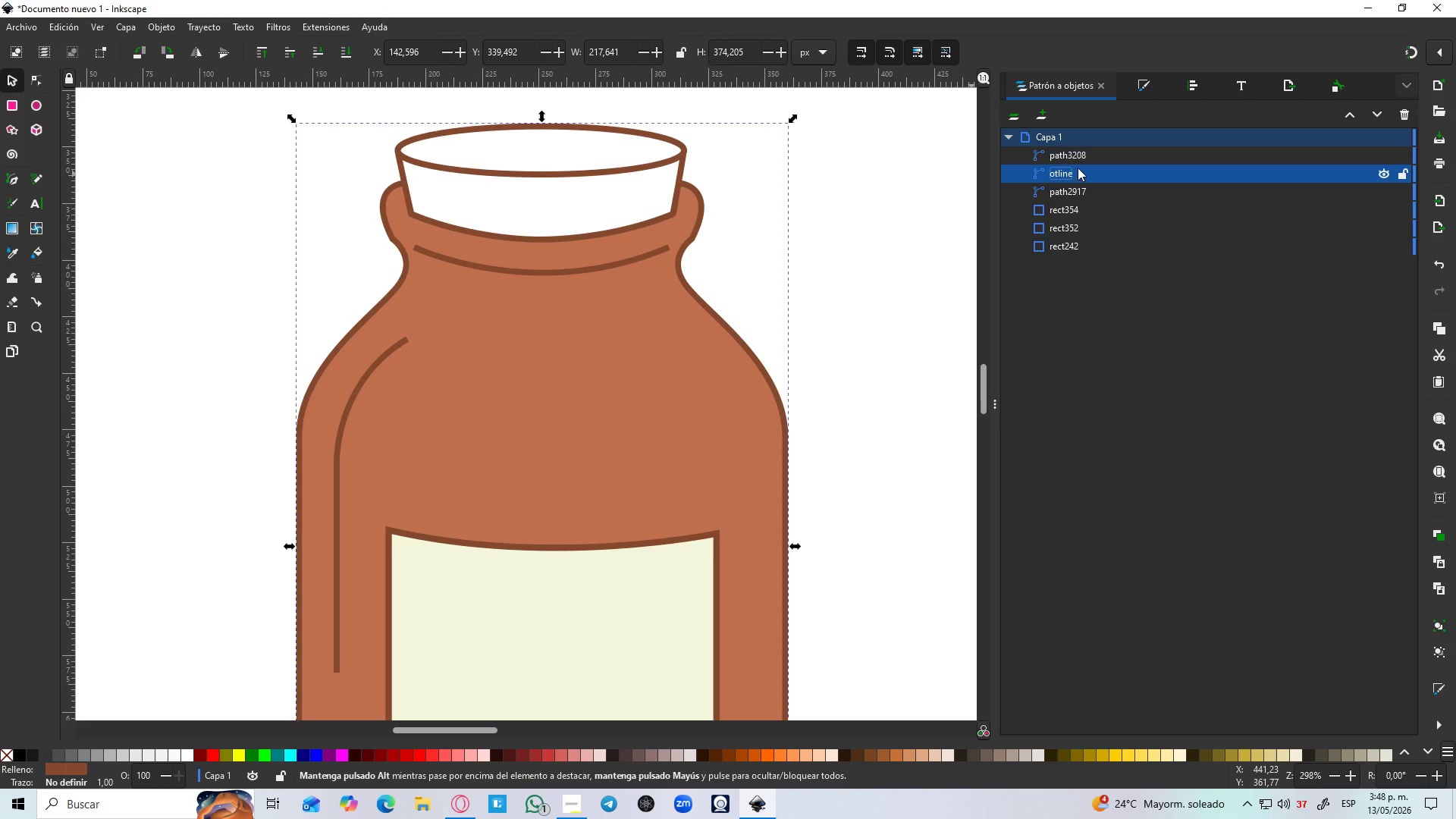 
hold_key(key=ControlLeft, duration=1.53)
scroll: coordinate [742, 344], scroll_direction: down, amount: 3.0
 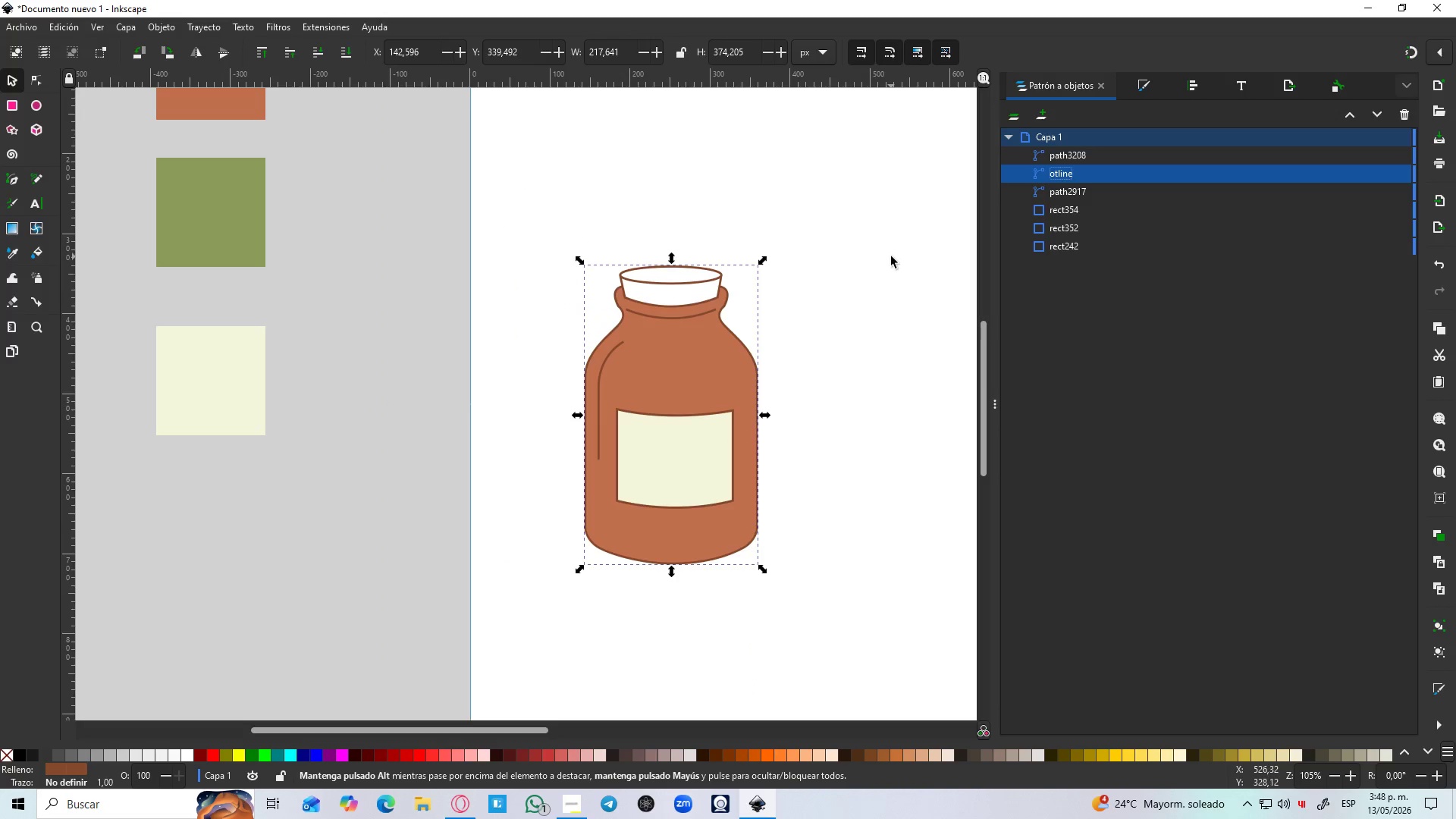 
hold_key(key=ControlLeft, duration=1.2)
scroll: coordinate [845, 247], scroll_direction: up, amount: 1.0
 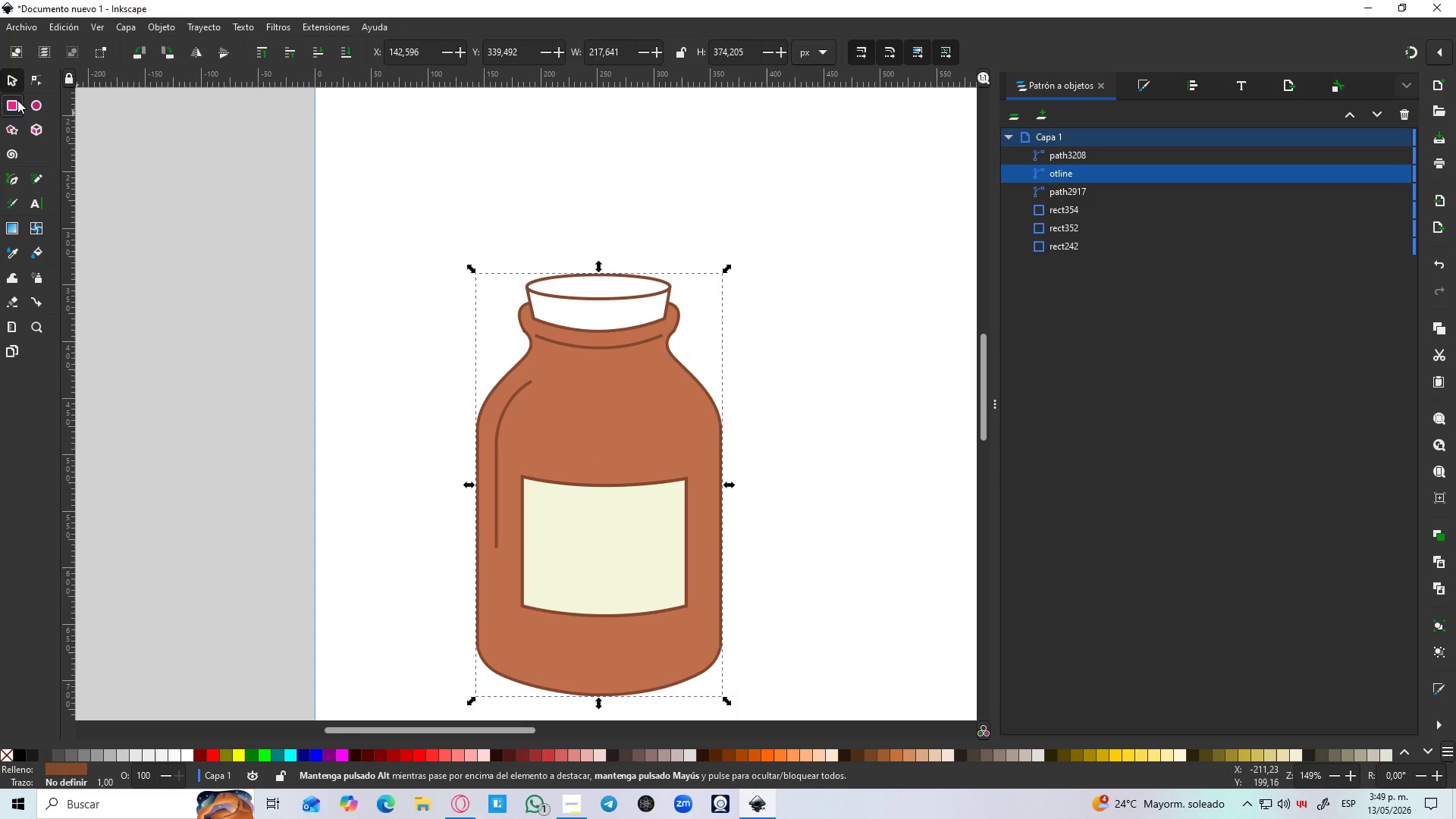 
left_click_drag(start_coordinate=[213, 272], to_coordinate=[290, 364])
 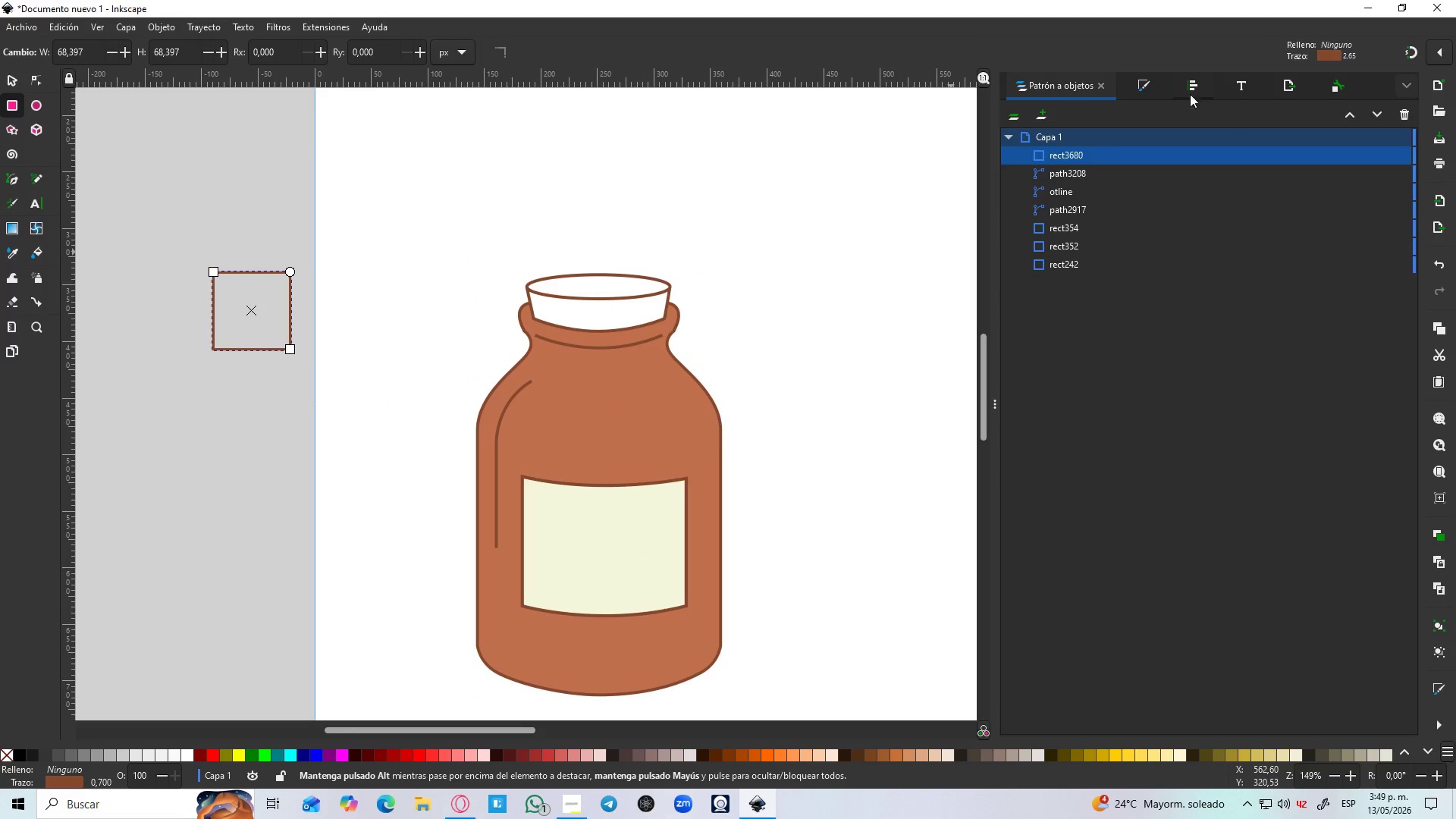 
hold_key(key=ControlLeft, duration=0.72)
 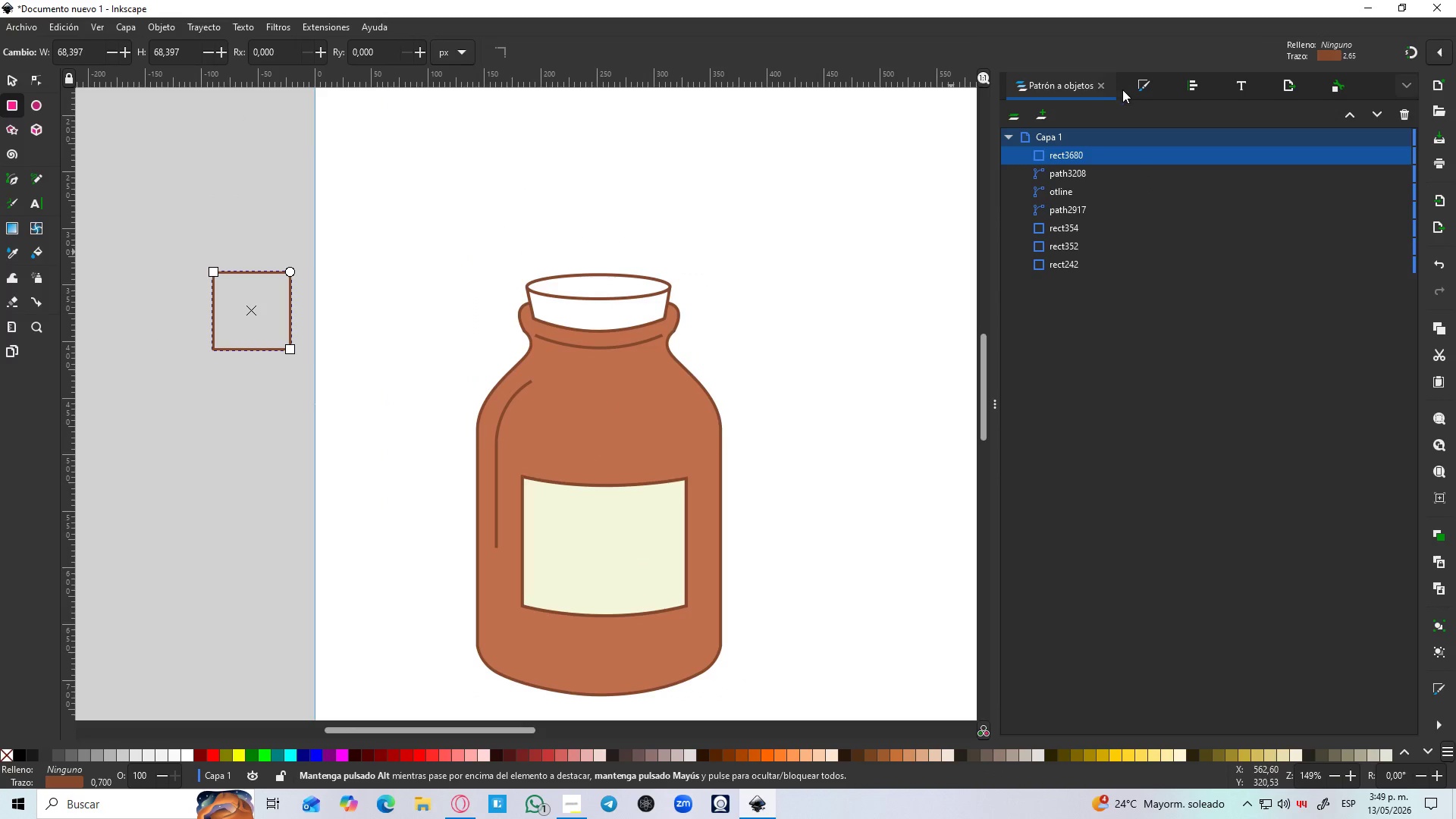 
left_click([1151, 89])
 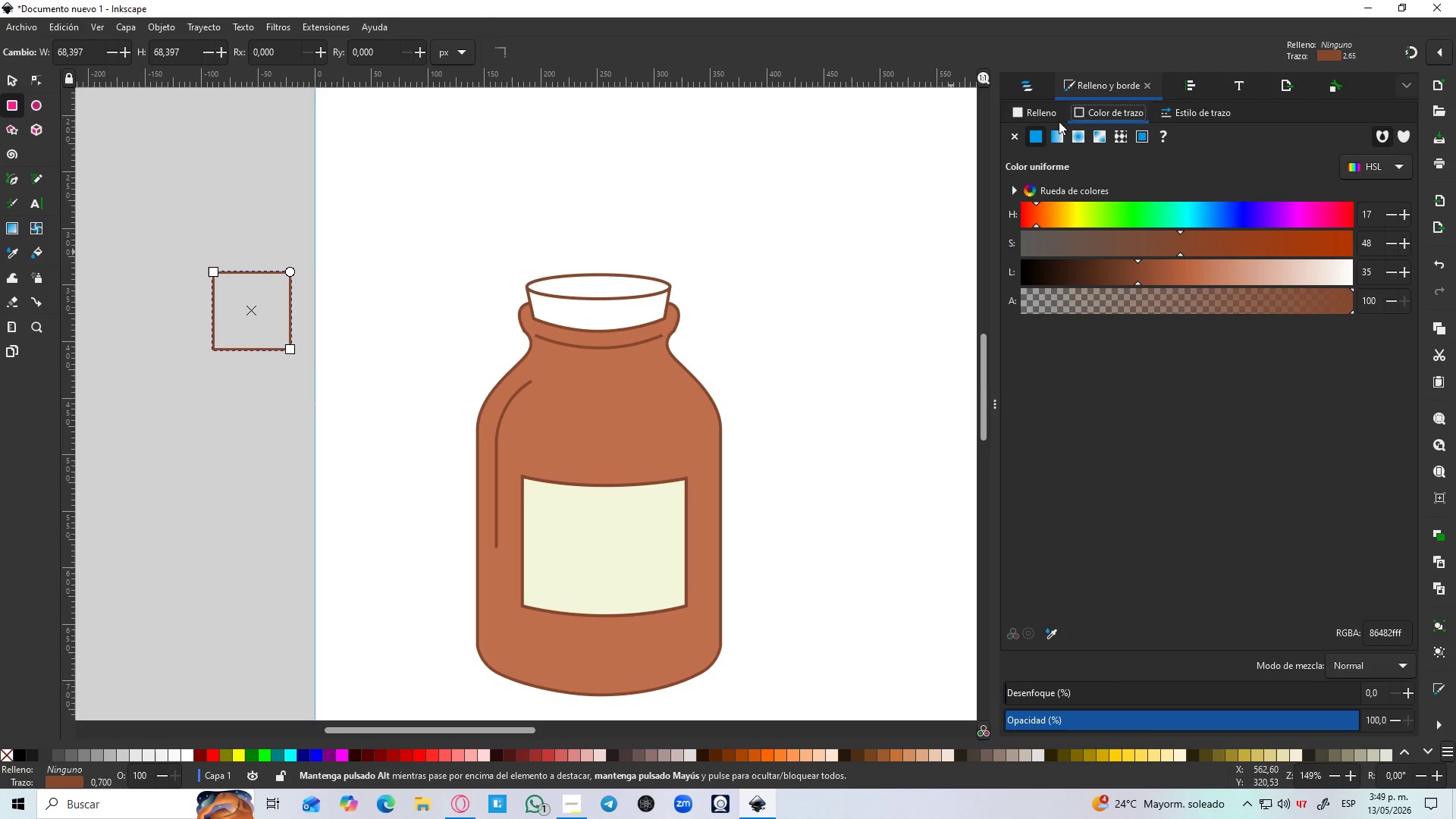 
left_click([1009, 142])
 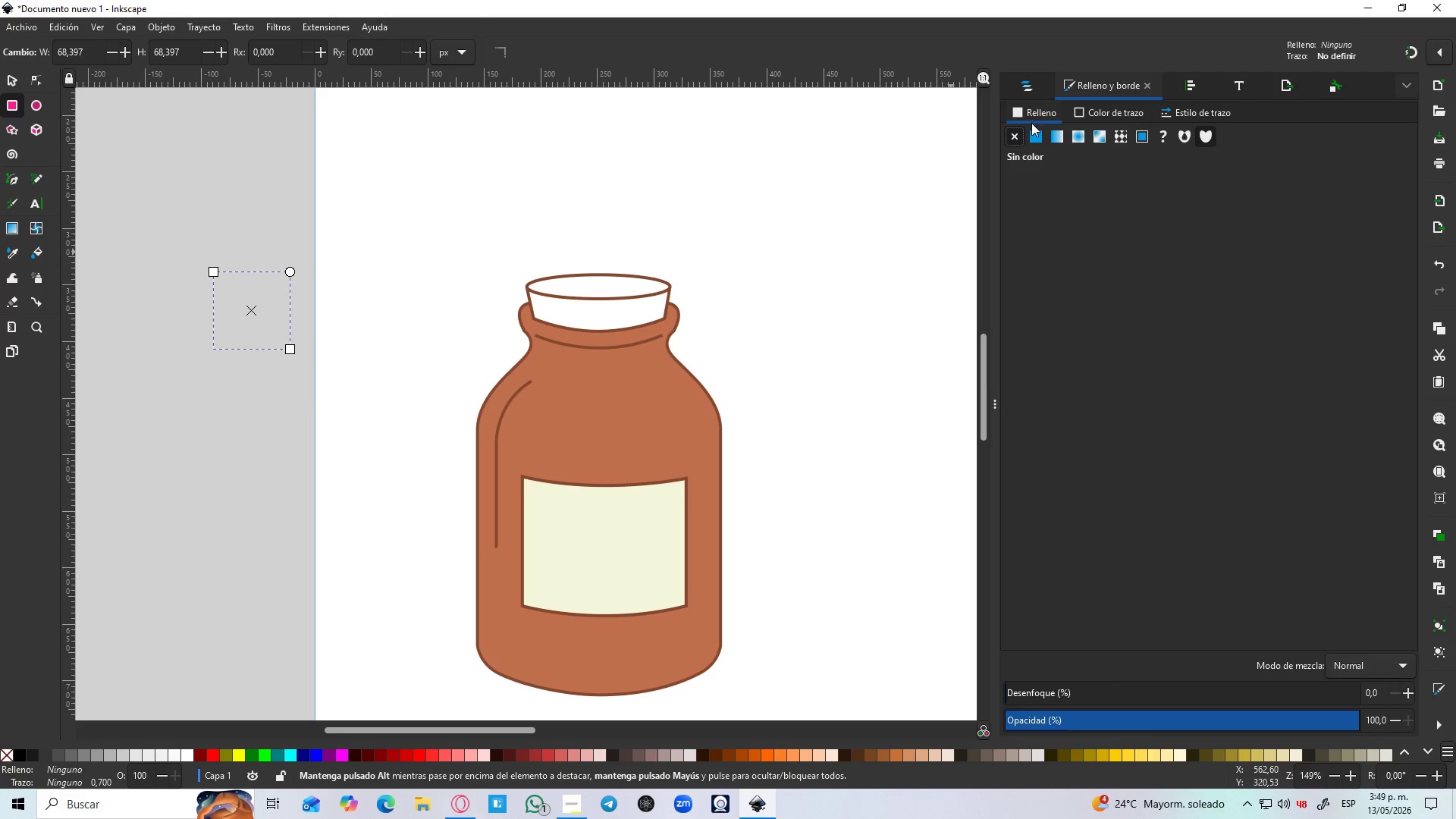 
left_click([1031, 133])
 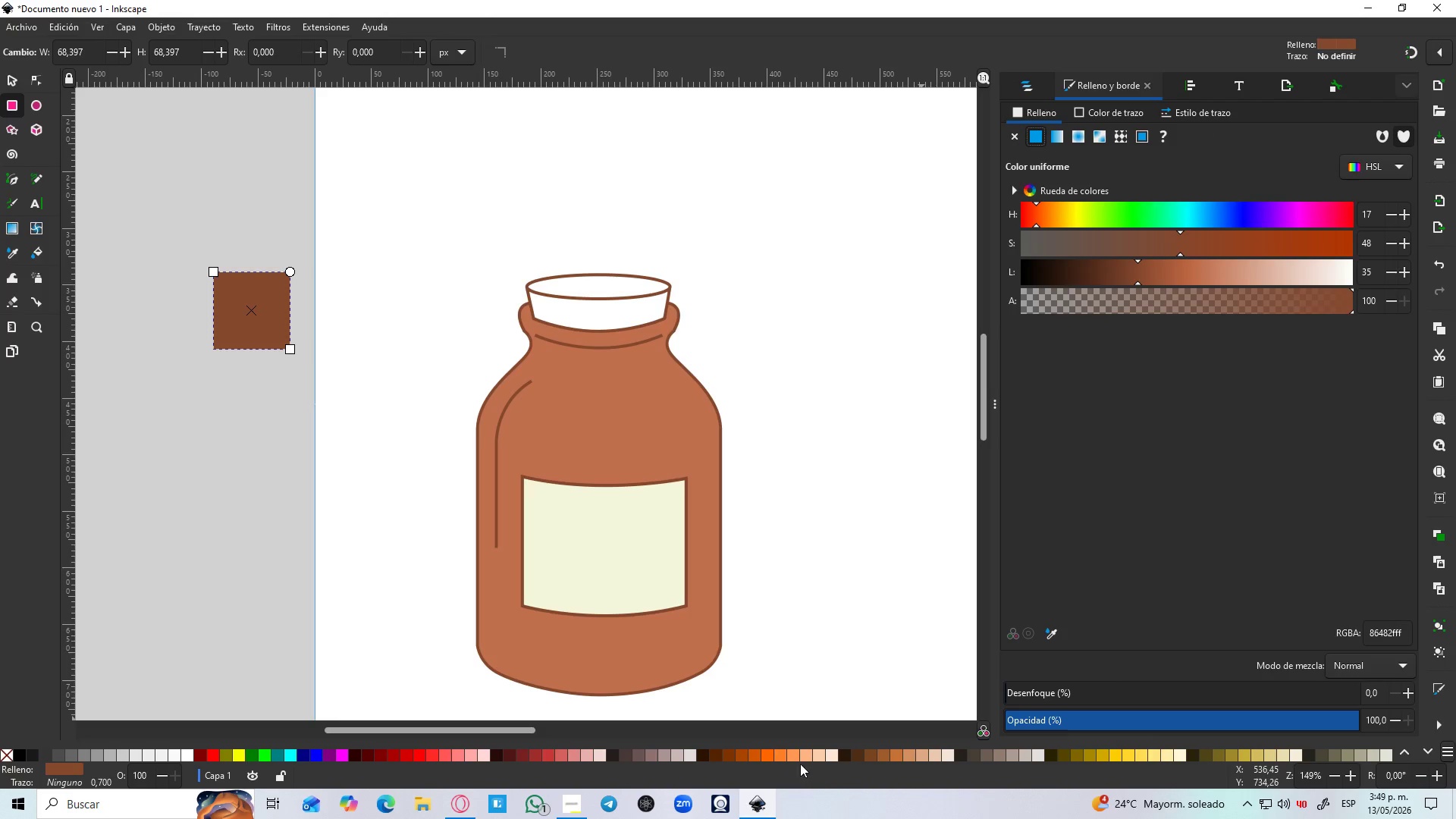 
left_click([808, 758])
 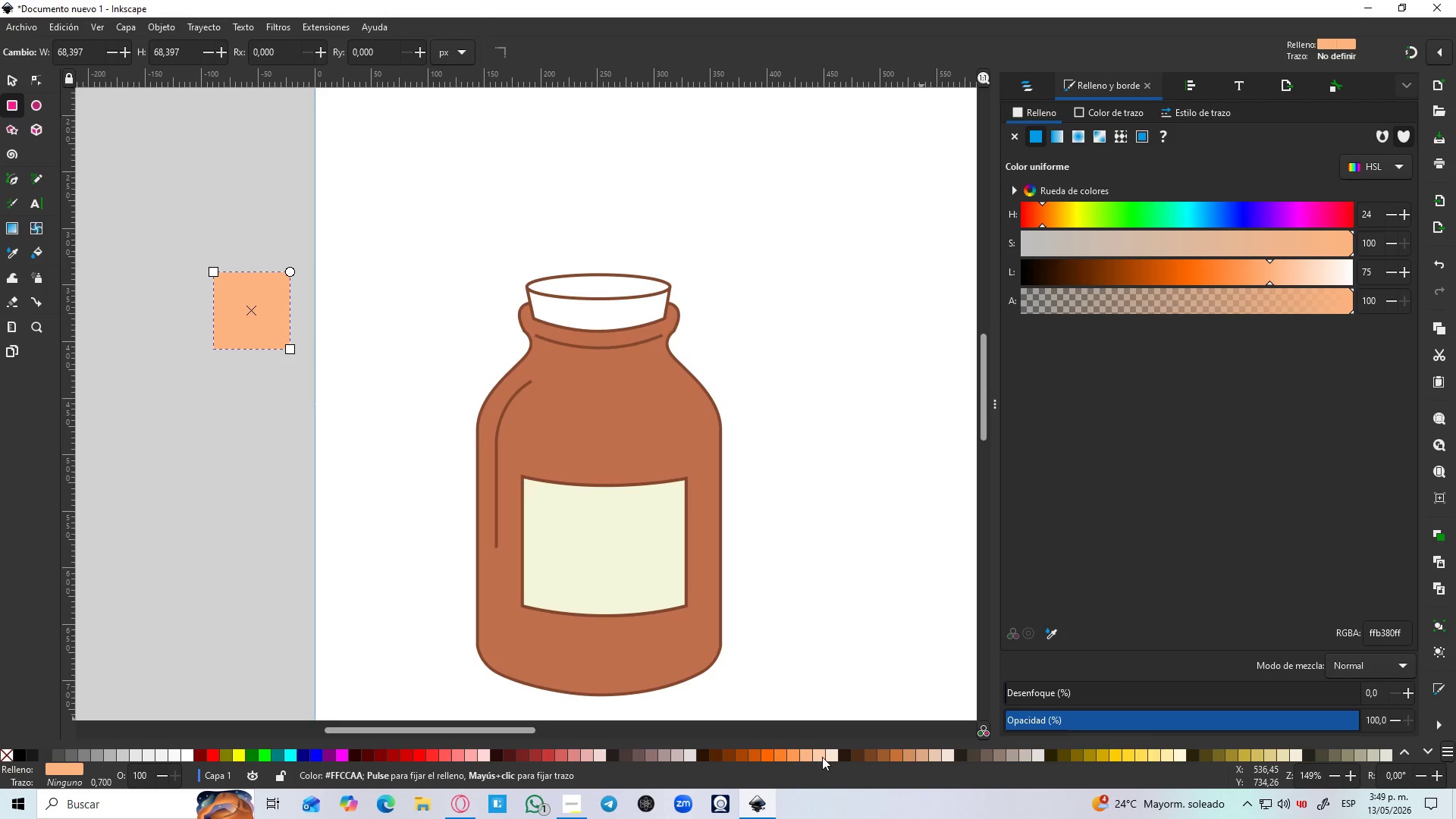 
left_click([824, 757])
 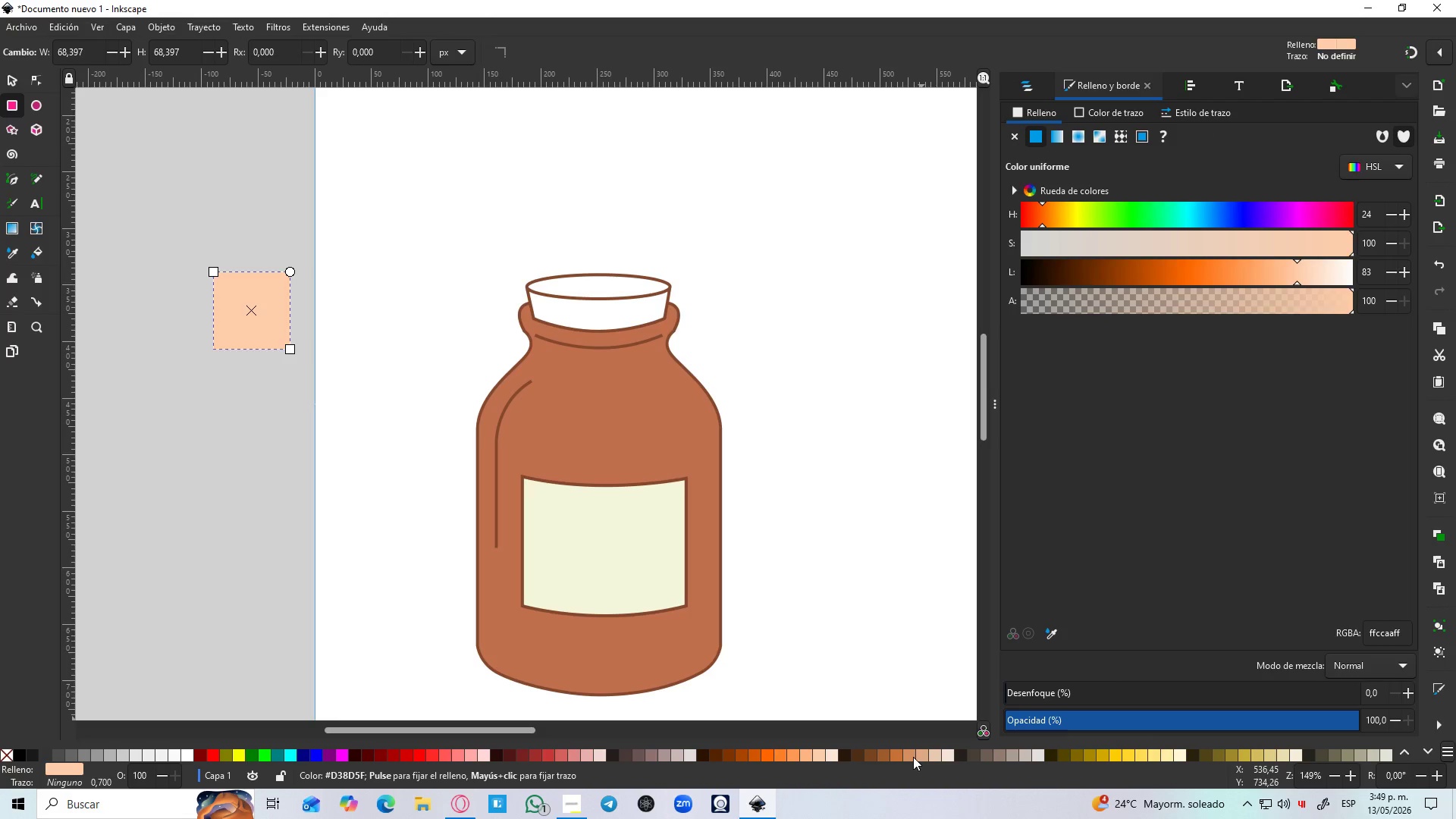 
left_click([923, 755])
 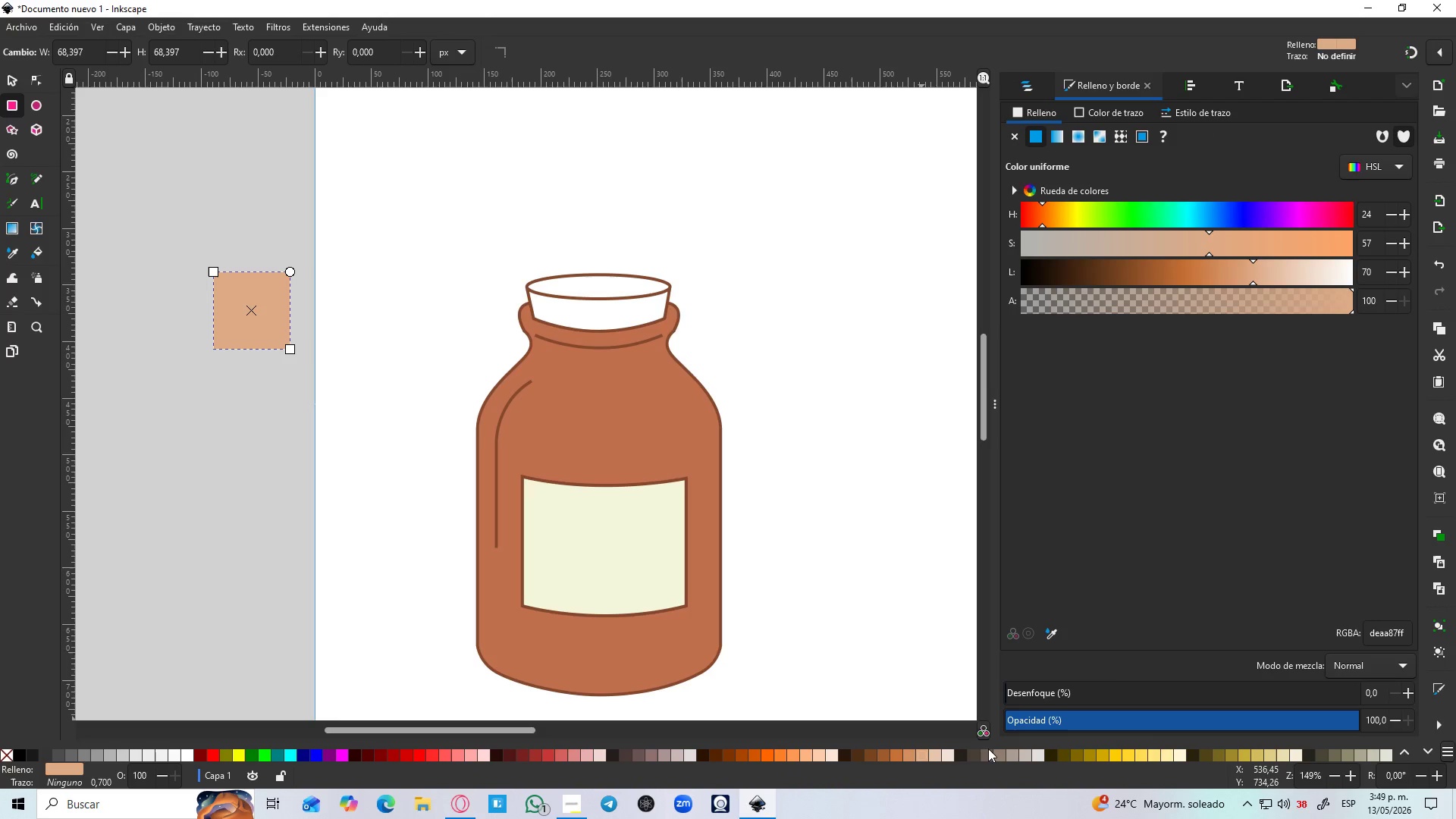 
left_click([939, 755])
 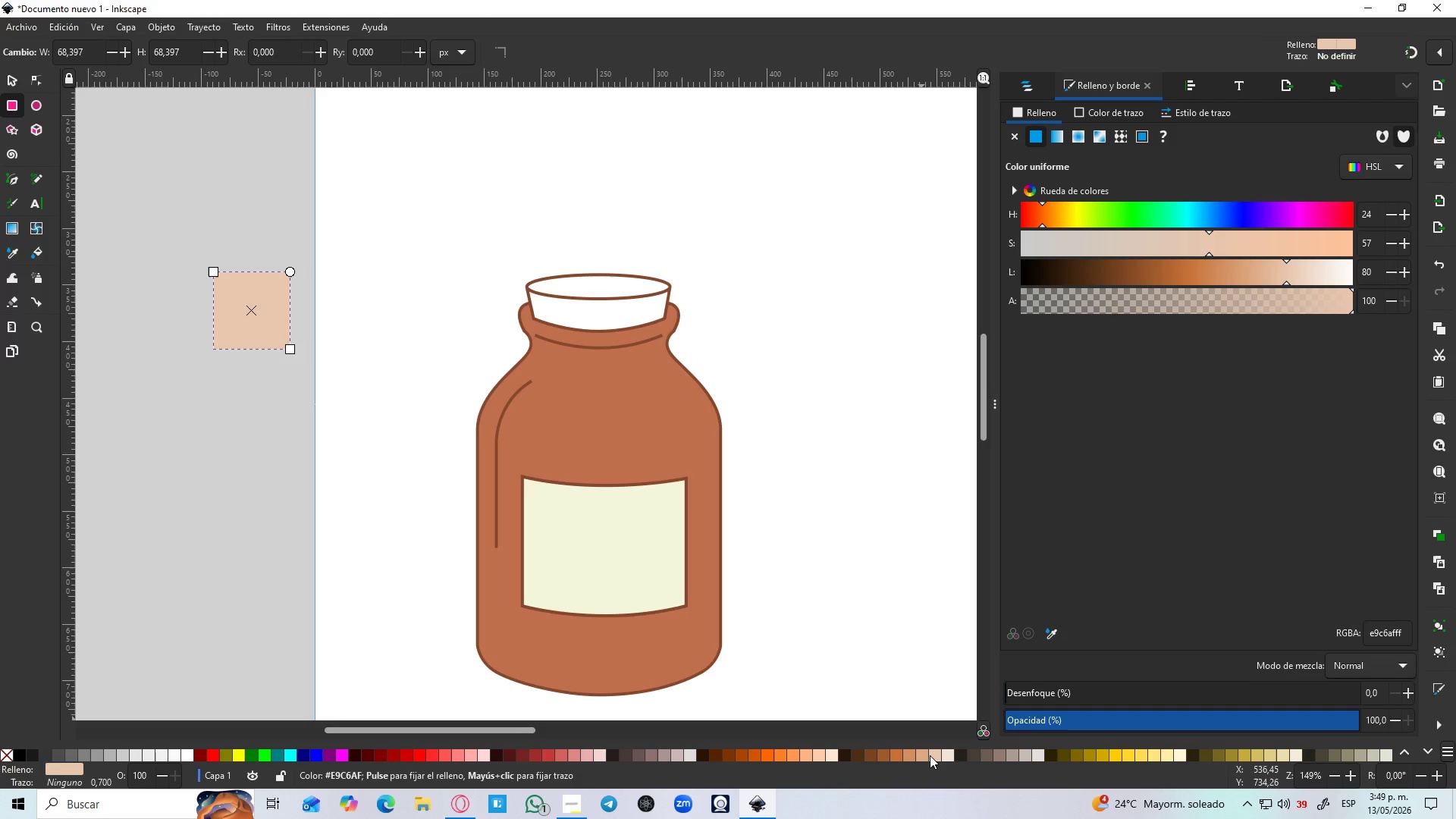 
mouse_move([945, 758])
 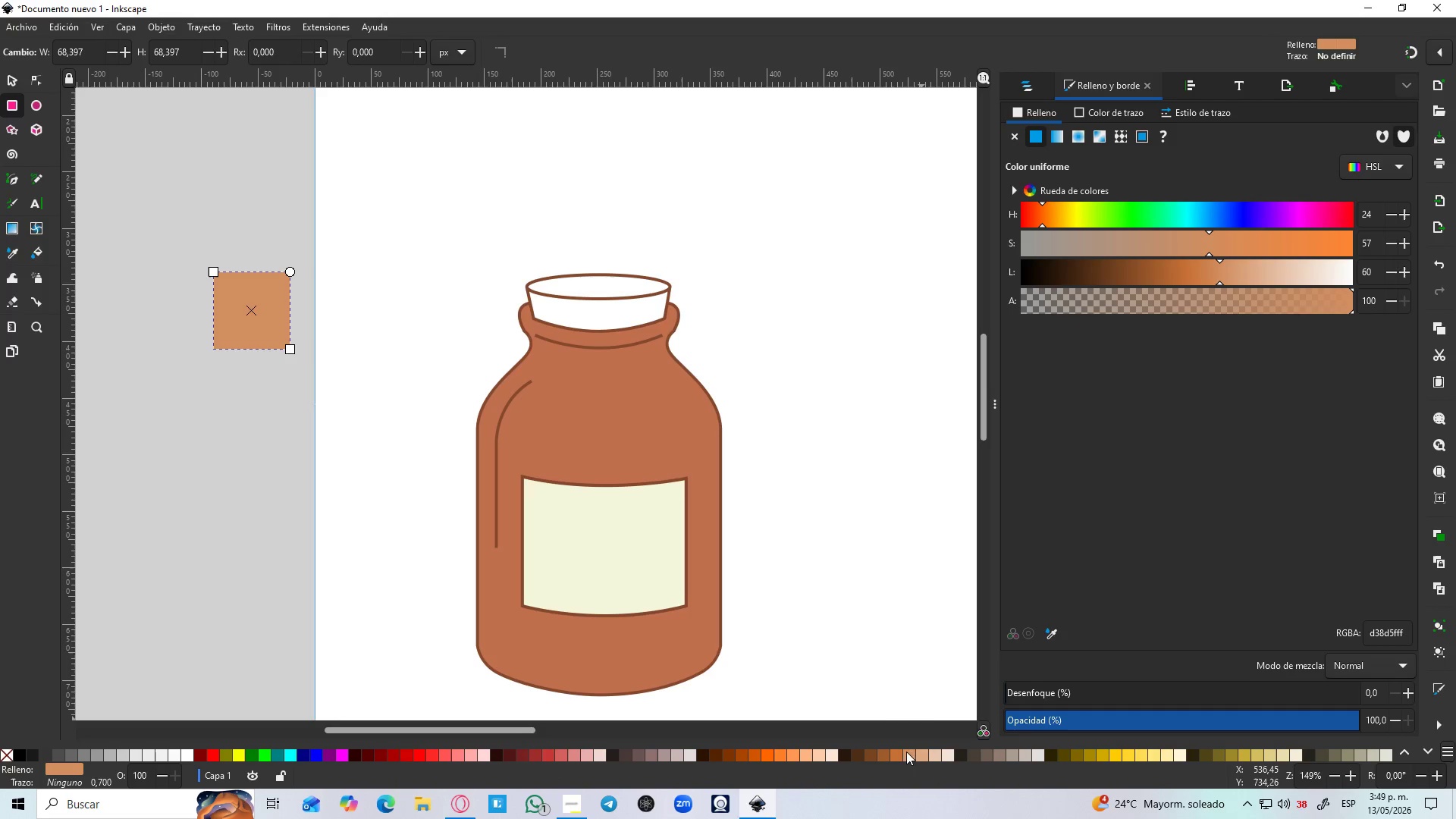 
scroll: coordinate [907, 751], scroll_direction: down, amount: 1.0
 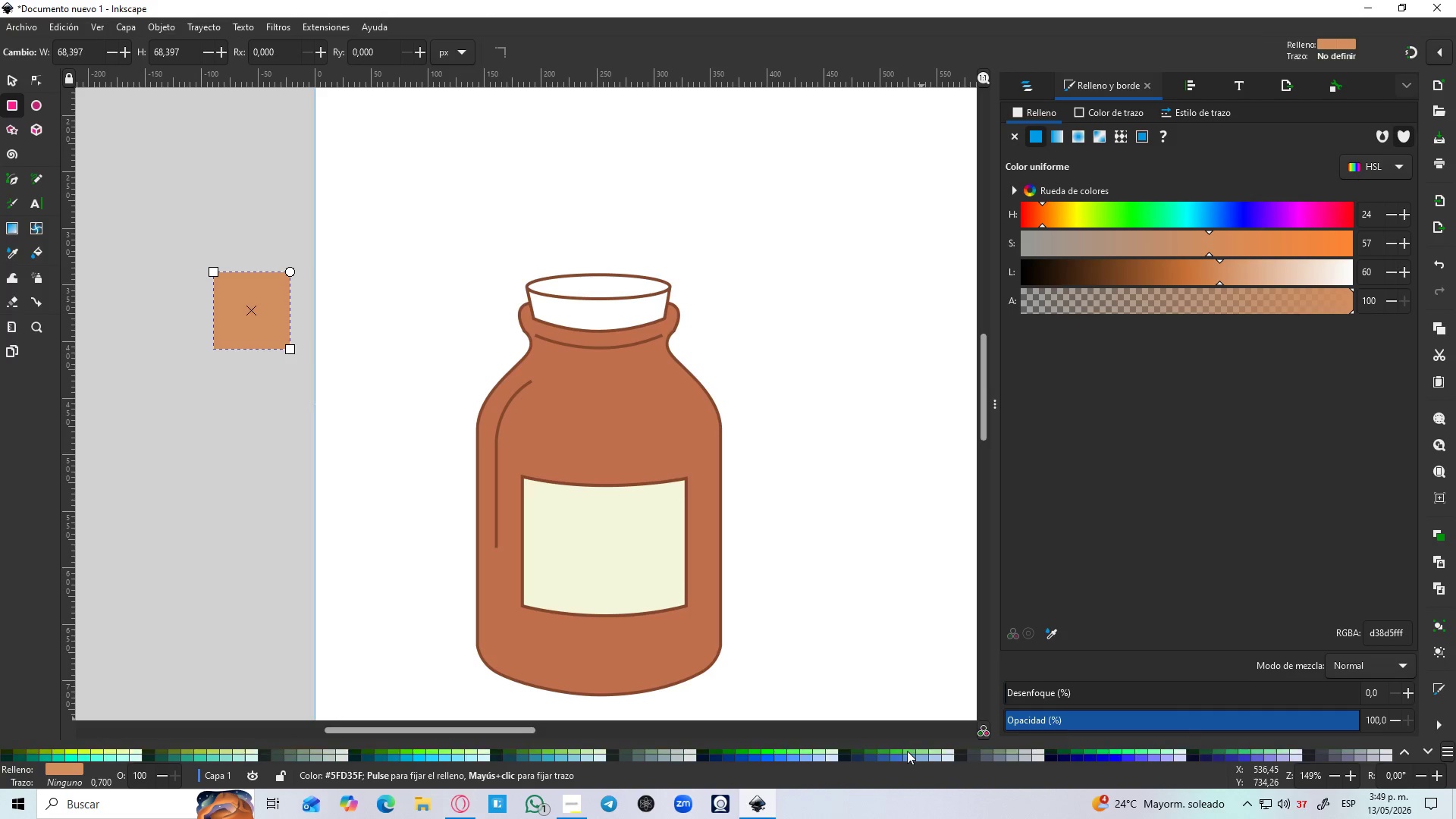 
scroll: coordinate [905, 750], scroll_direction: up, amount: 5.0
 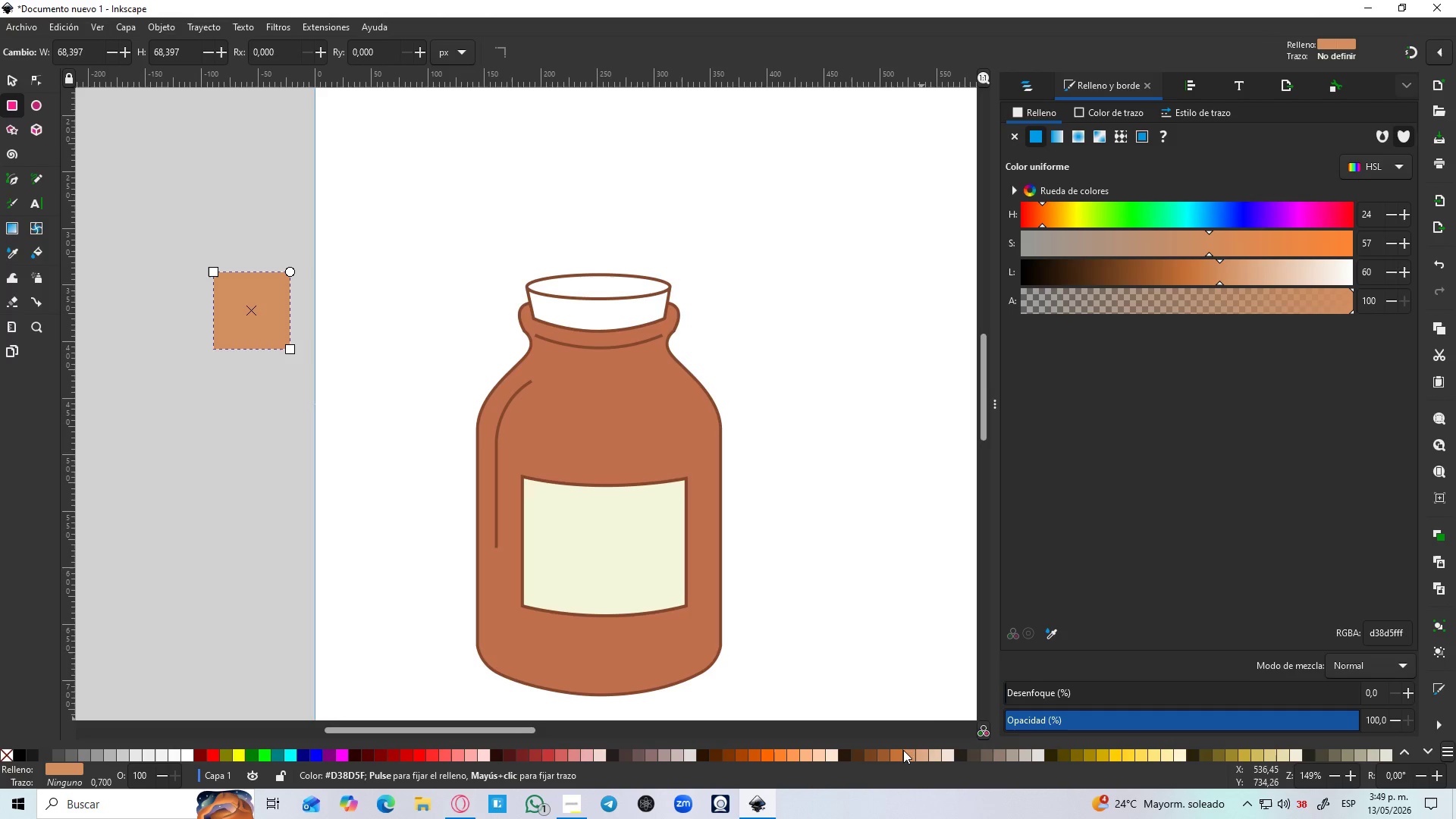 
scroll: coordinate [908, 752], scroll_direction: down, amount: 23.0
 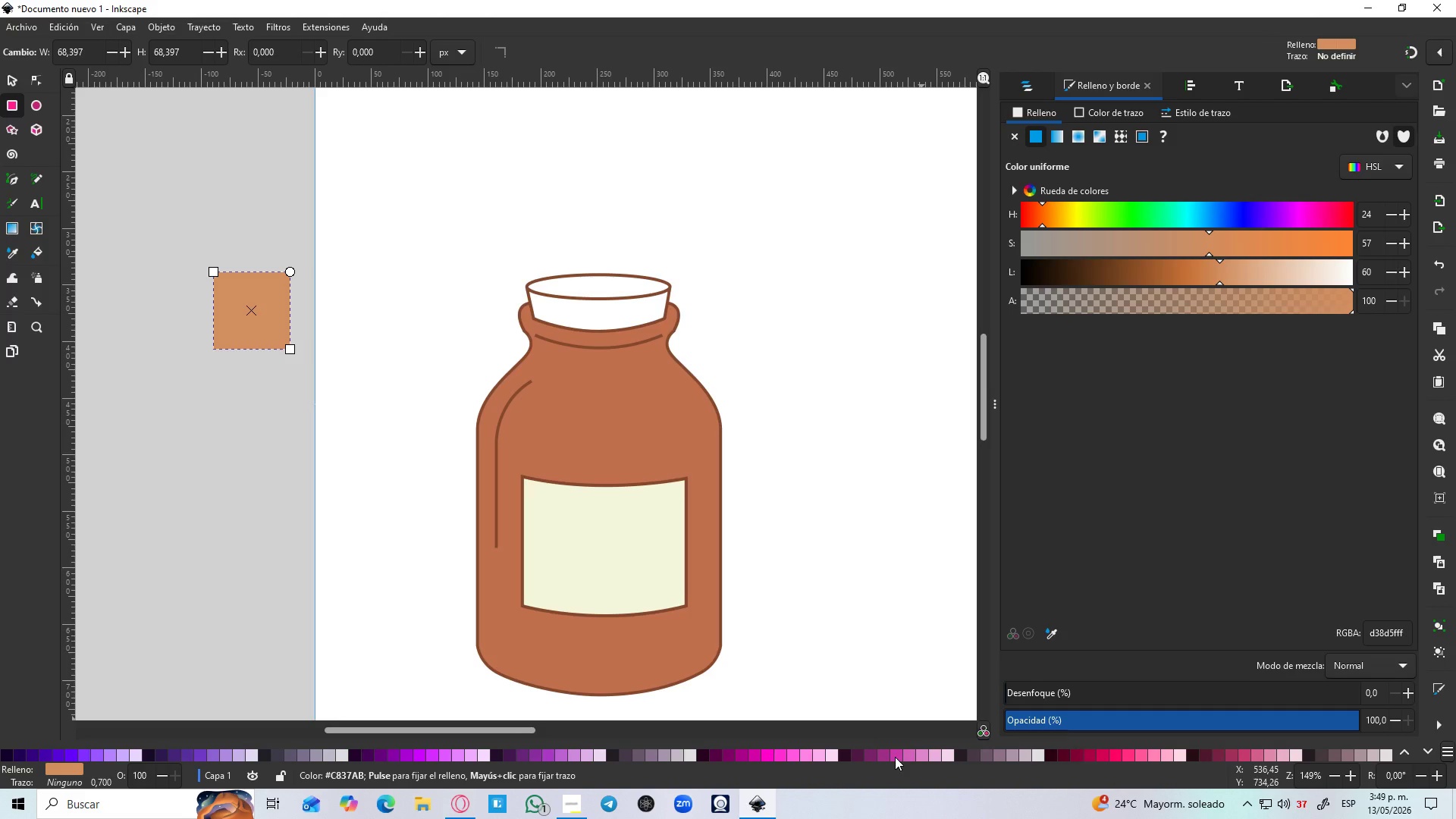 
scroll: coordinate [893, 754], scroll_direction: up, amount: 11.0
 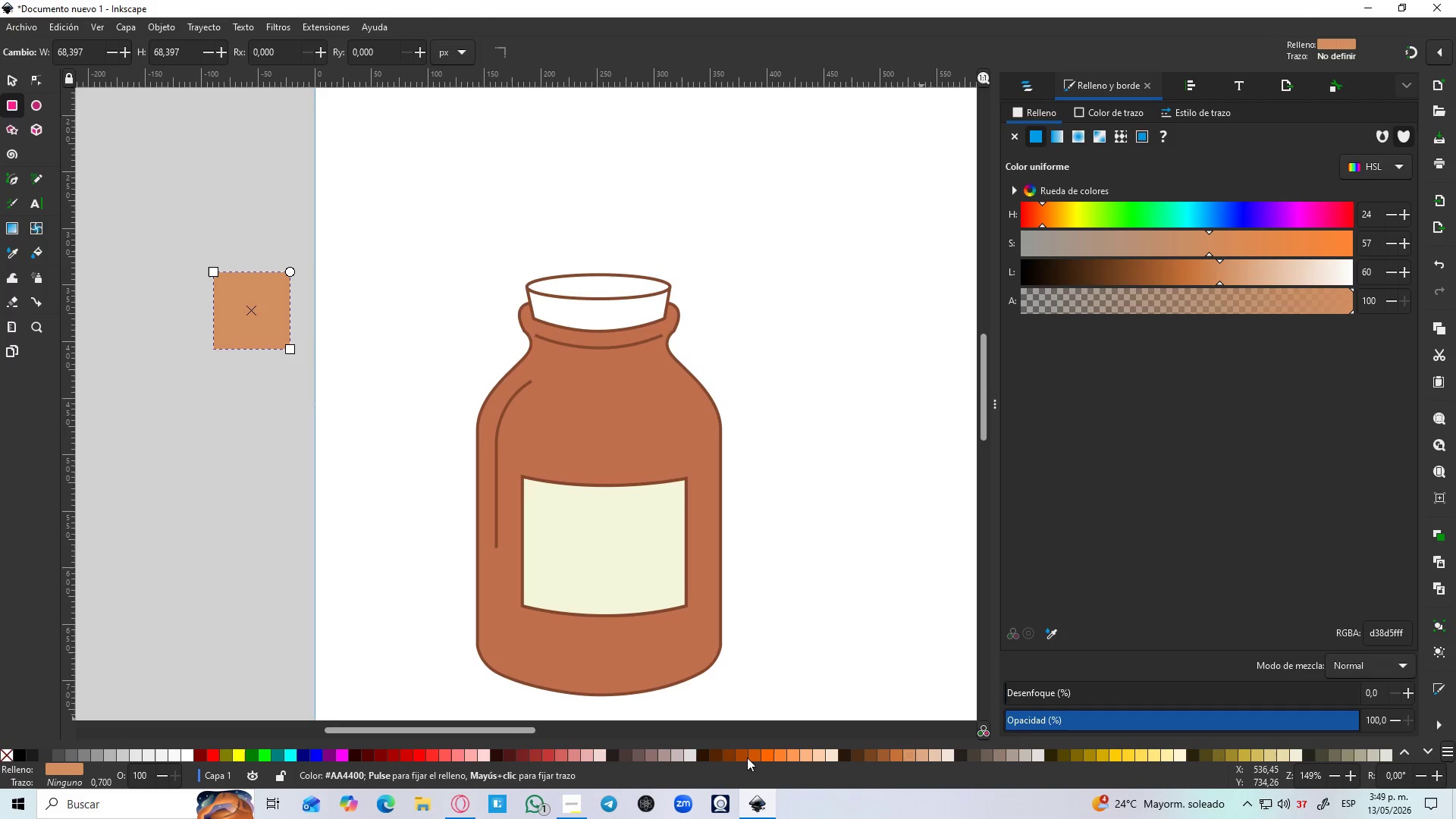 
left_click([801, 753])
 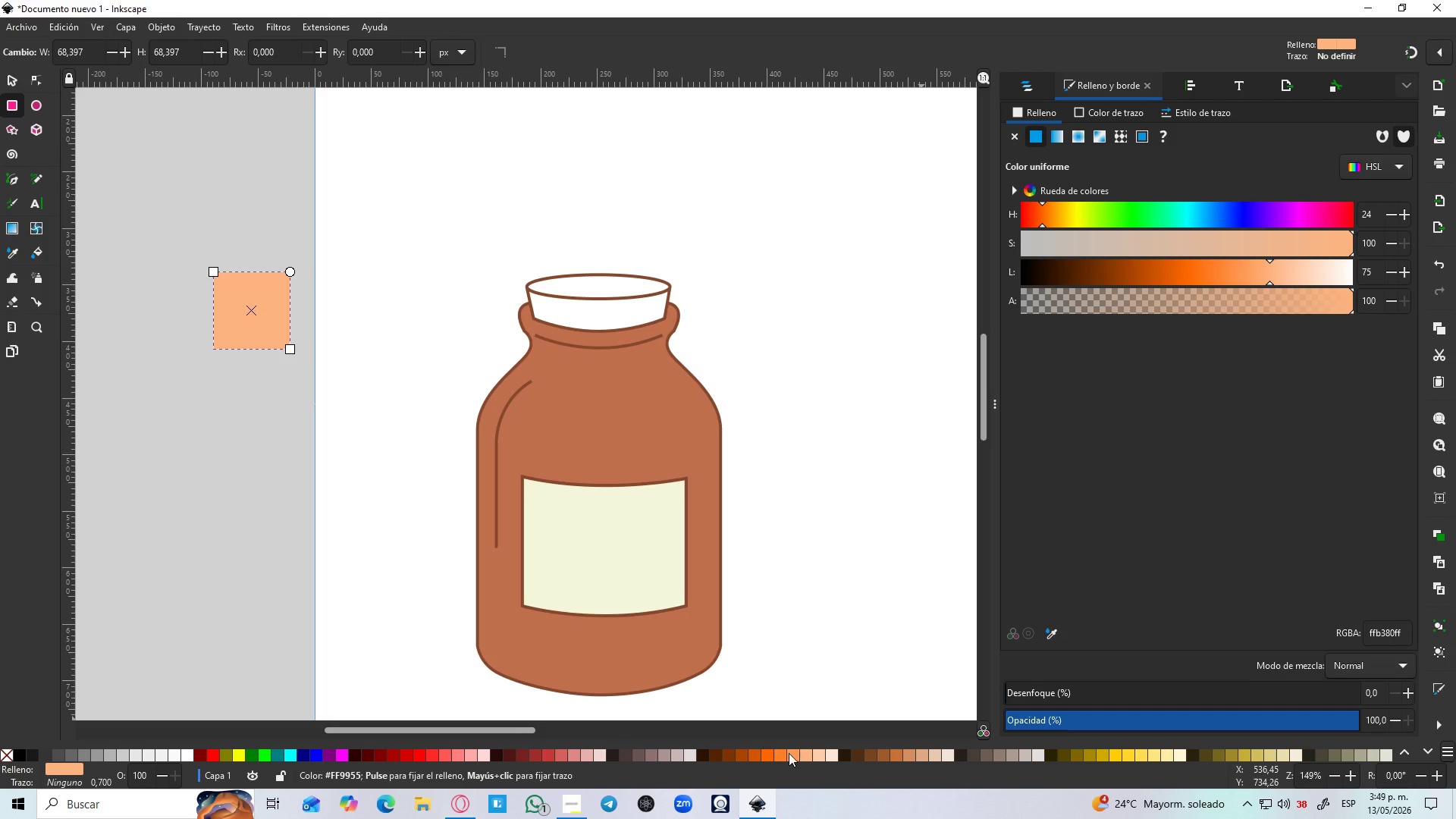 
left_click([788, 754])
 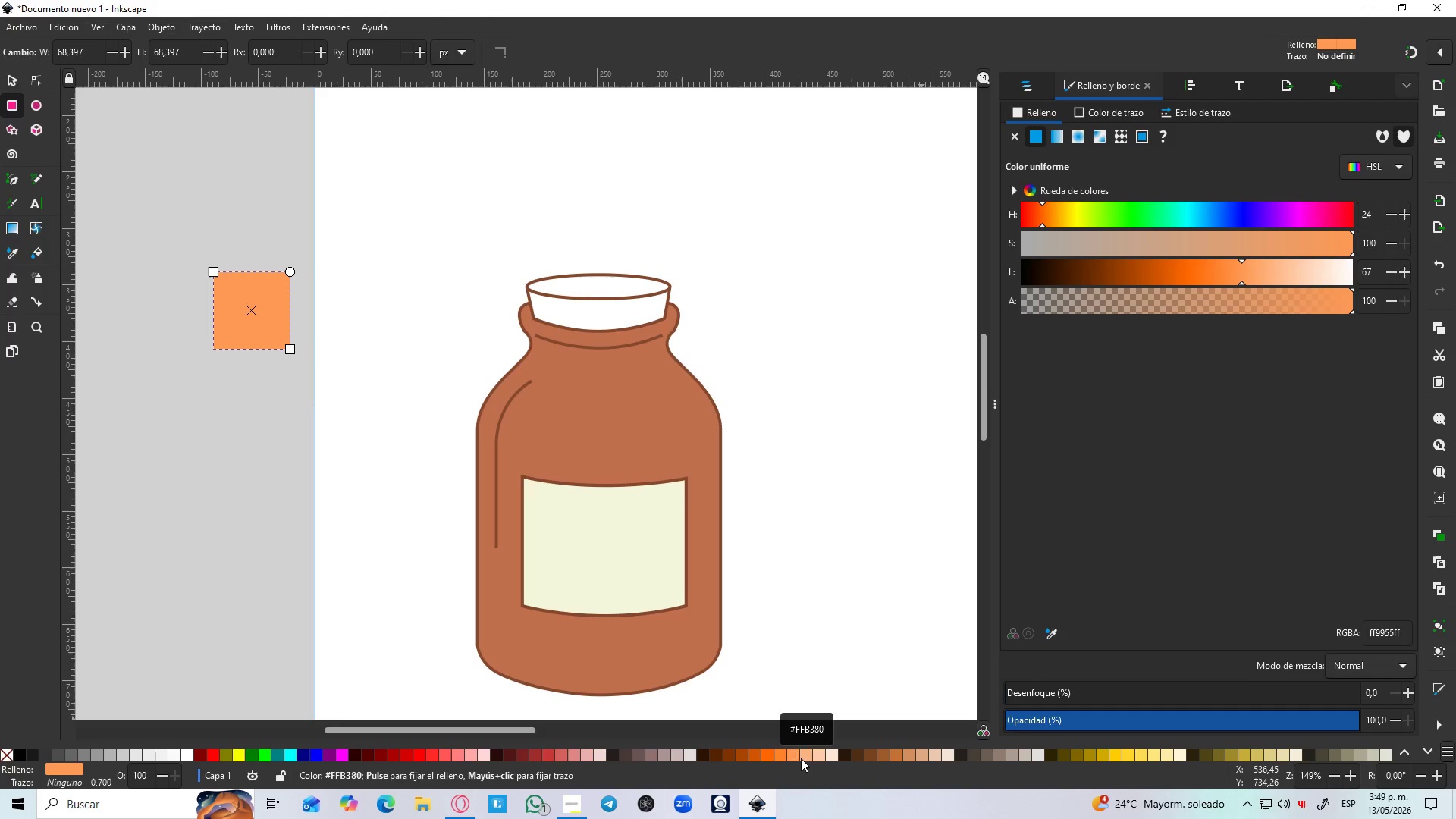 
left_click([805, 757])
 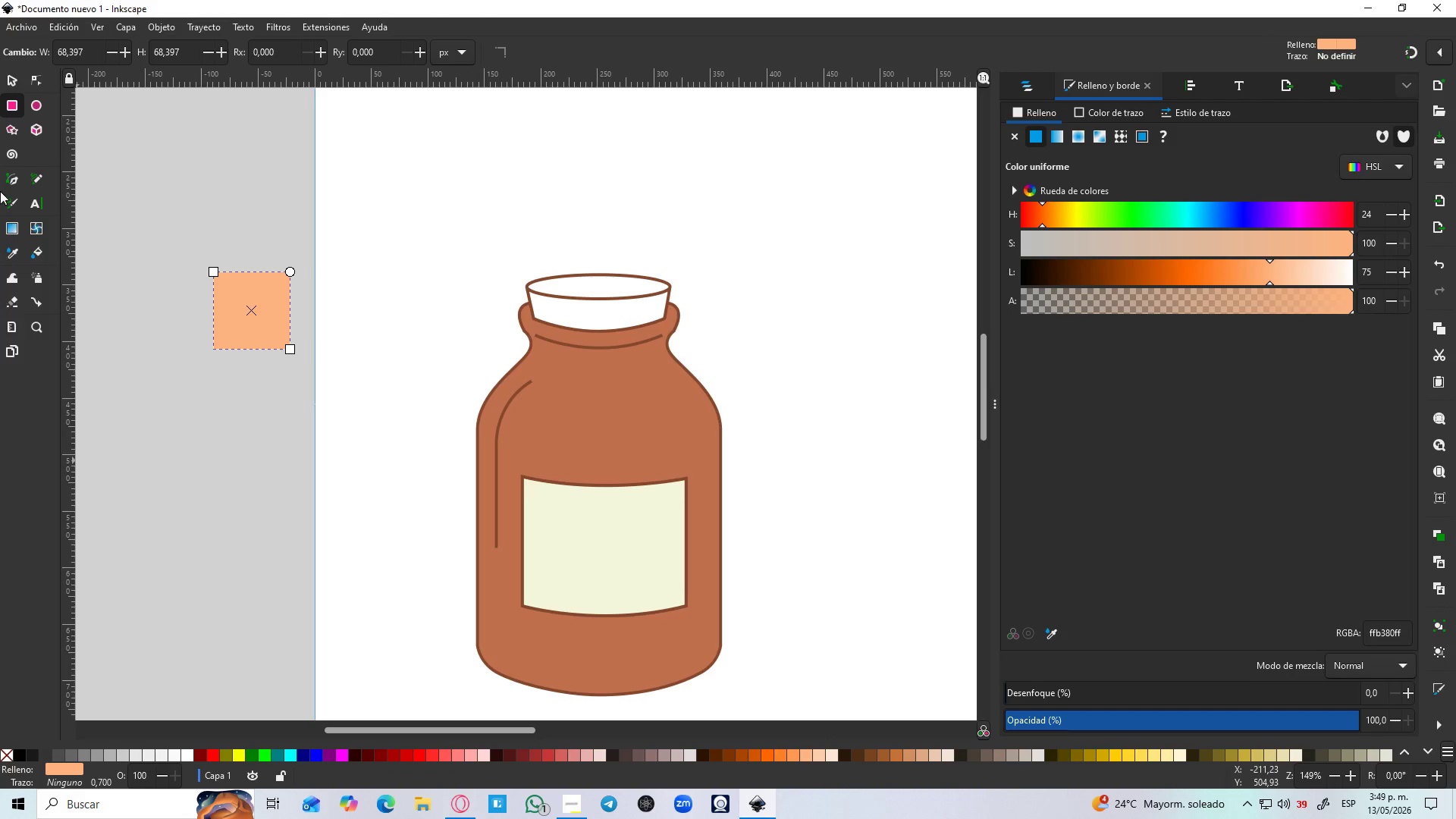 
left_click([10, 74])
 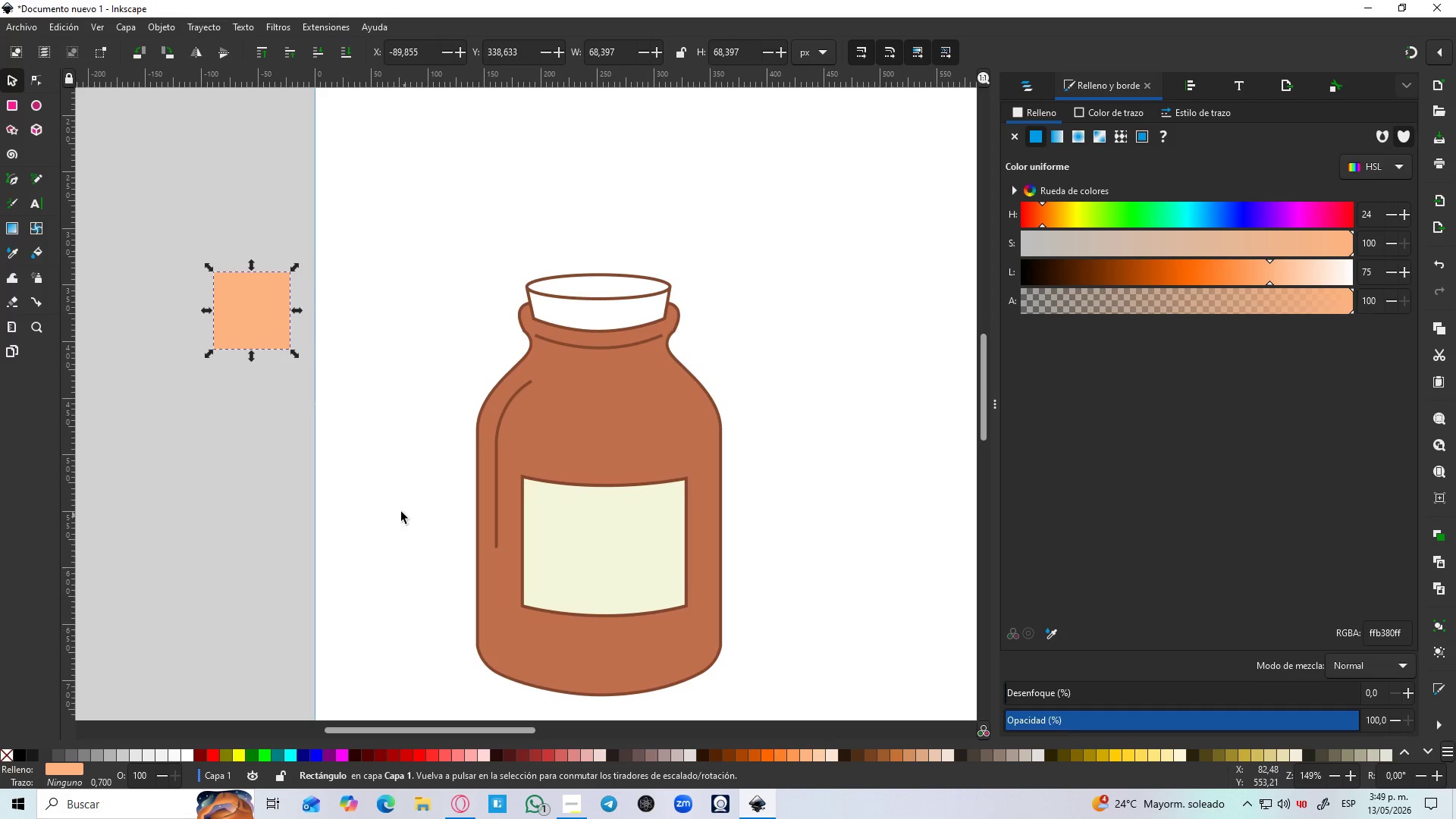 
left_click_drag(start_coordinate=[347, 501], to_coordinate=[341, 501])
 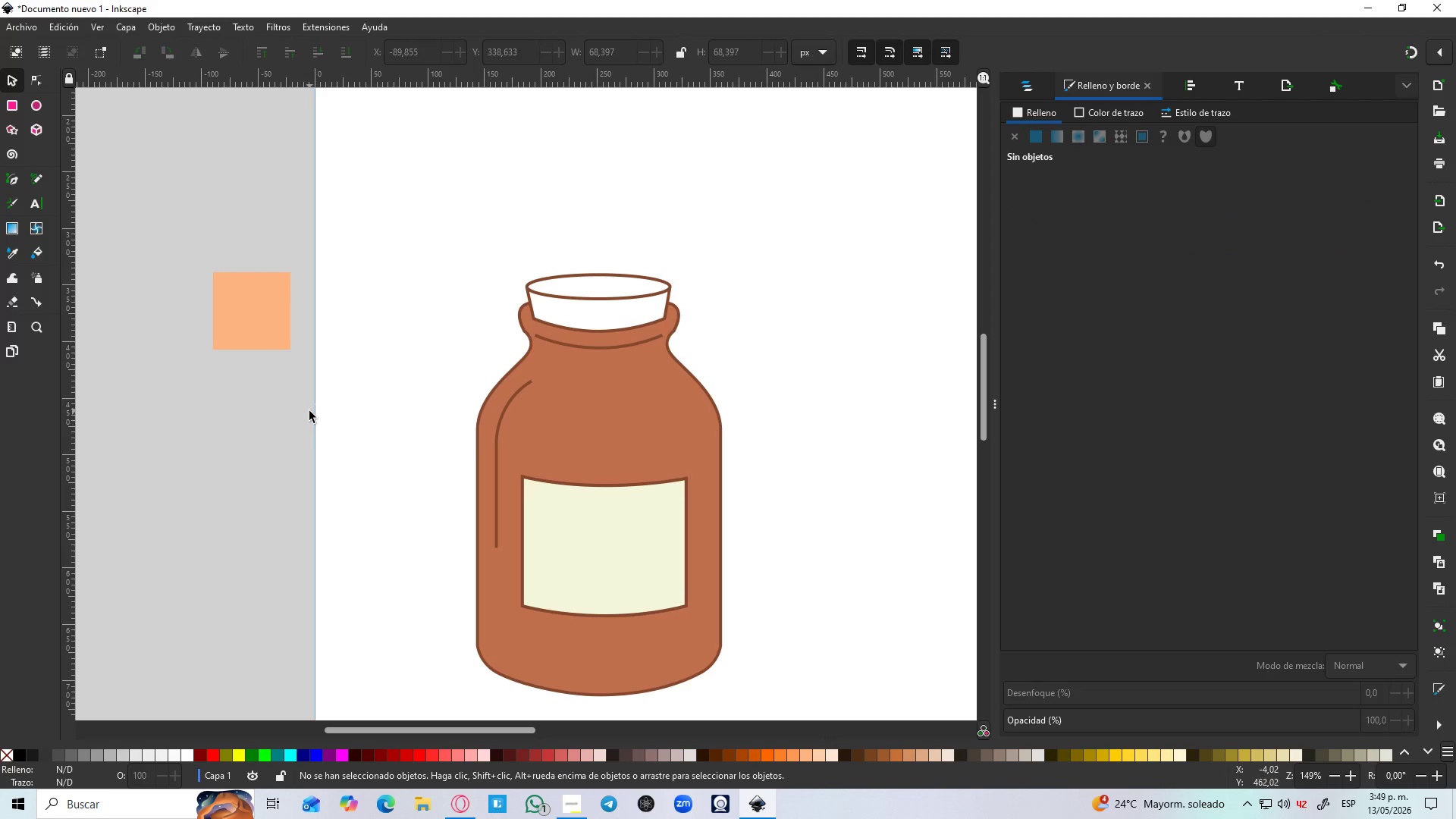 
hold_key(key=ControlLeft, duration=1.5)
scroll: coordinate [305, 409], scroll_direction: down, amount: 5.0
 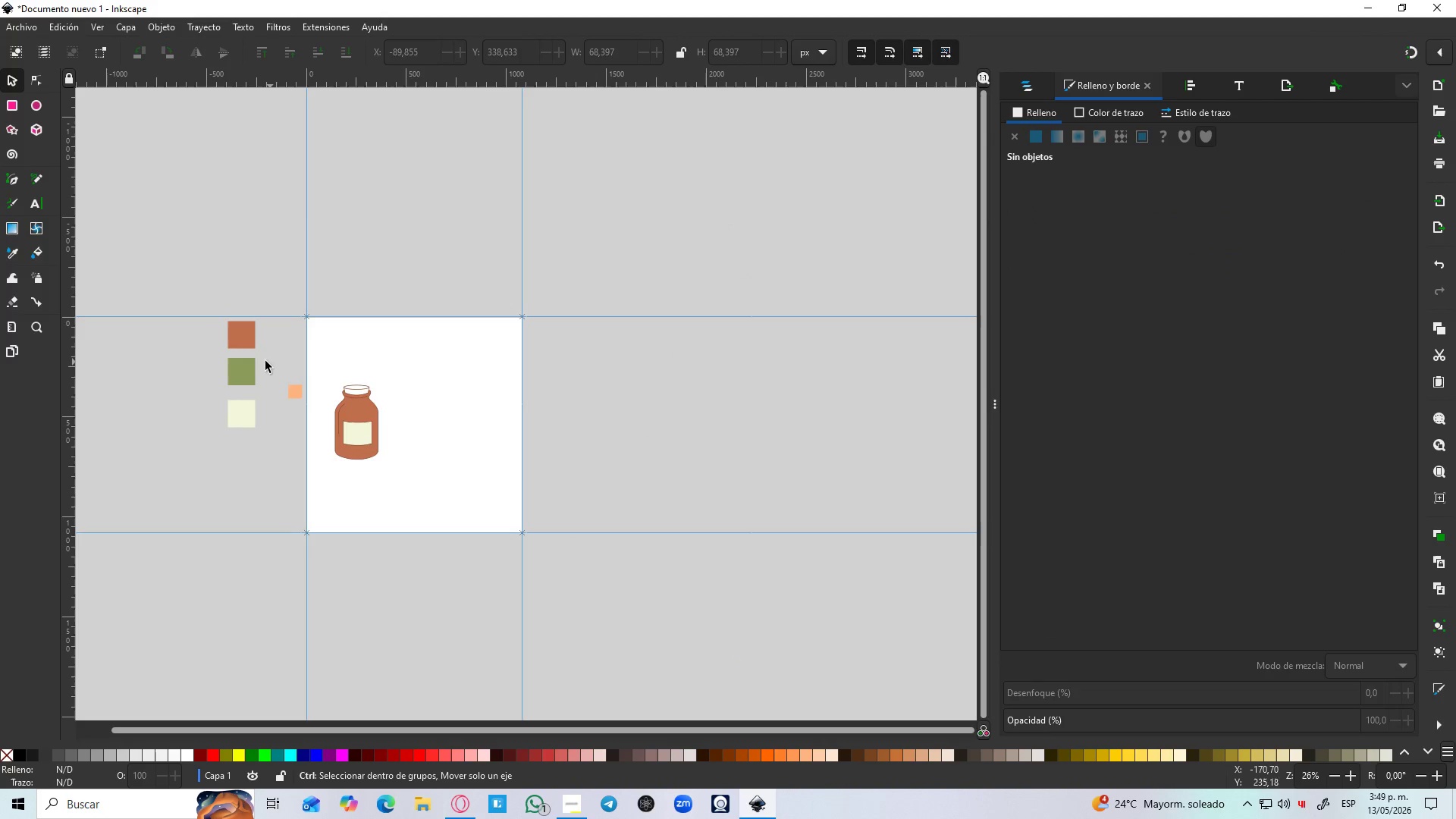 
hold_key(key=ControlLeft, duration=1.52)
scroll: coordinate [616, 507], scroll_direction: up, amount: 8.0
 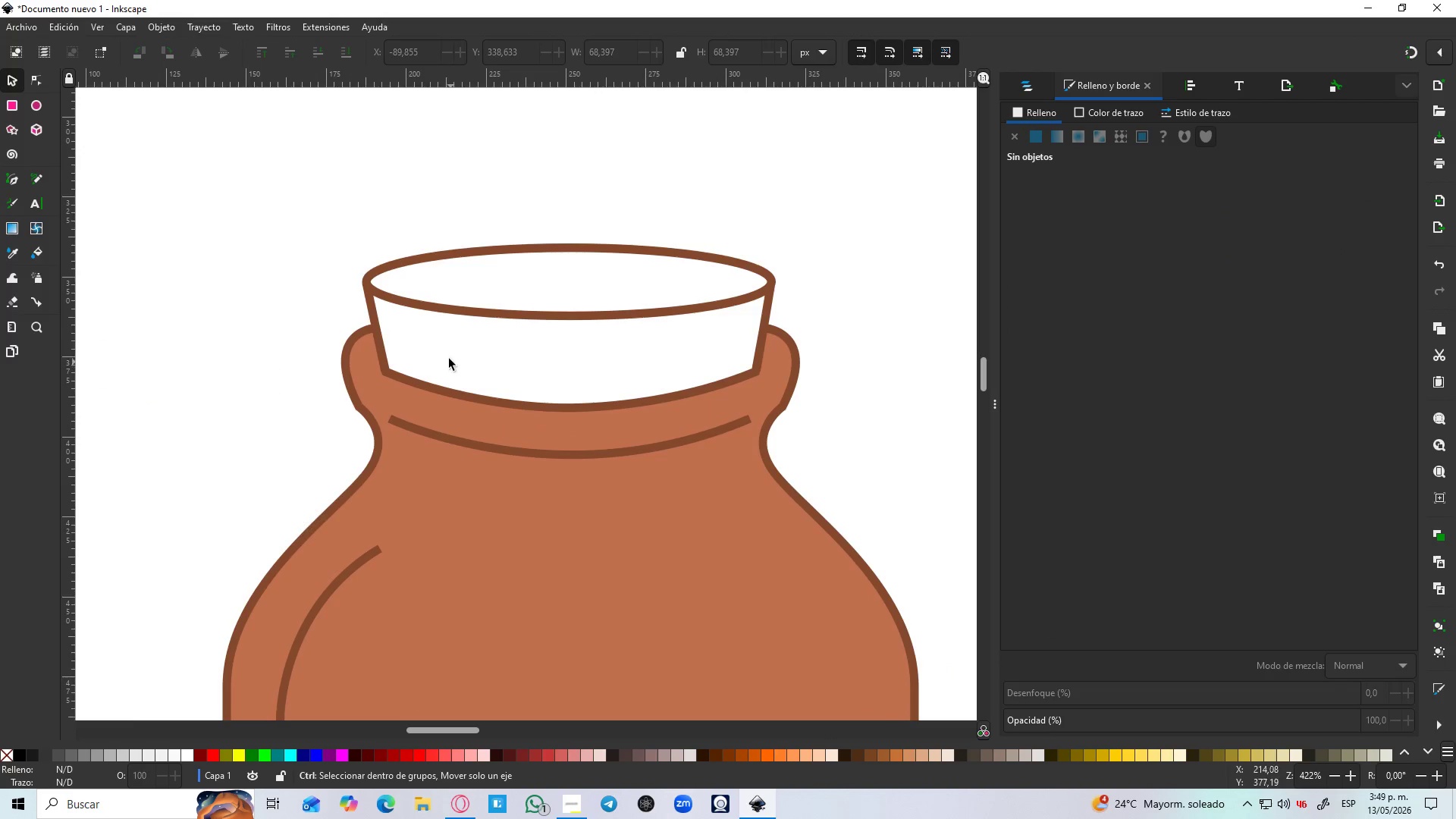 
key(Control+ControlLeft)
 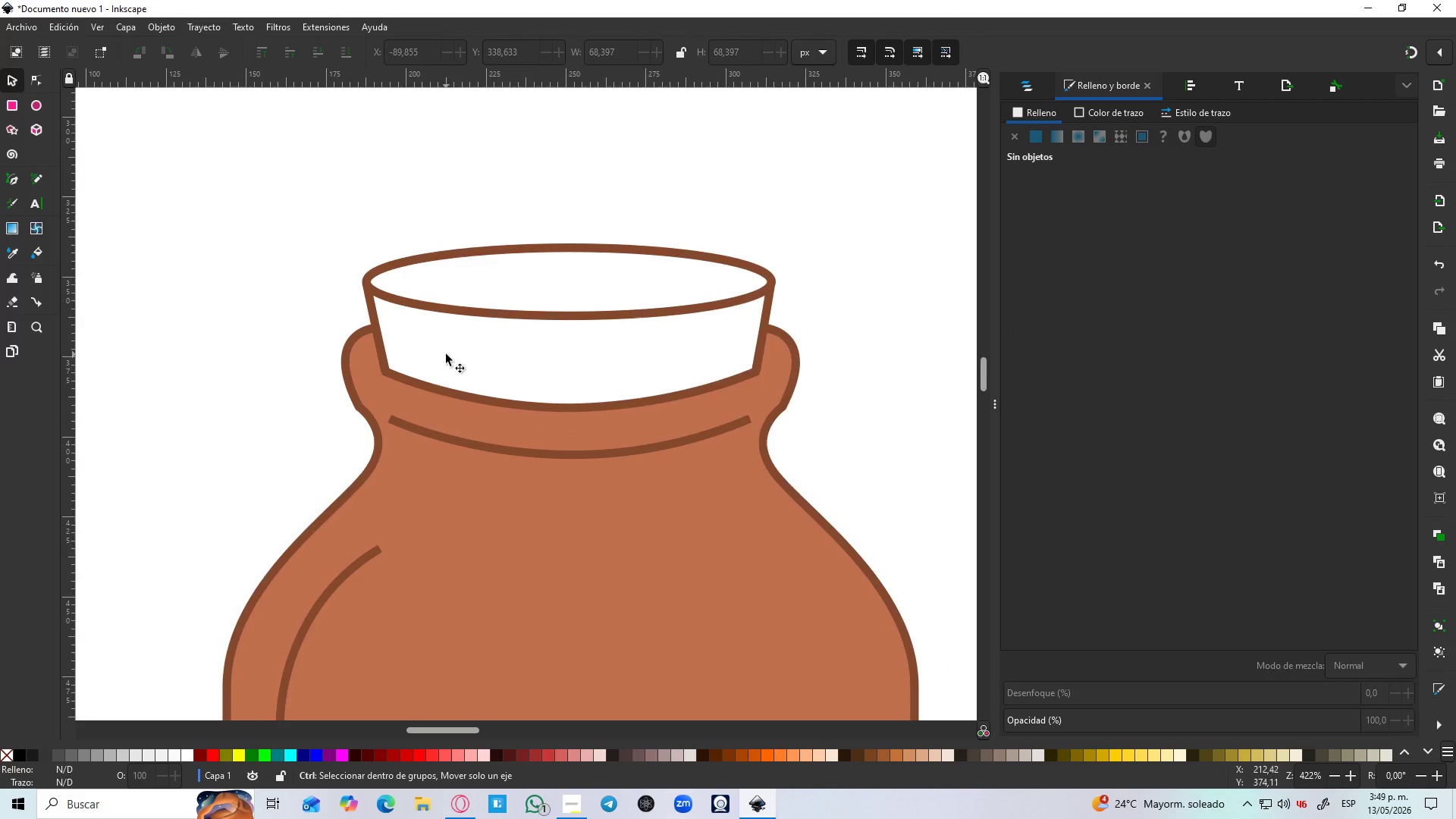 
key(Control+ControlLeft)
 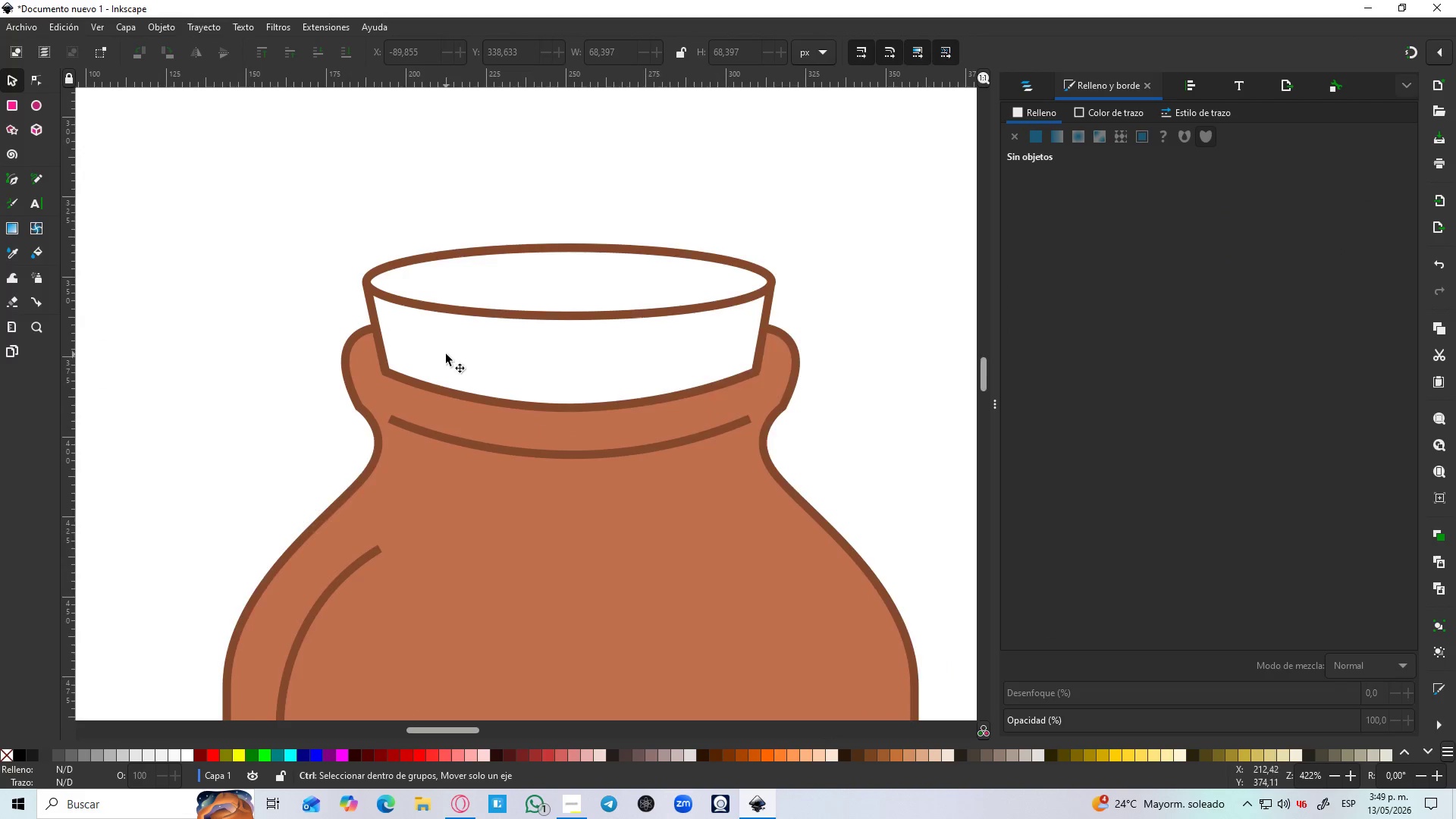 
key(Control+ControlLeft)
 